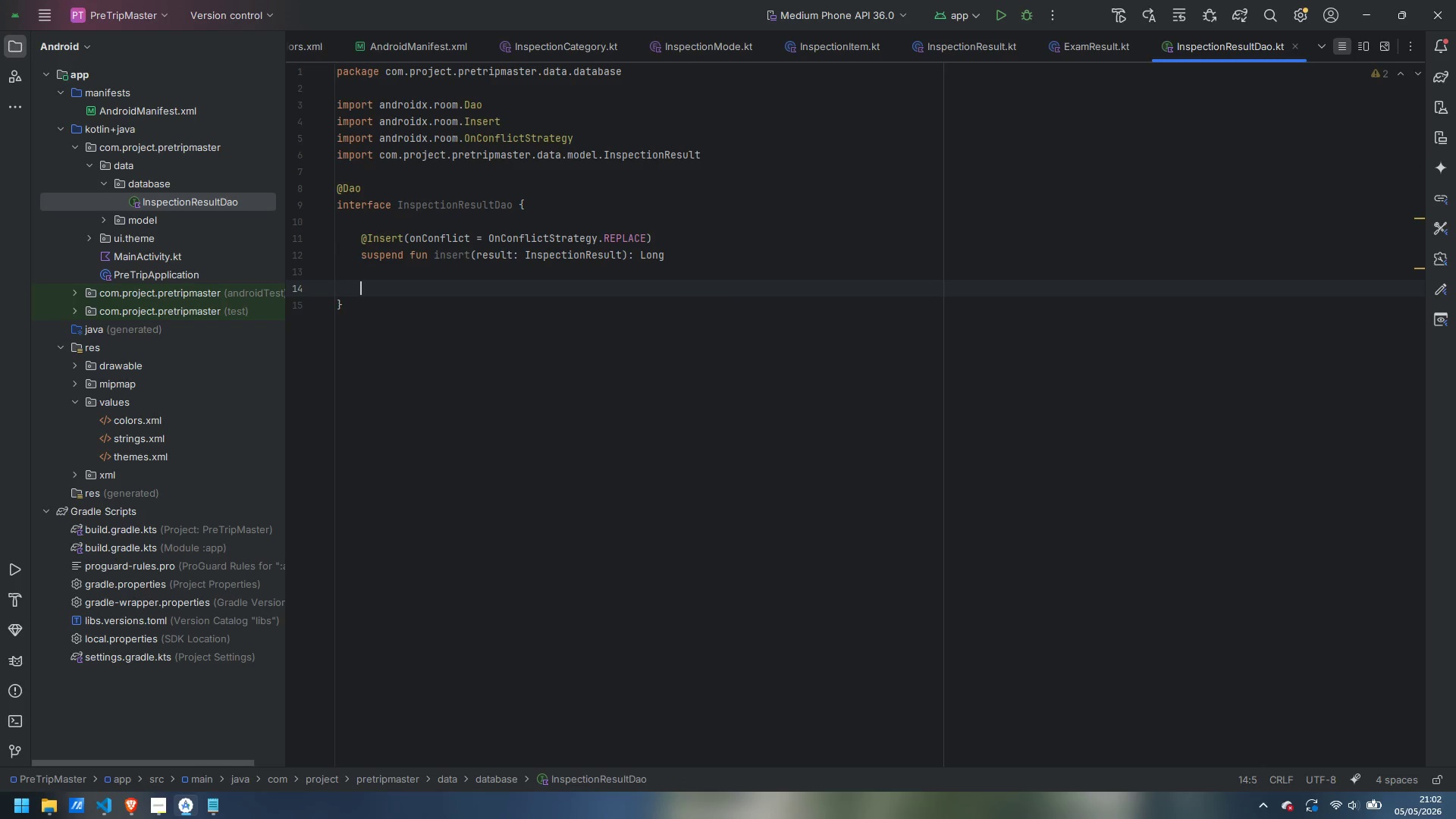 
type(@Querty)
key(Backspace)
key(Backspace)
type(y)
 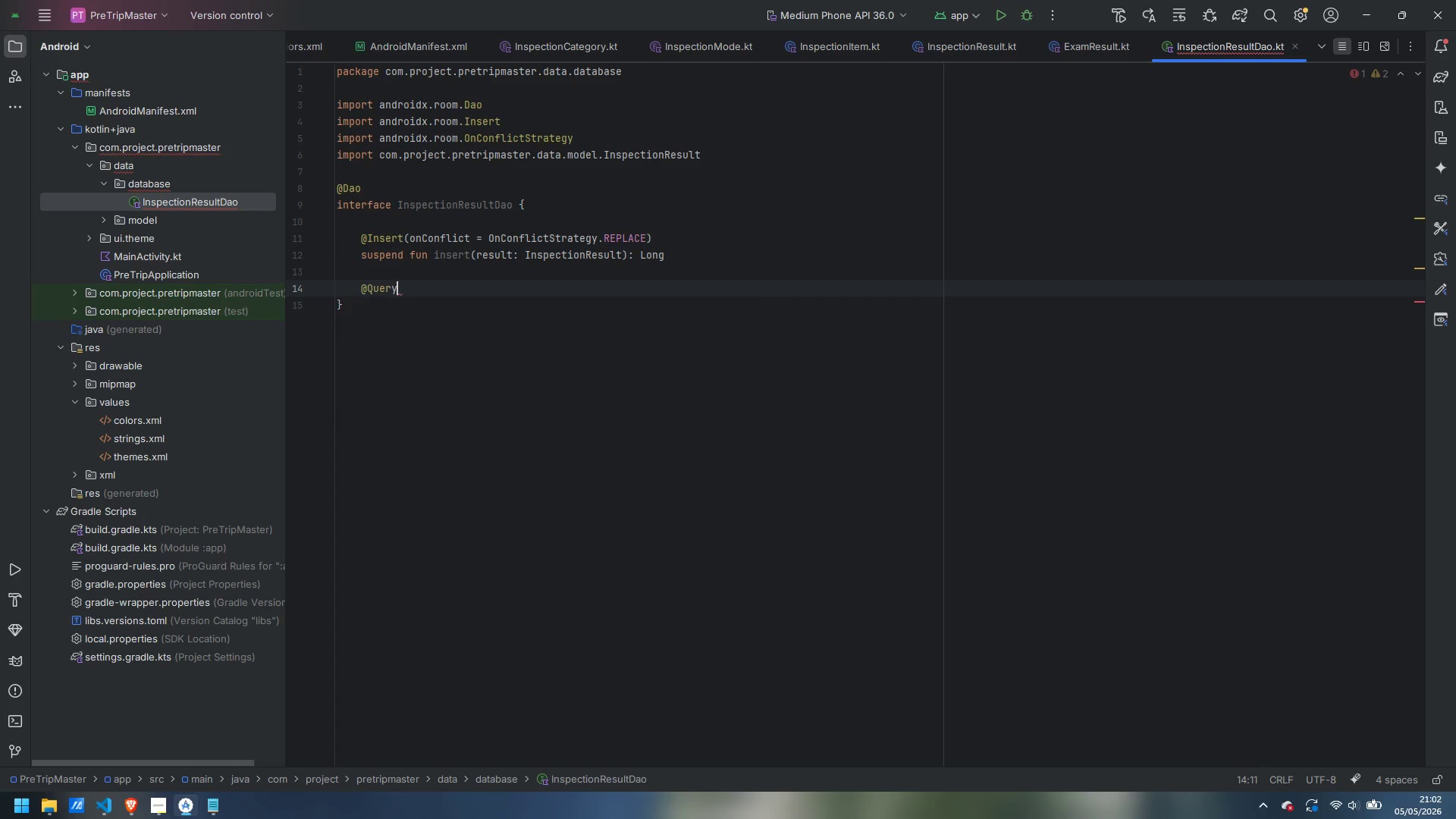 
key(Enter)
 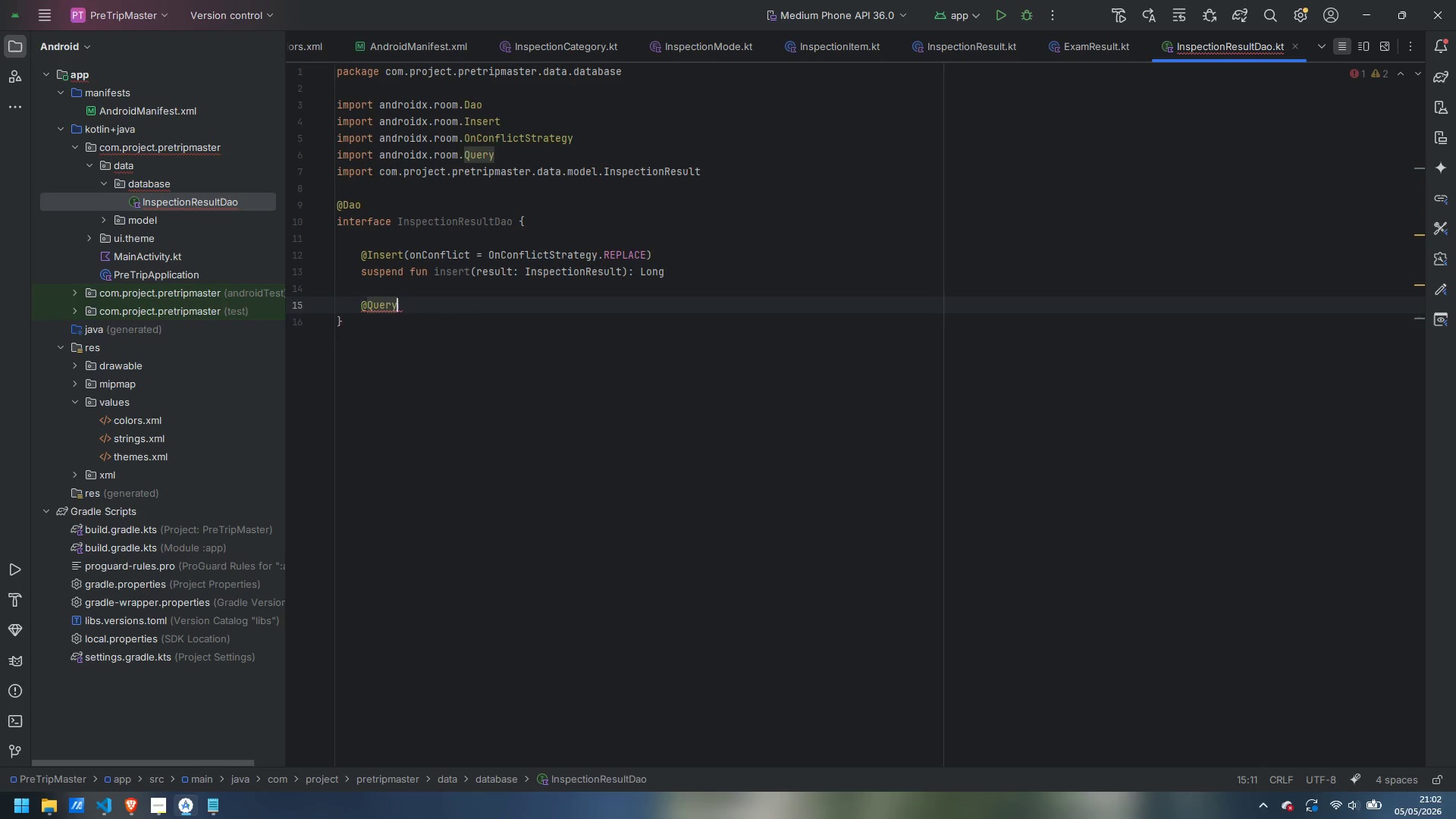 
key(Enter)
 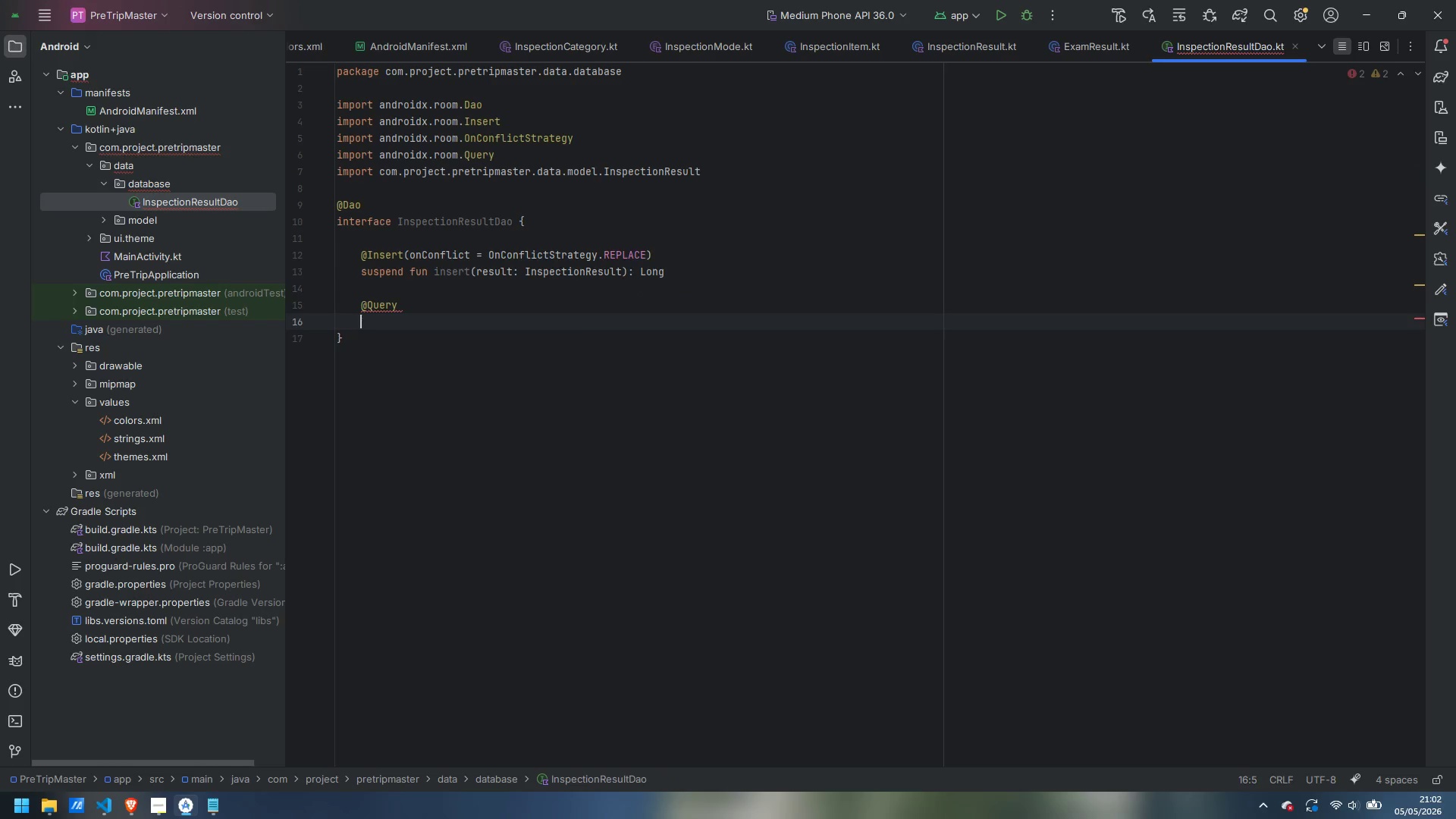 
key(Shift+ShiftLeft)
 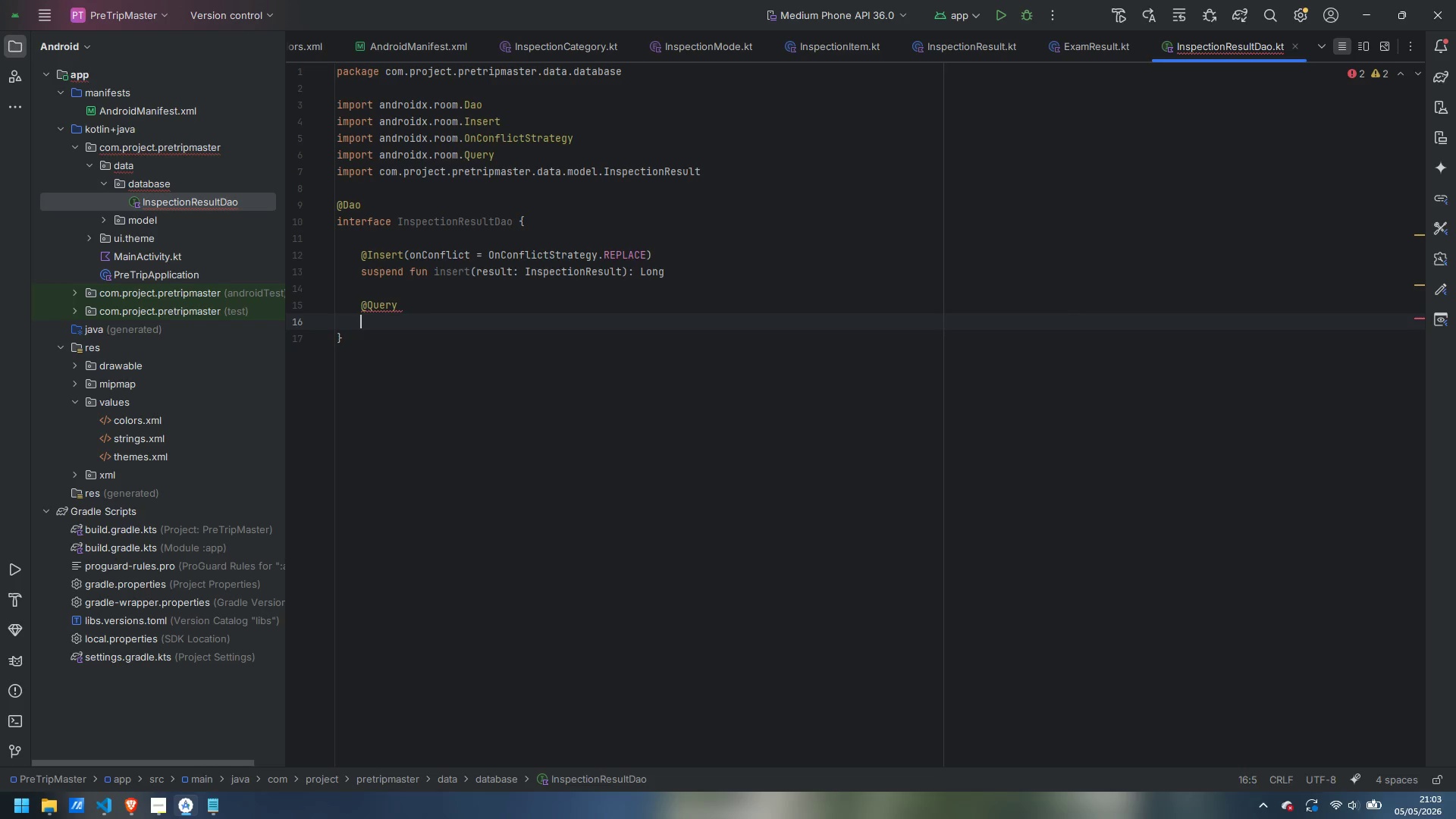 
key(Control+ControlLeft)
 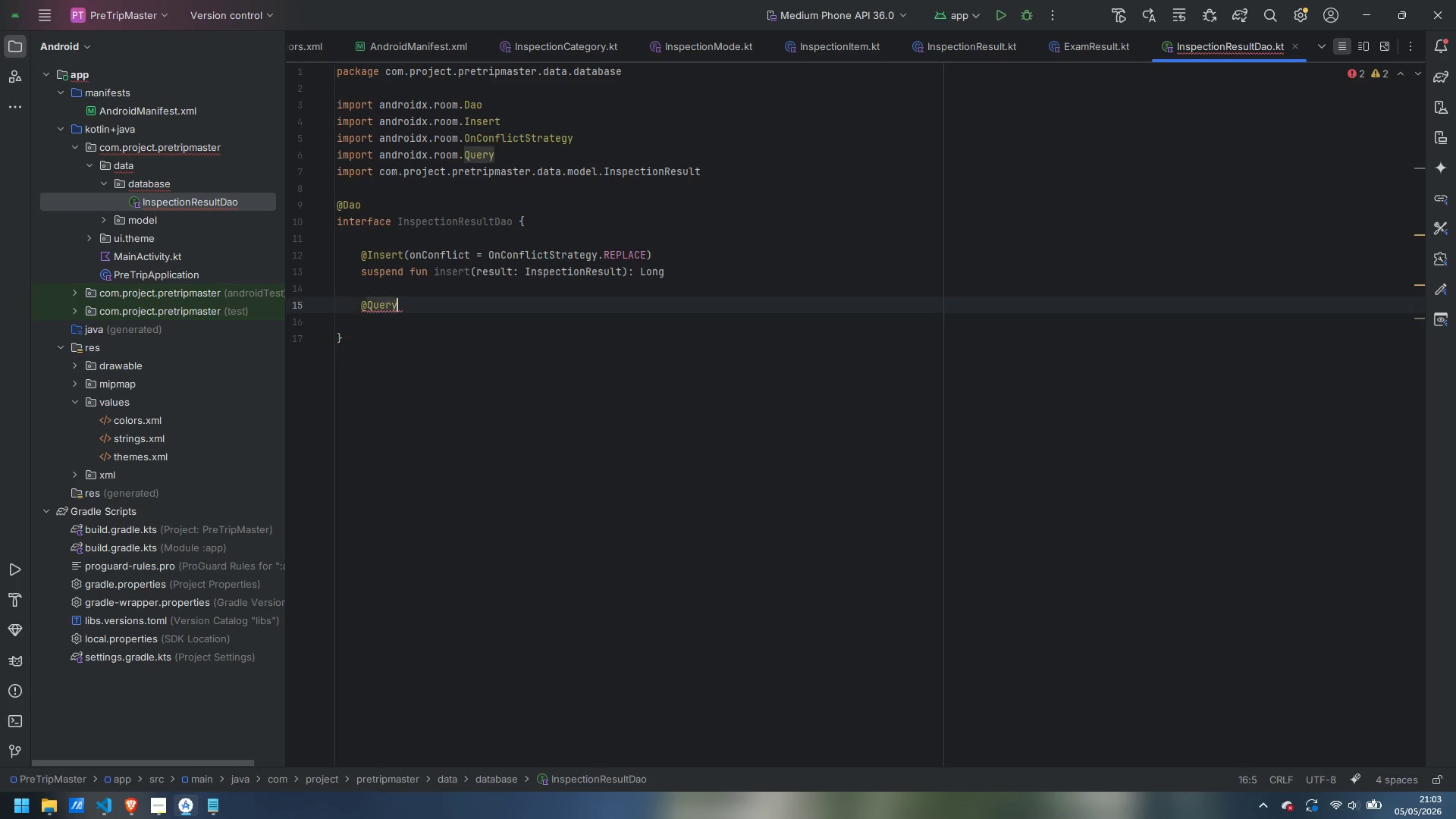 
key(Control+ArrowLeft)
 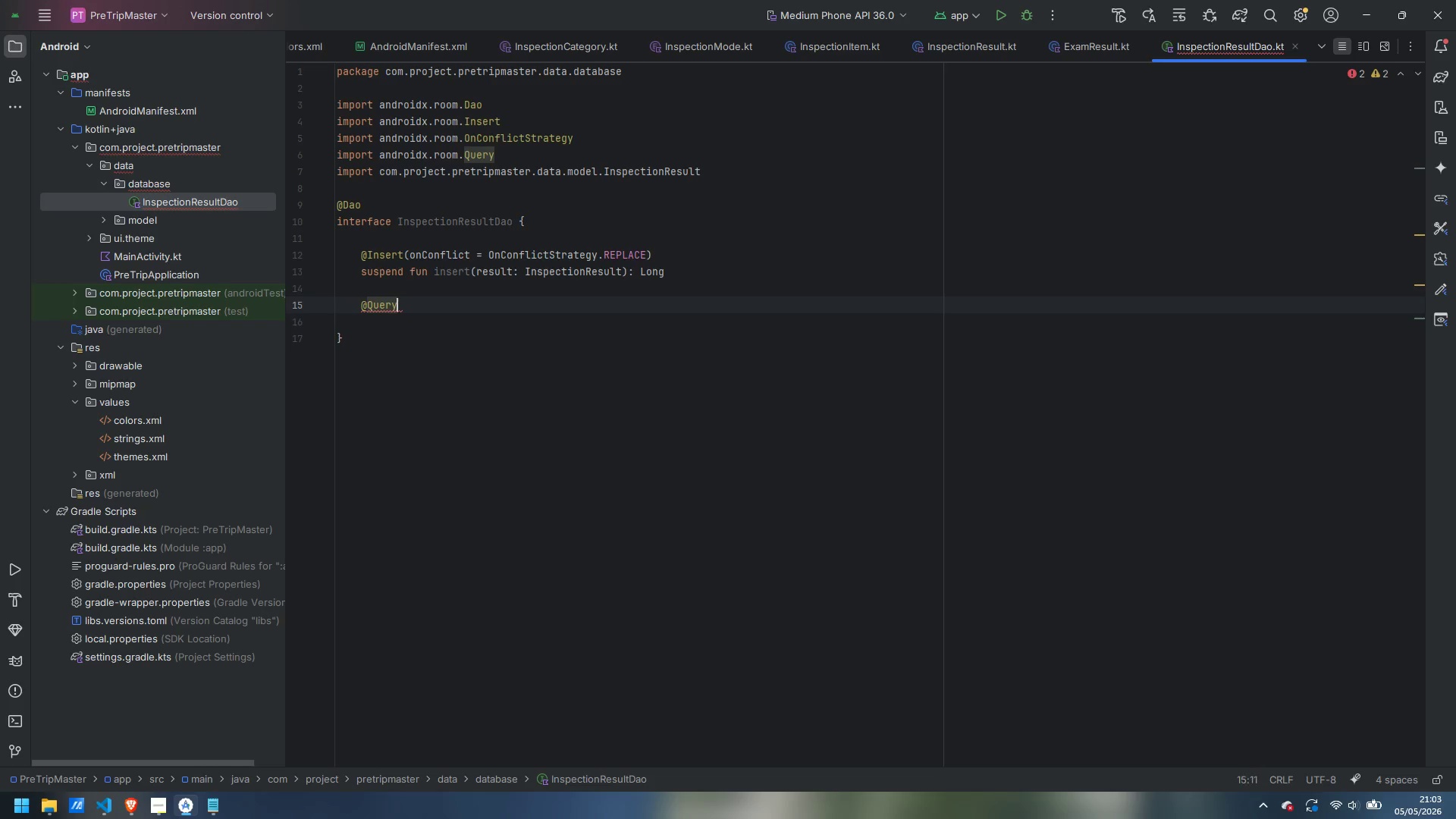 
key(ArrowLeft)
 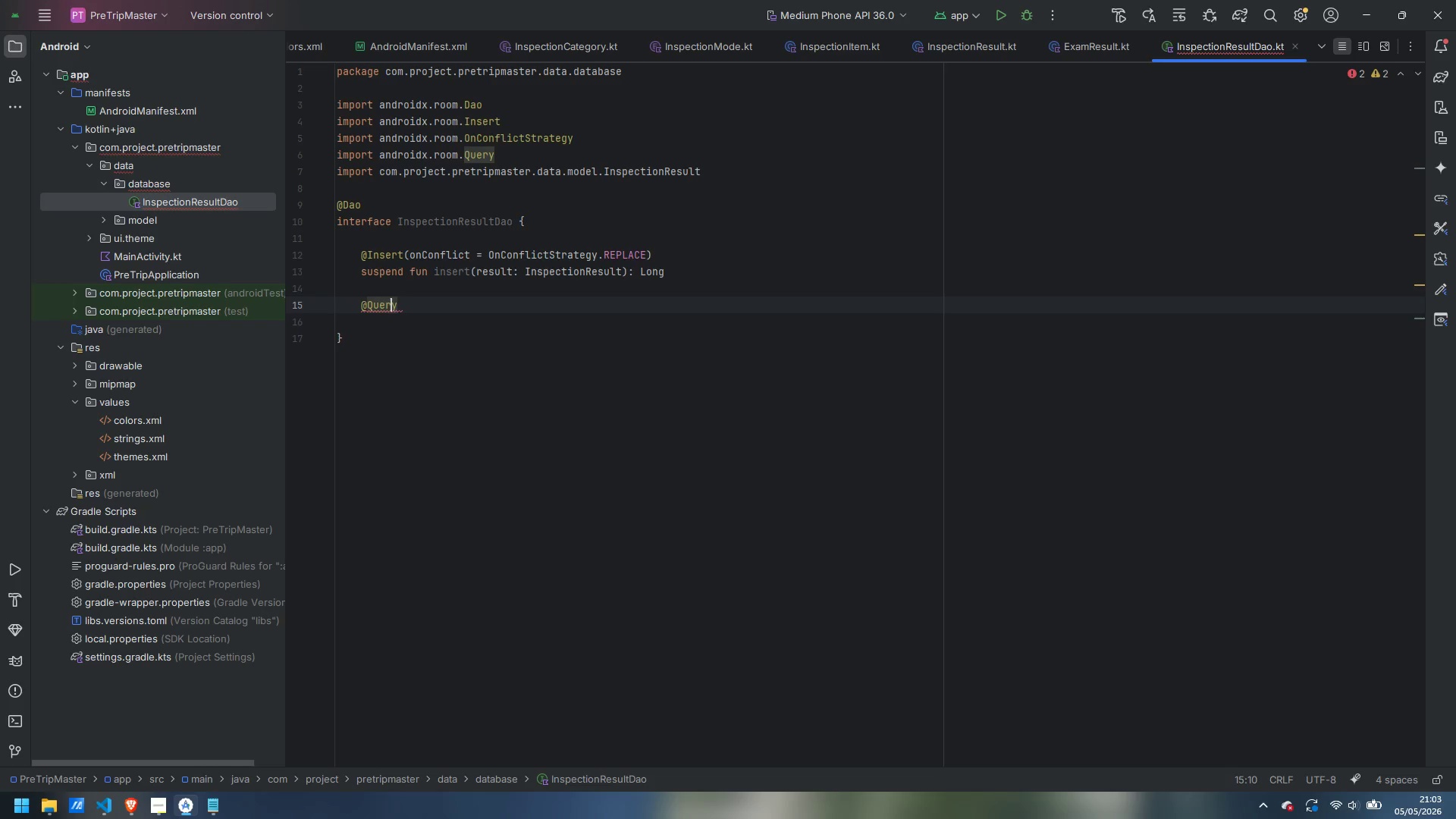 
key(ArrowRight)
 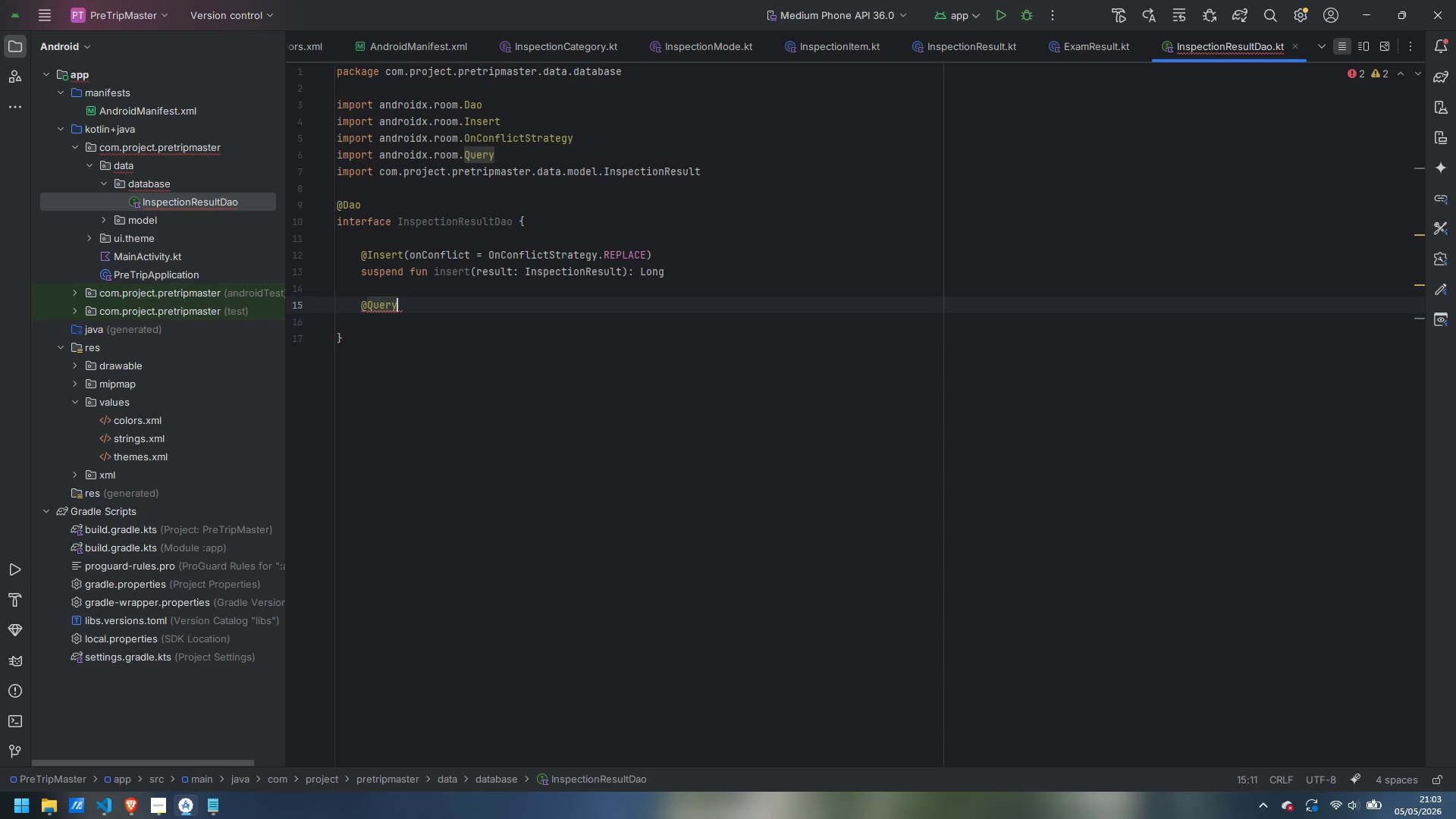 
type(("SELECT * FROM inspection_results ORDER BY timestamp DESC LIMIT 1)
 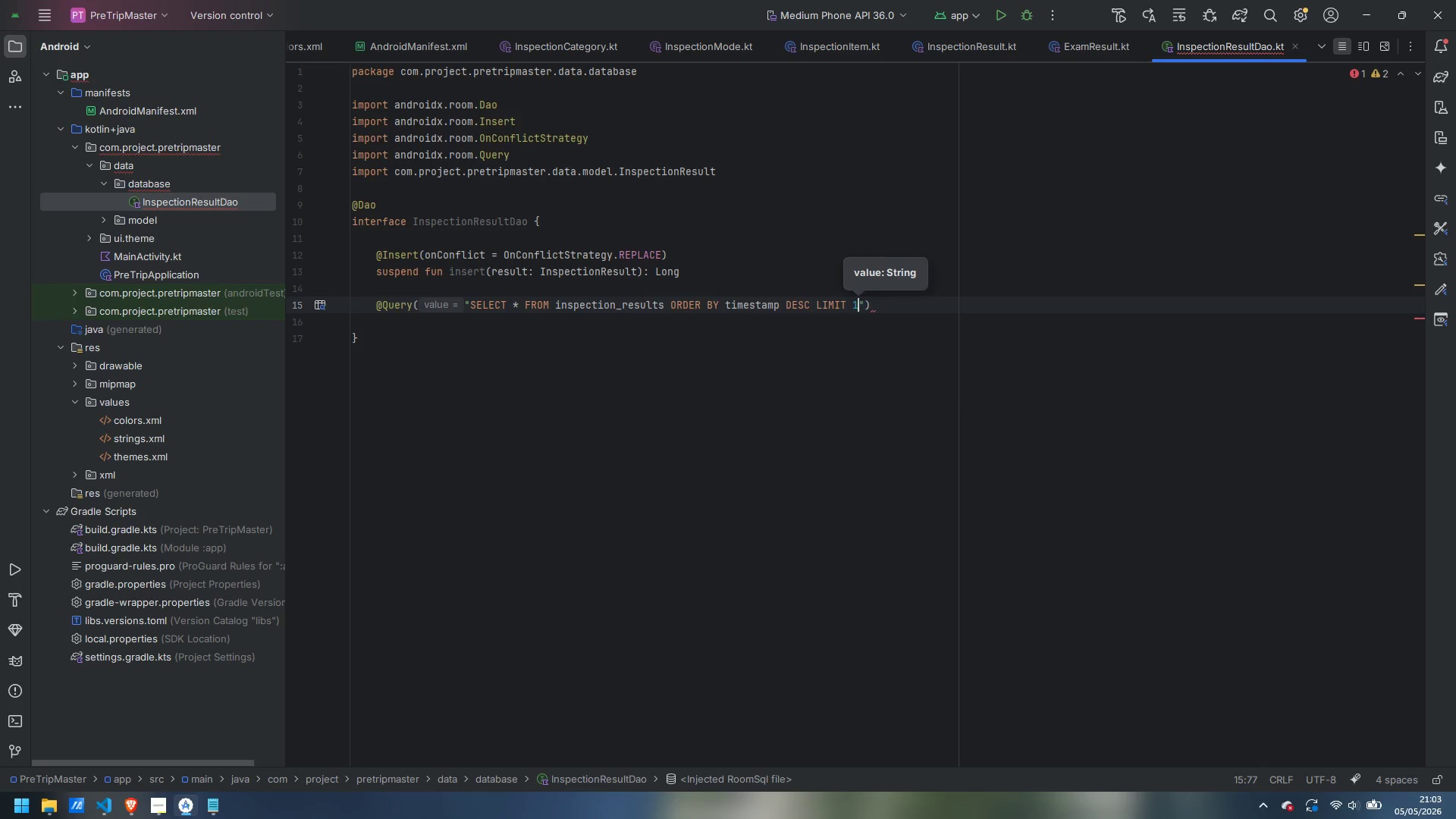 
key(ArrowRight)
 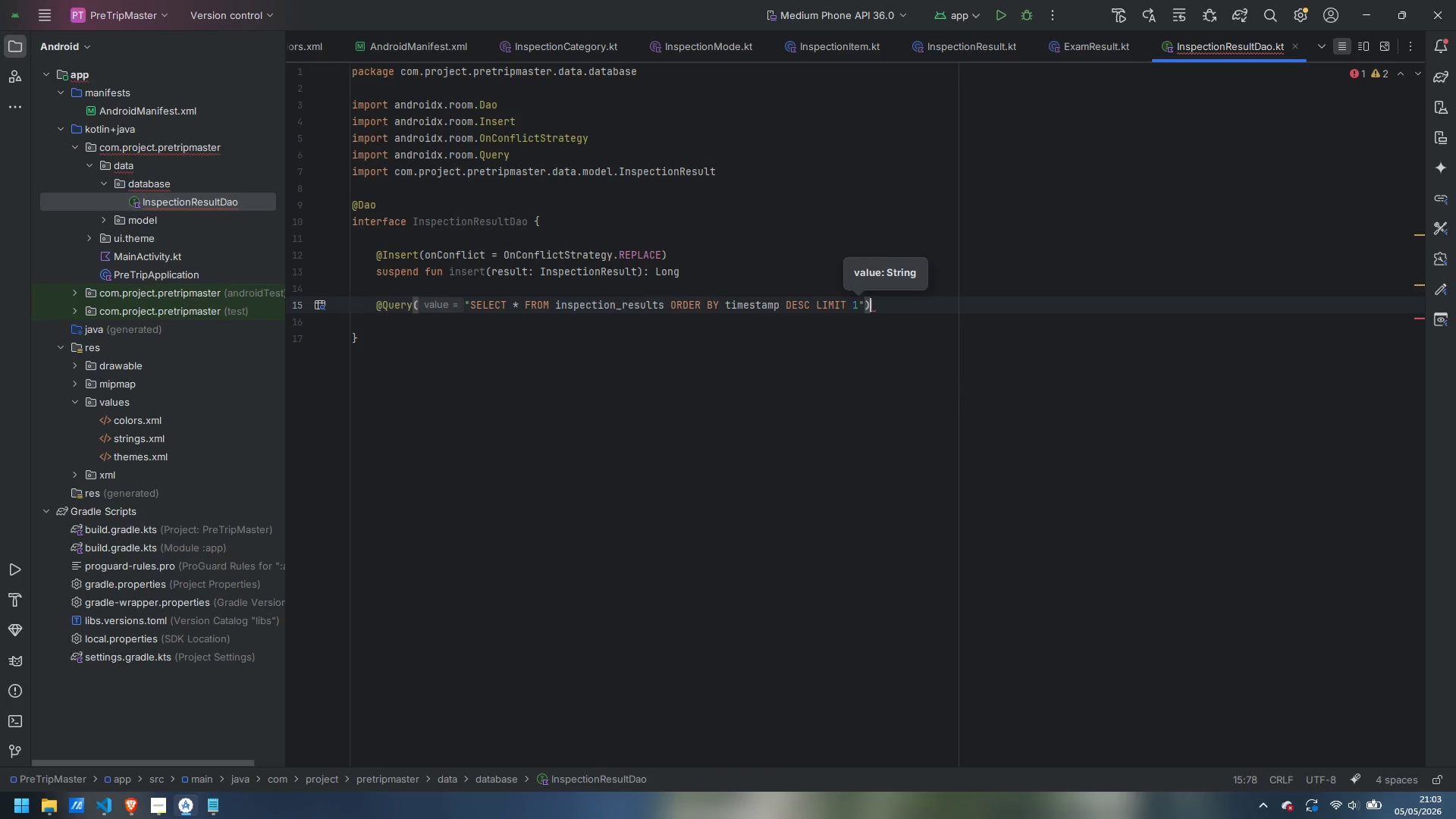 
key(ArrowRight)
 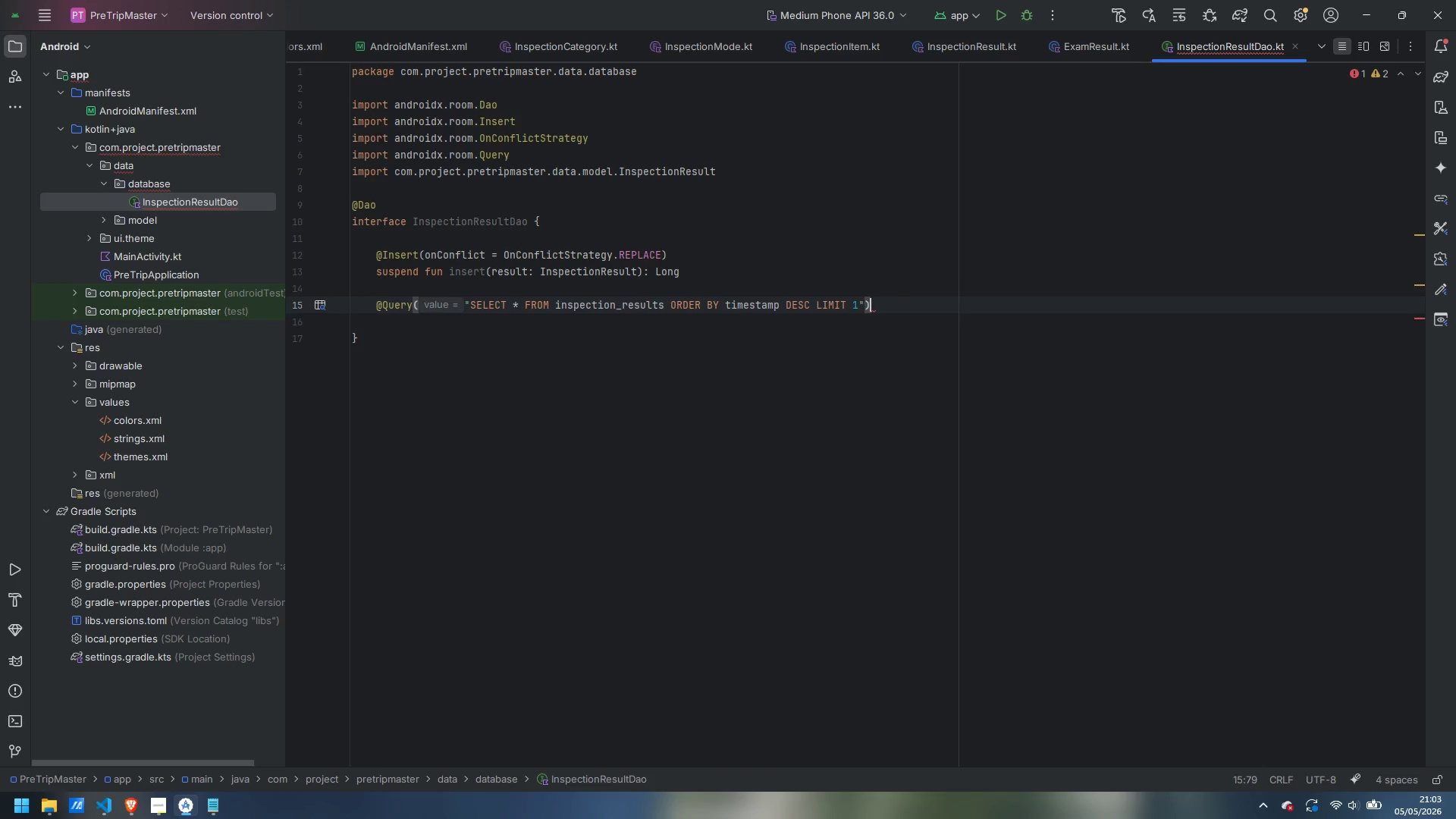 
key(Enter)
 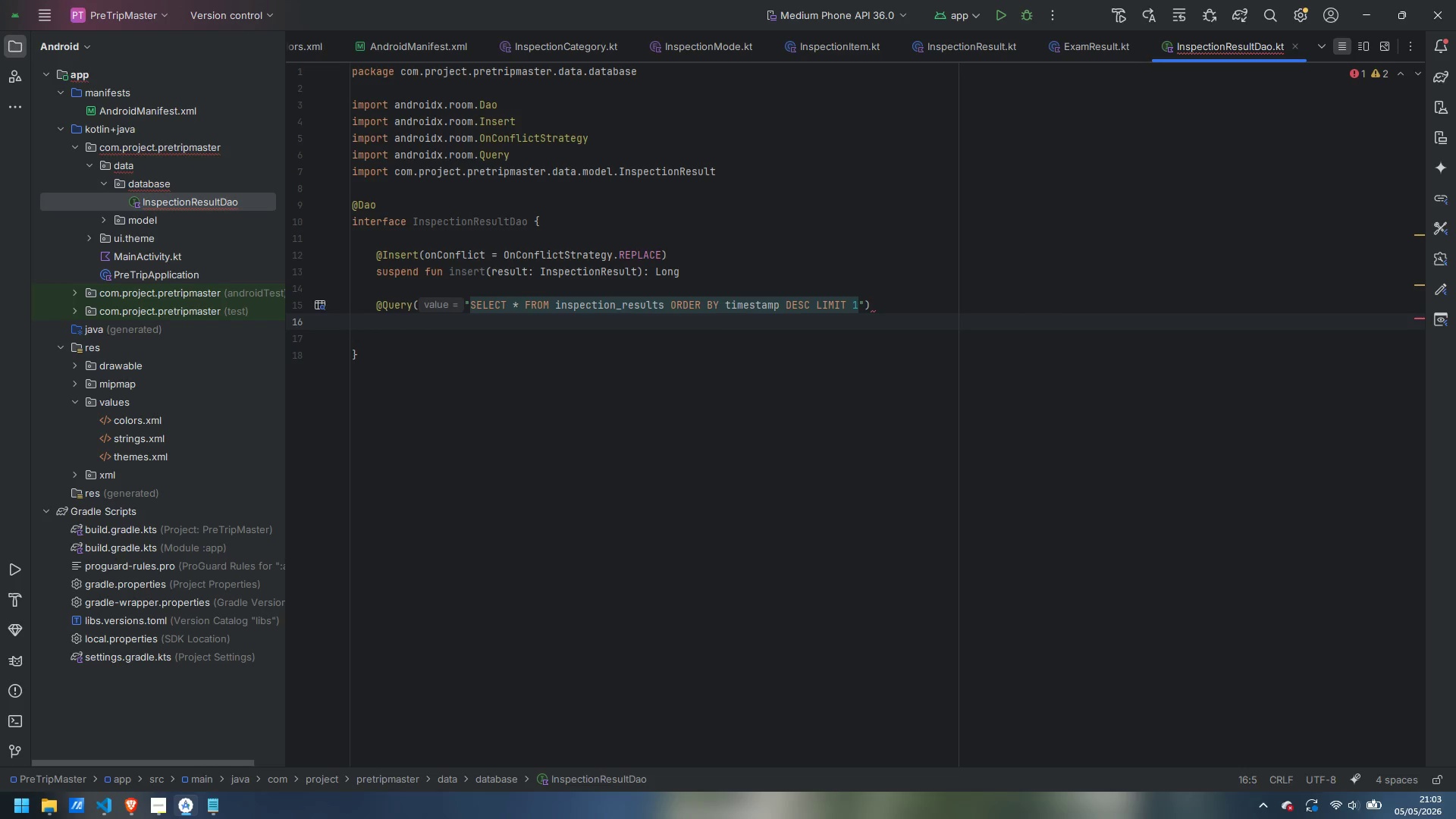 
wait(8.31)
 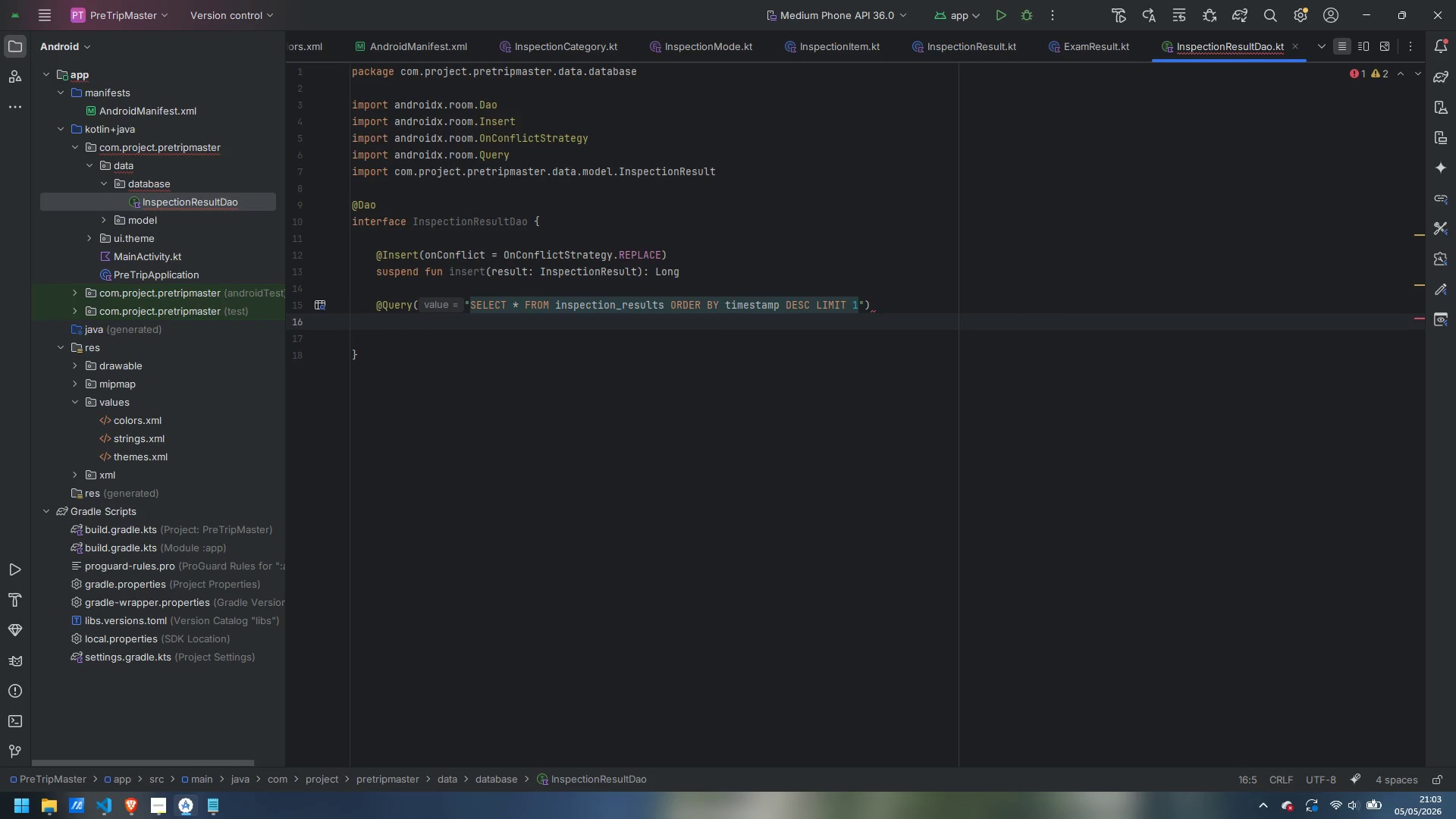 
type(fun getLastResult(): Flow)
 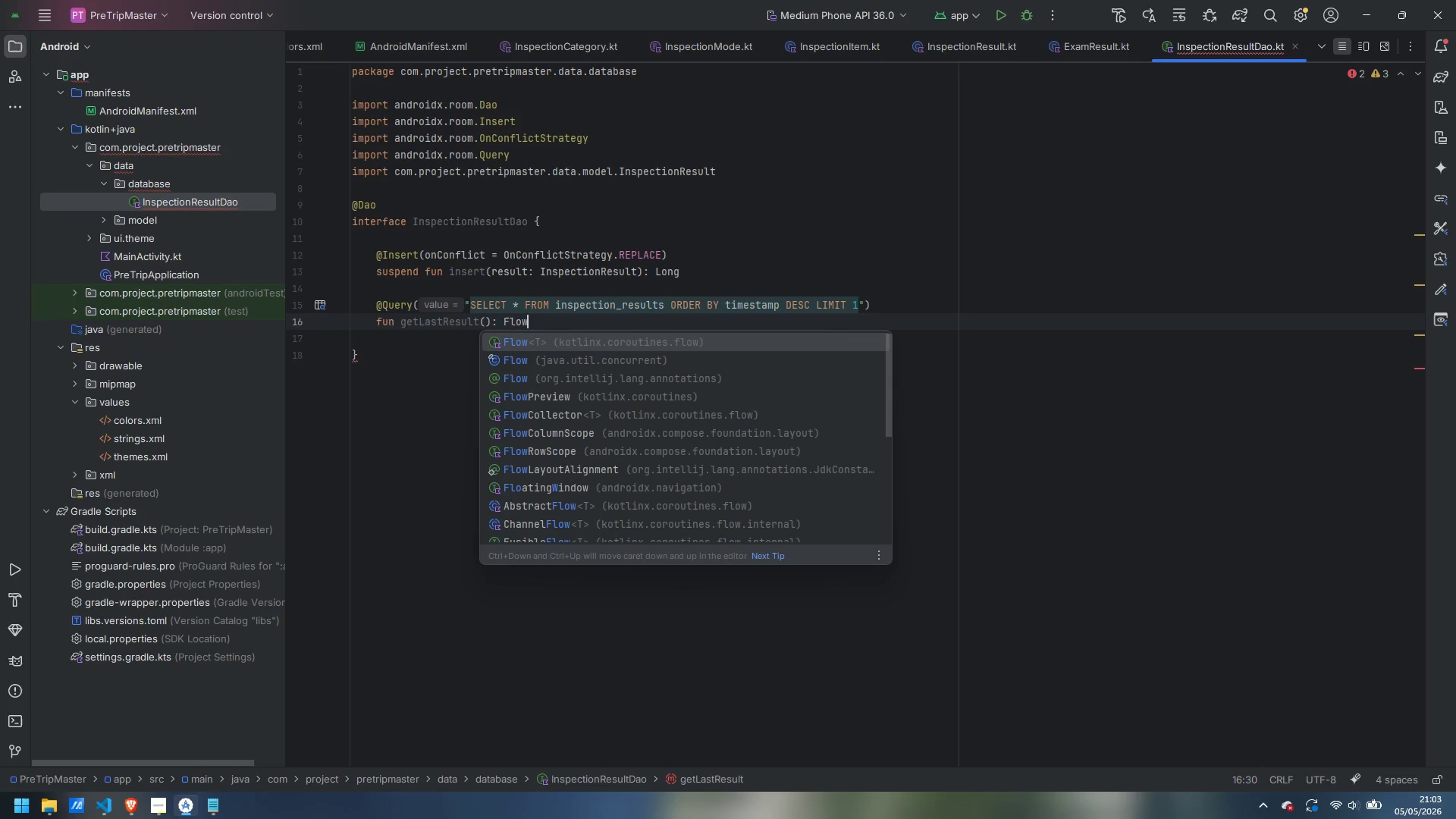 
key(Enter)
 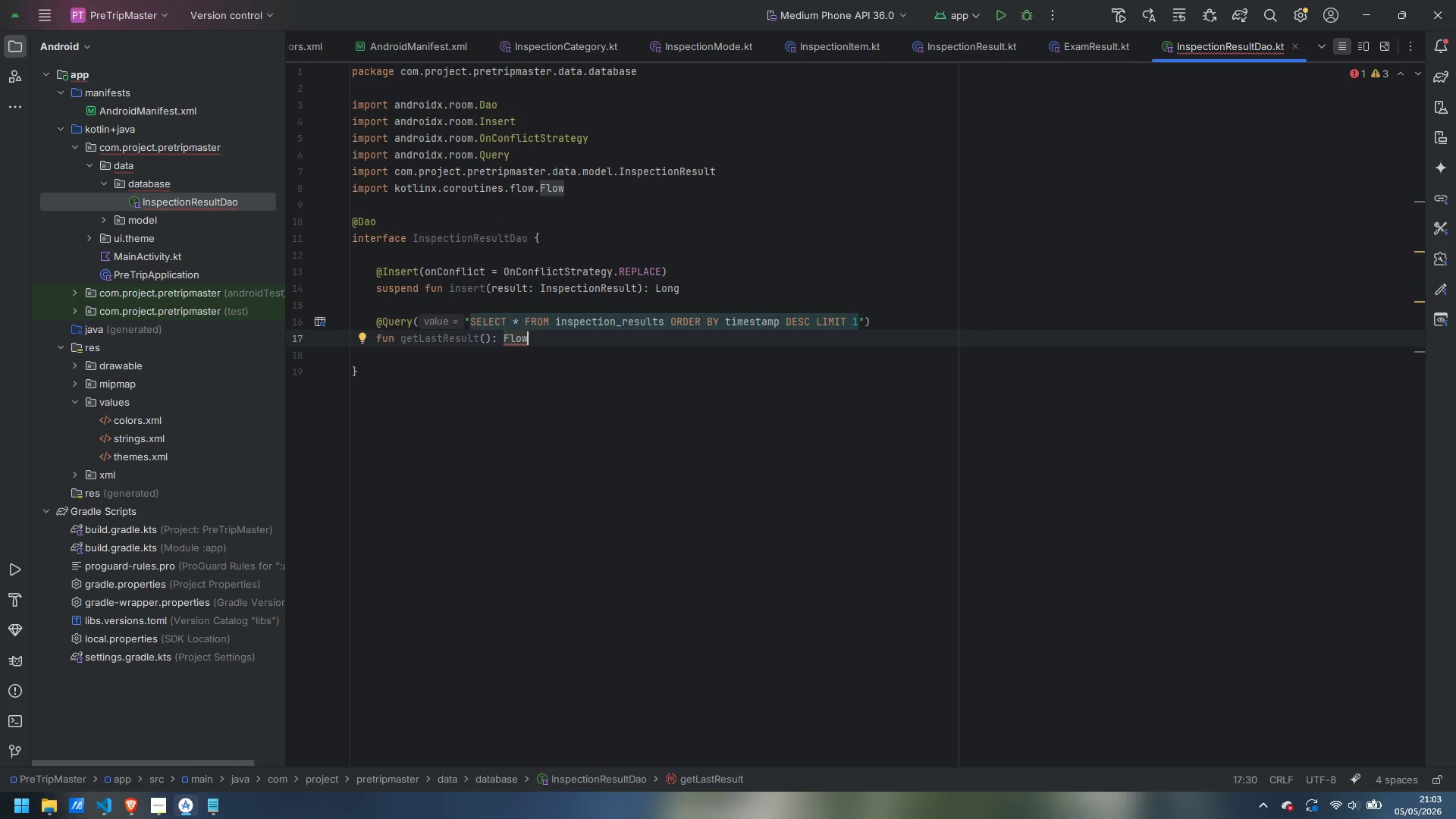 
type(<InspectionResult)
 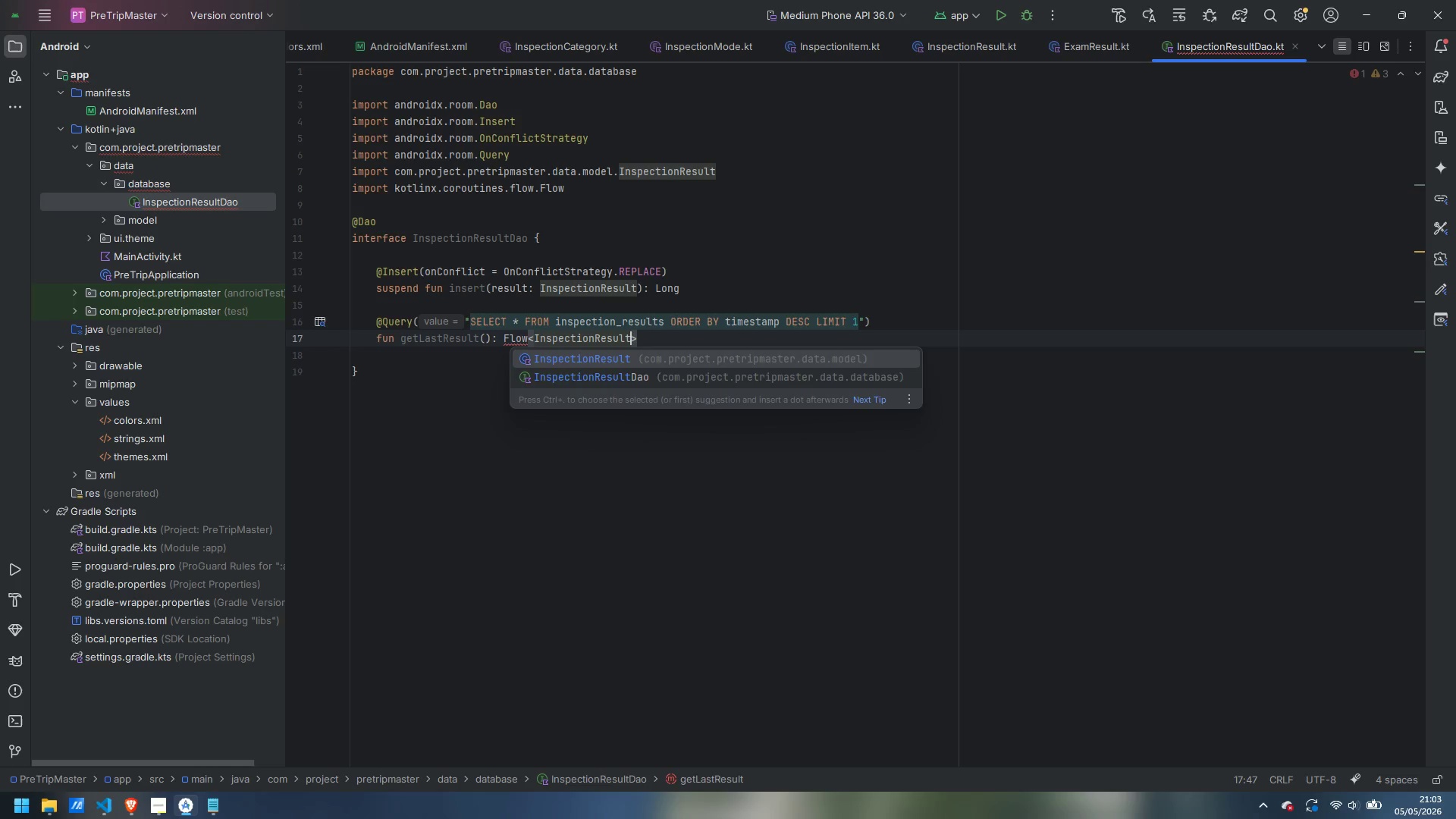 
key(Enter)
 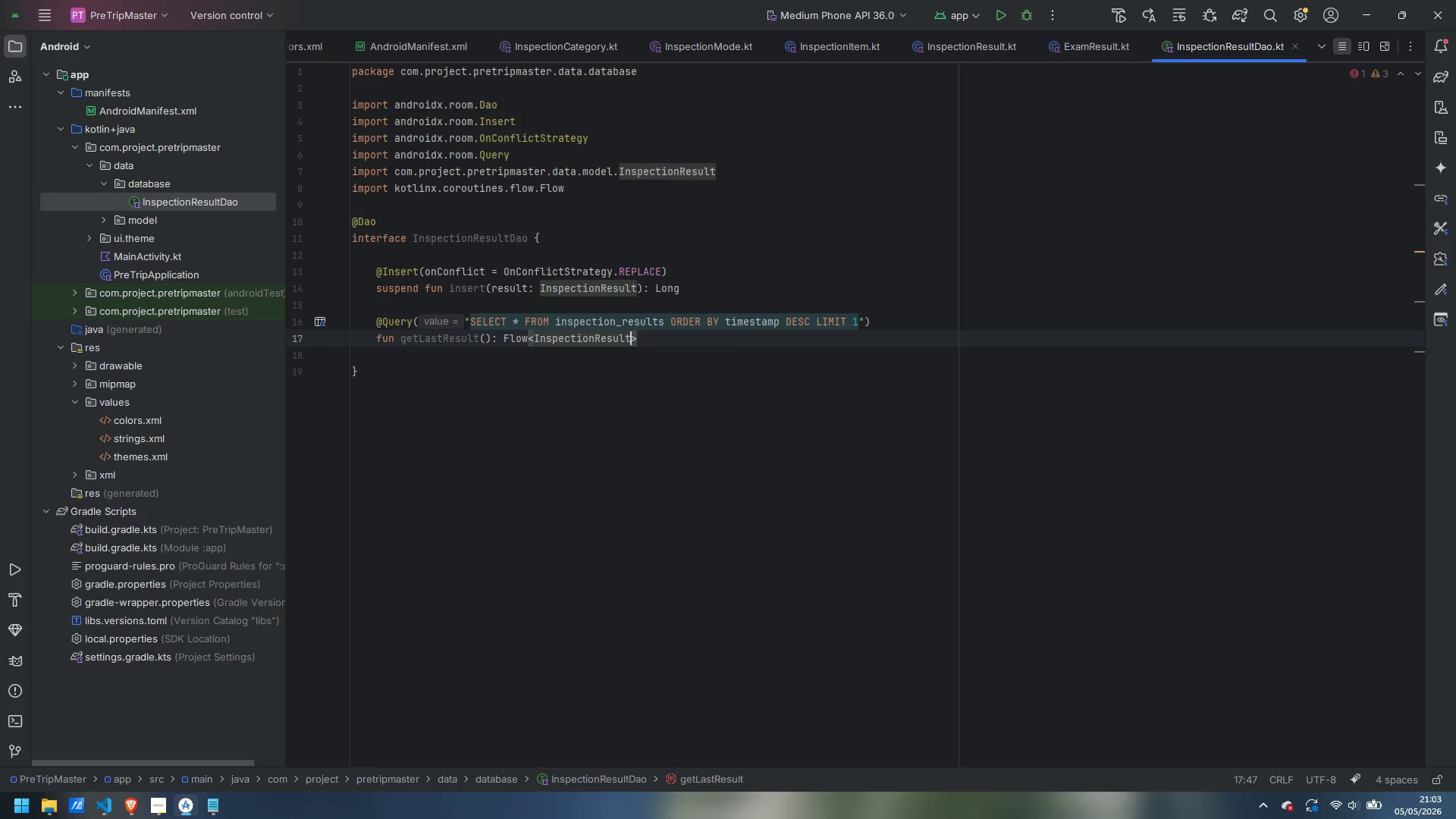 
key(ArrowRight)
 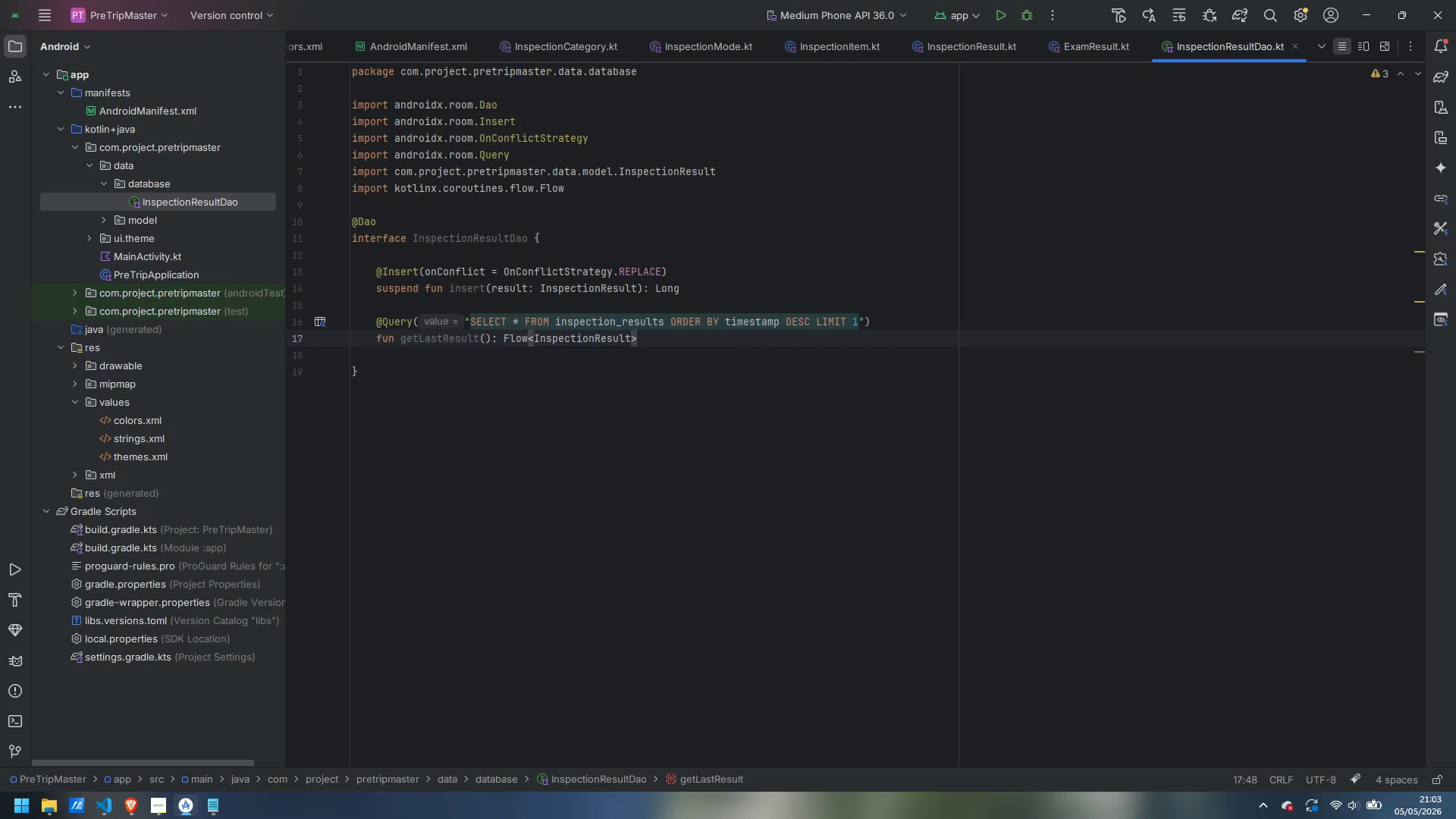 
key(Enter)
 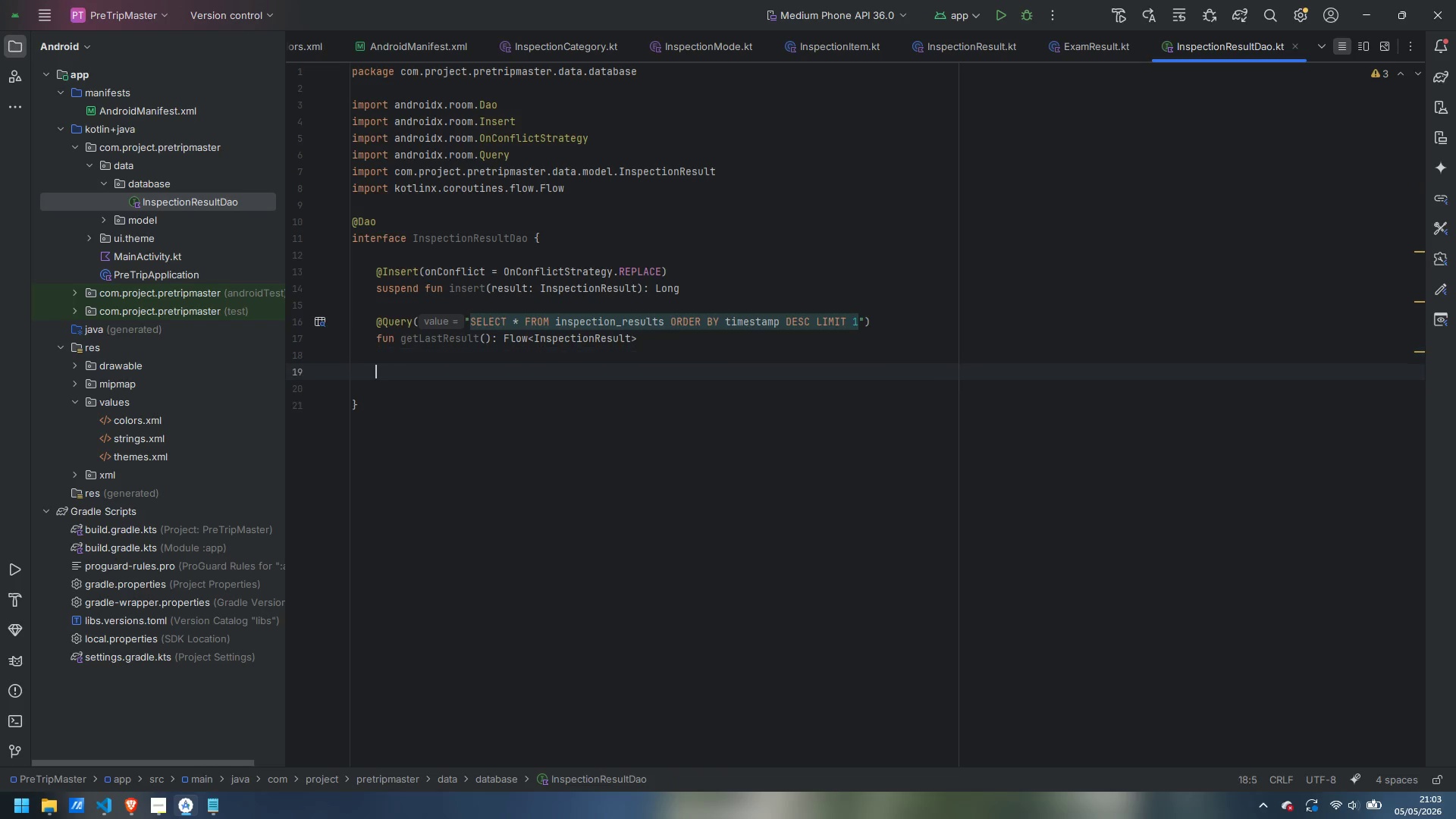 
key(Enter)
 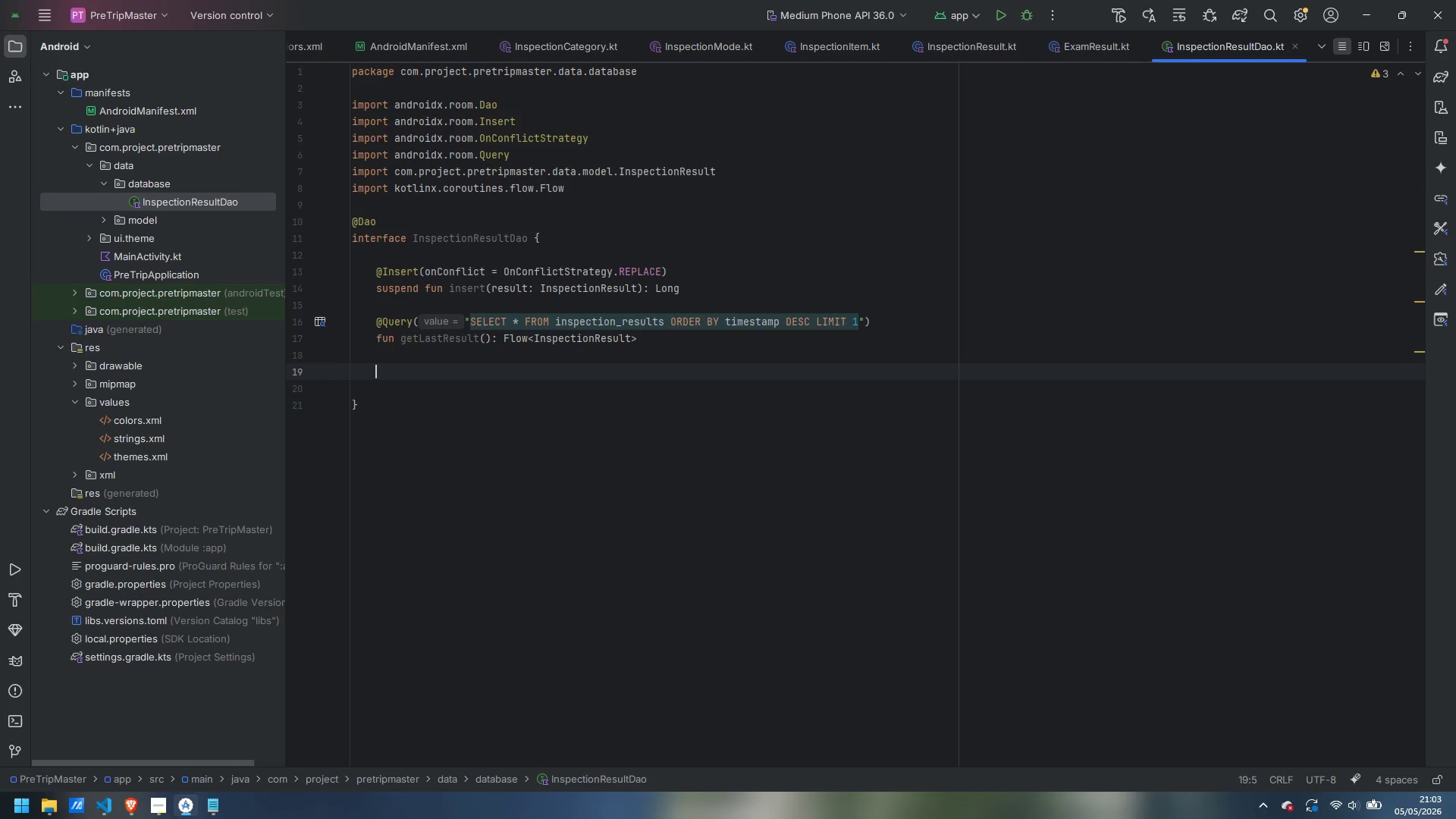 
type(@Query)
 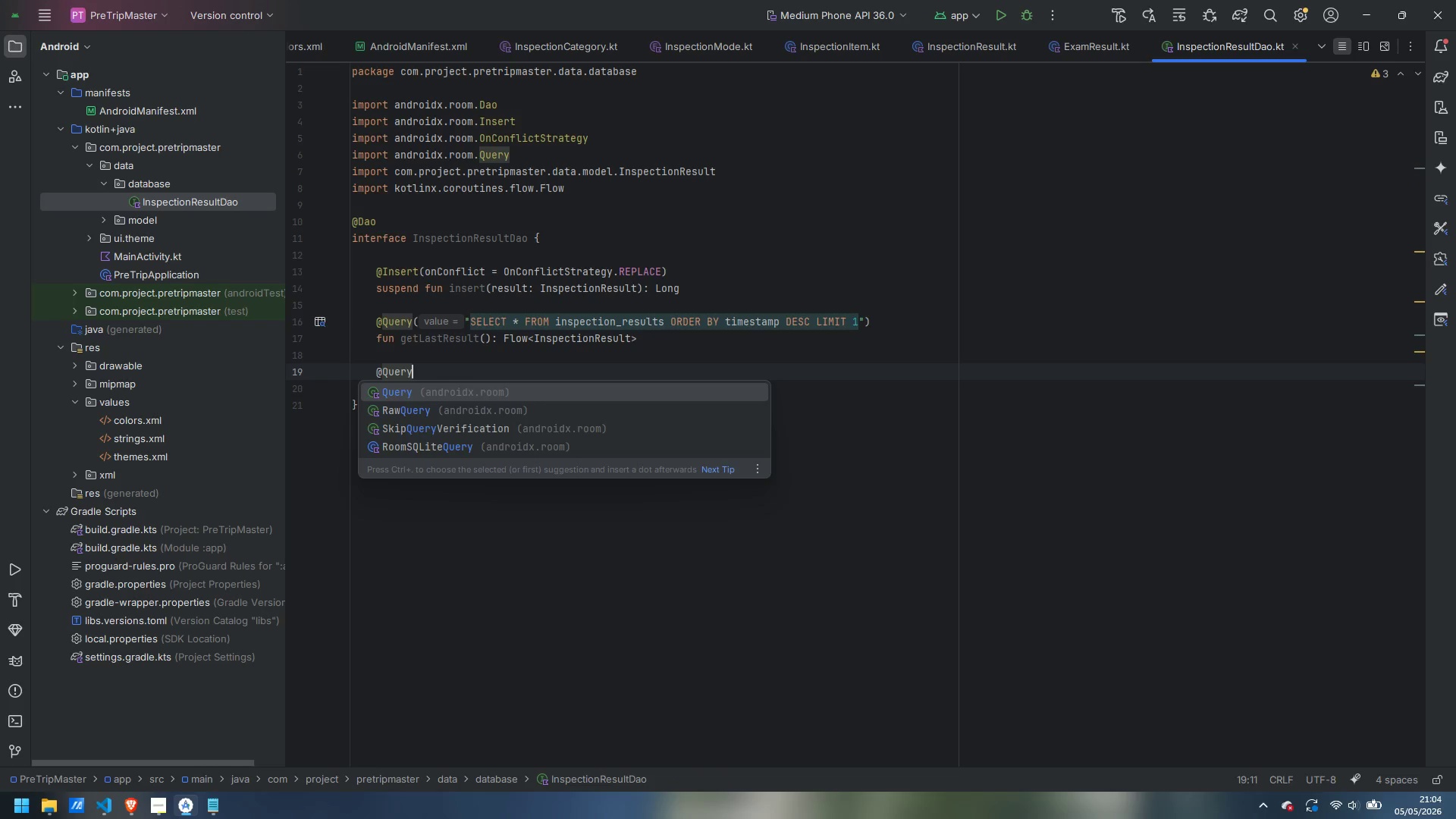 
key(Enter)
 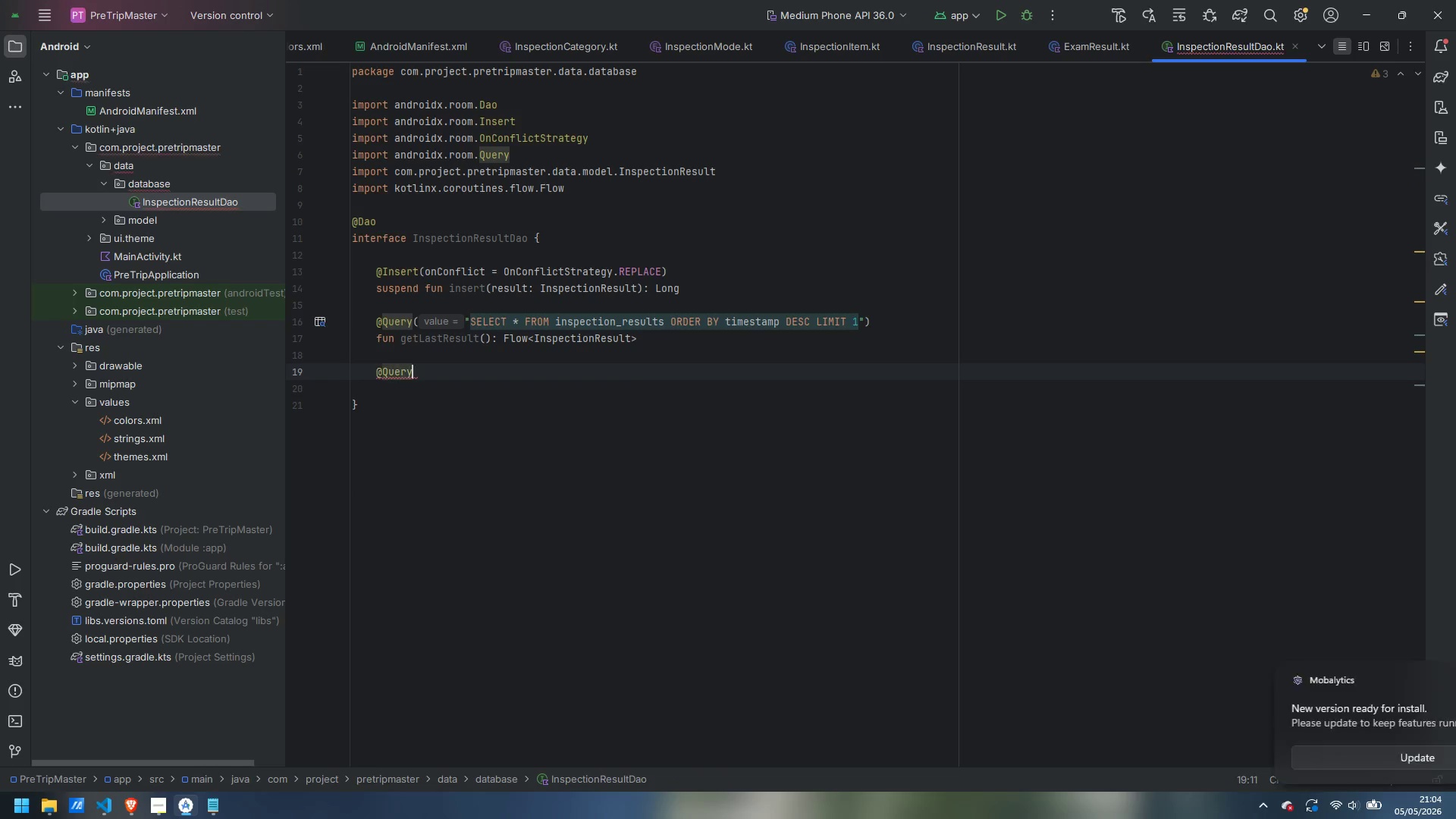 
key(Shift+9)
 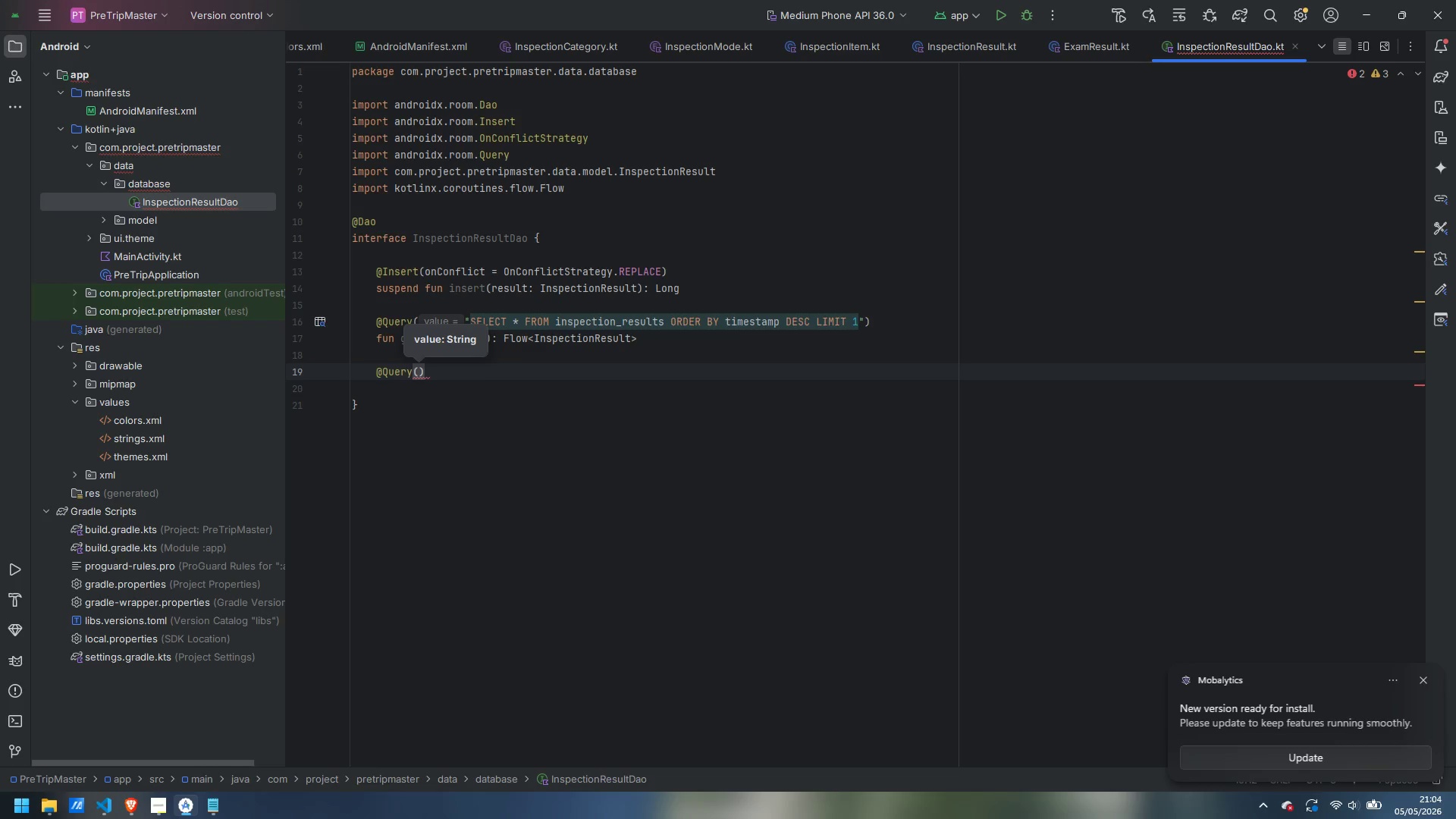 
type("SELECT)
key(Backspace)
key(Backspace)
key(Backspace)
key(Backspace)
type(LECT * FROM insepe)
key(Backspace)
key(Backspace)
key(Backspace)
type(pection_results ORDER BY timestamp DESC)
 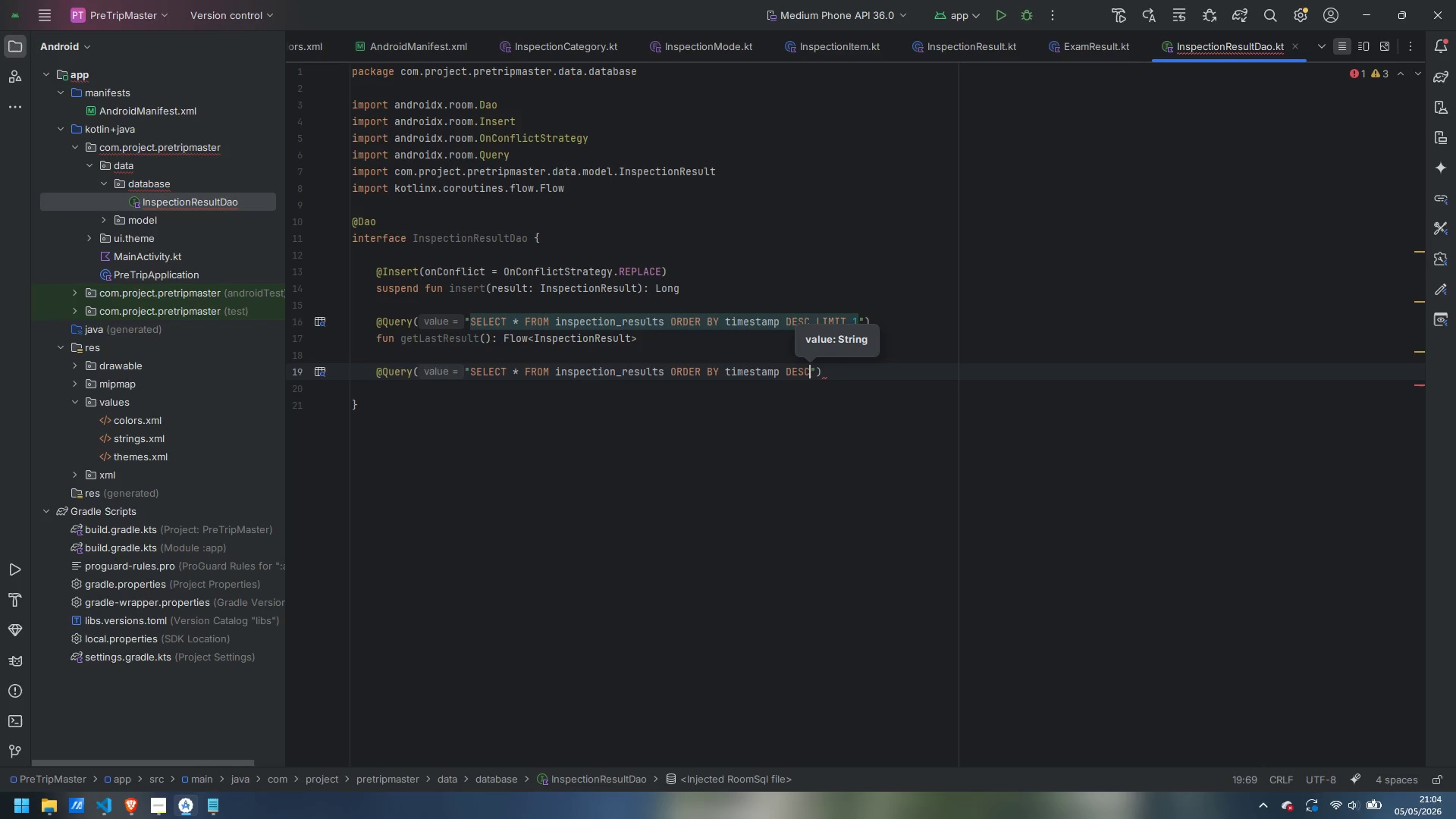 
type( LIMIT 10)
 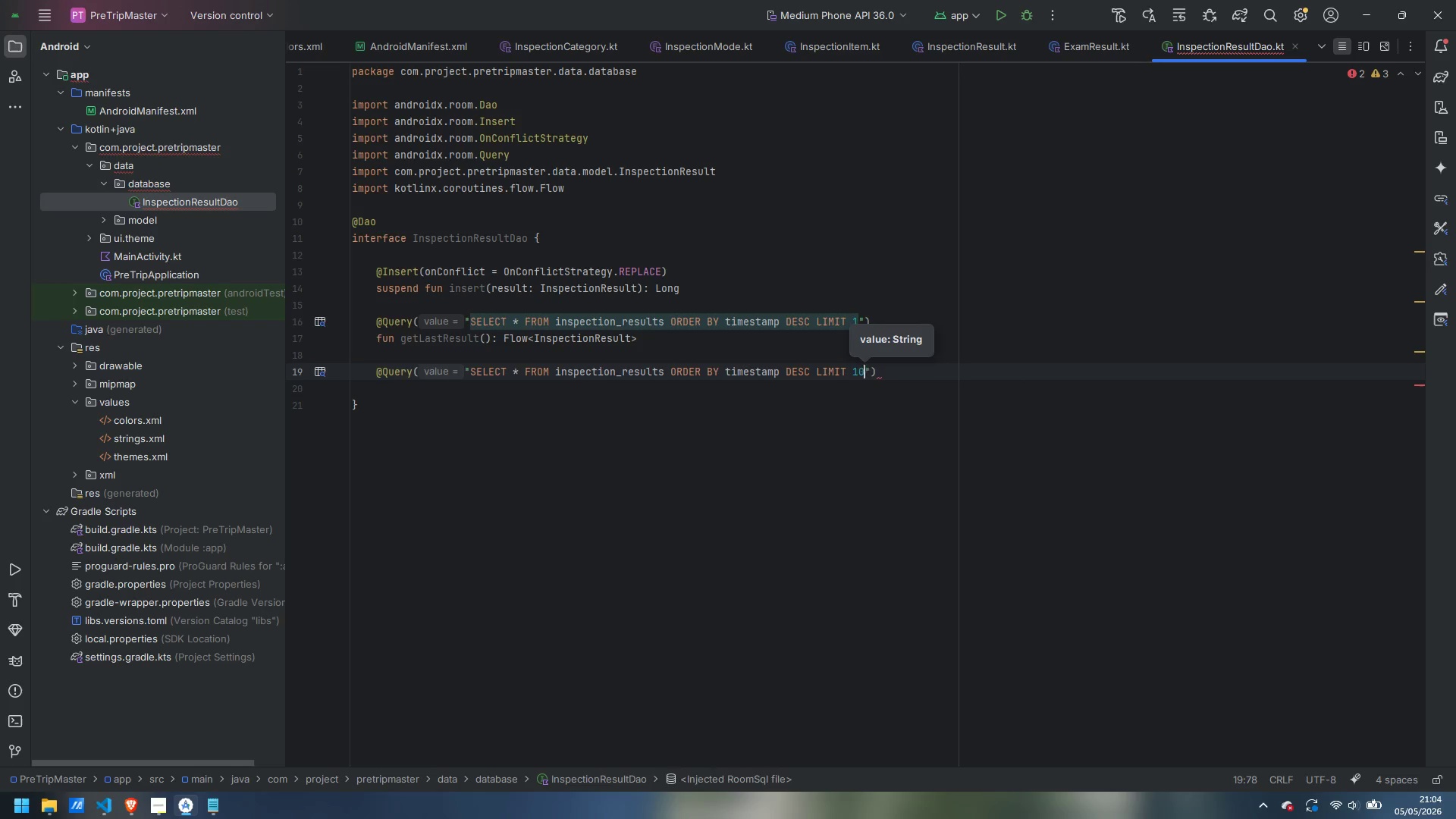 
key(ArrowRight)
 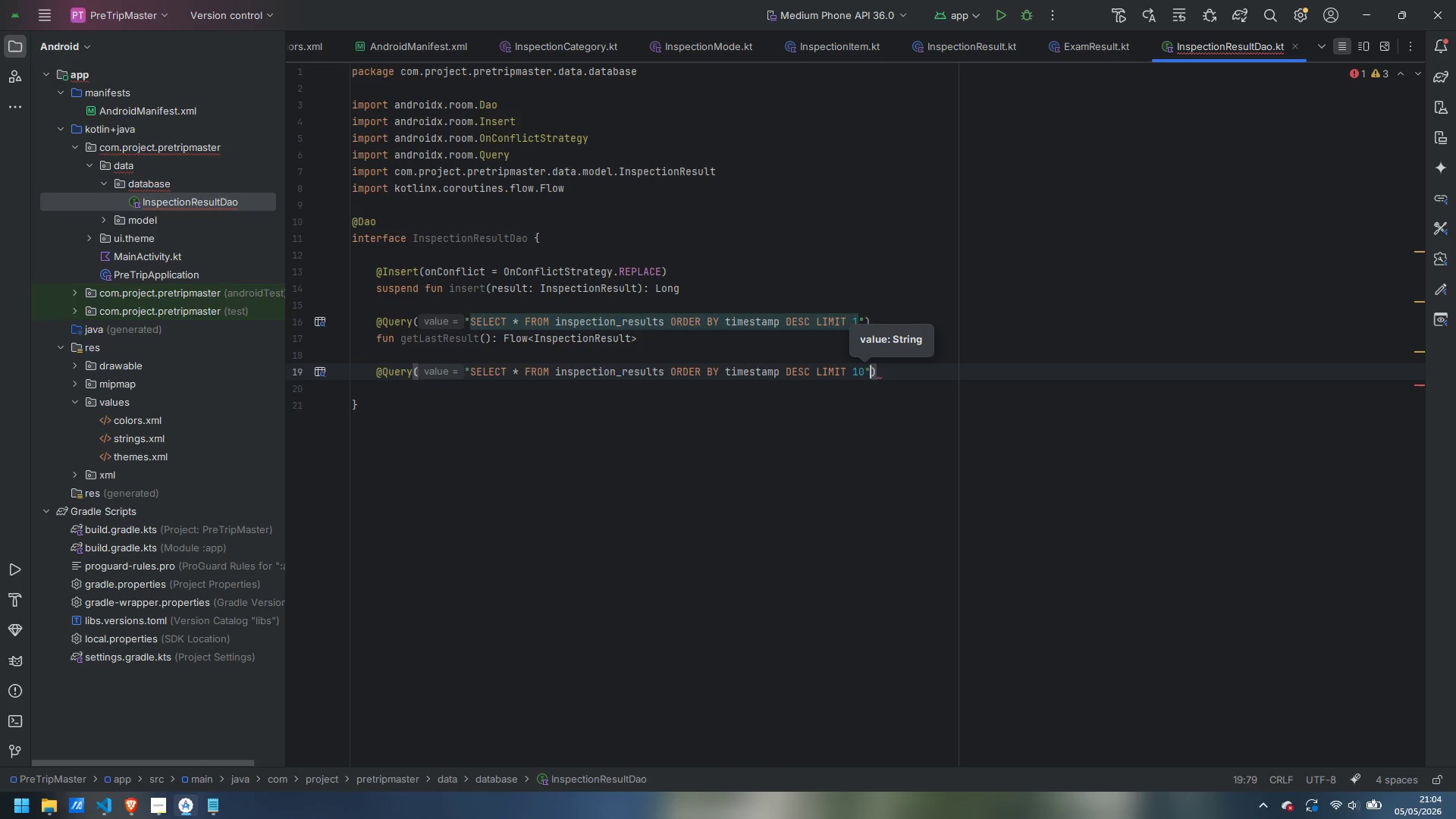 
key(ArrowRight)
 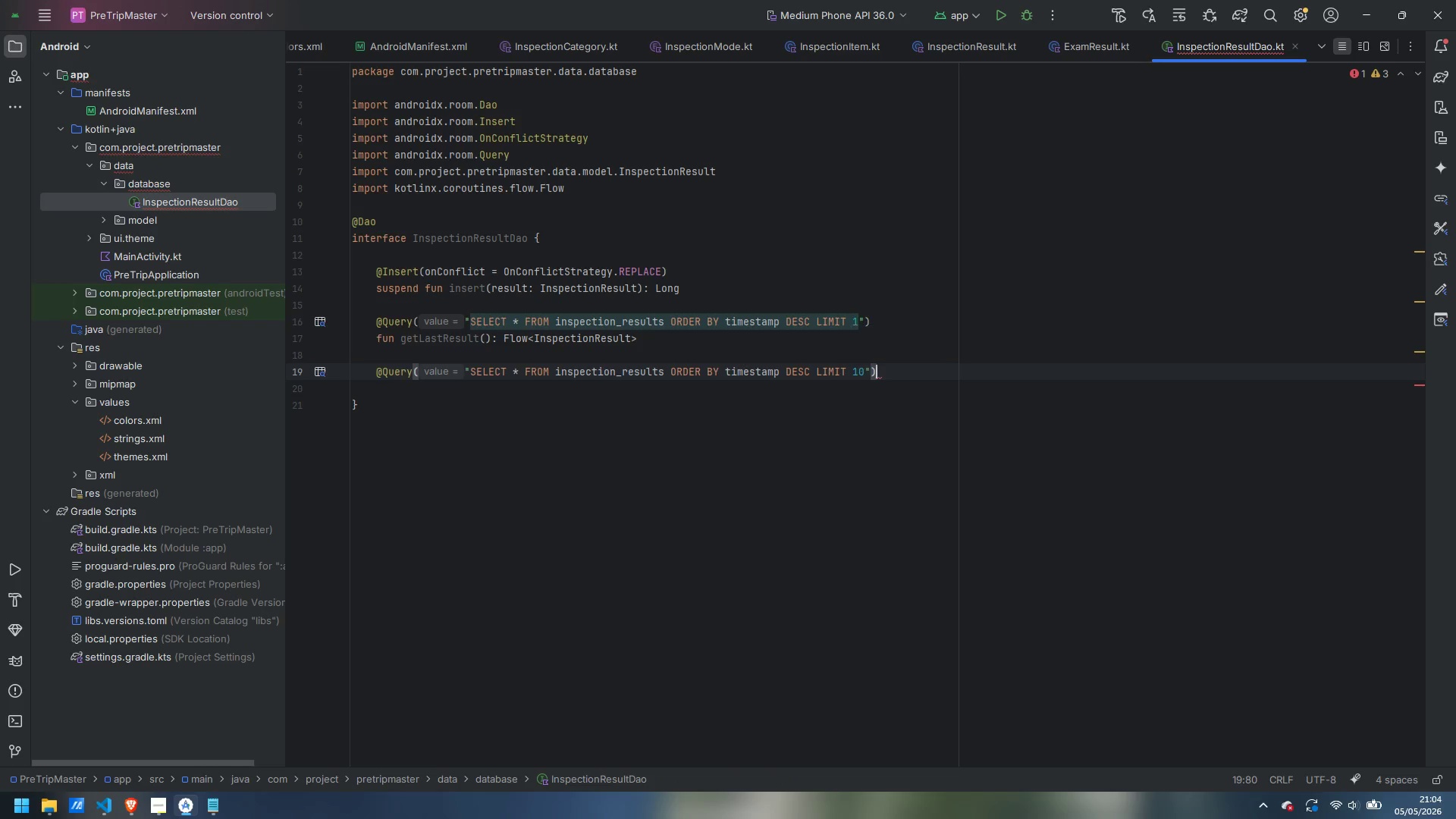 
key(Enter)
 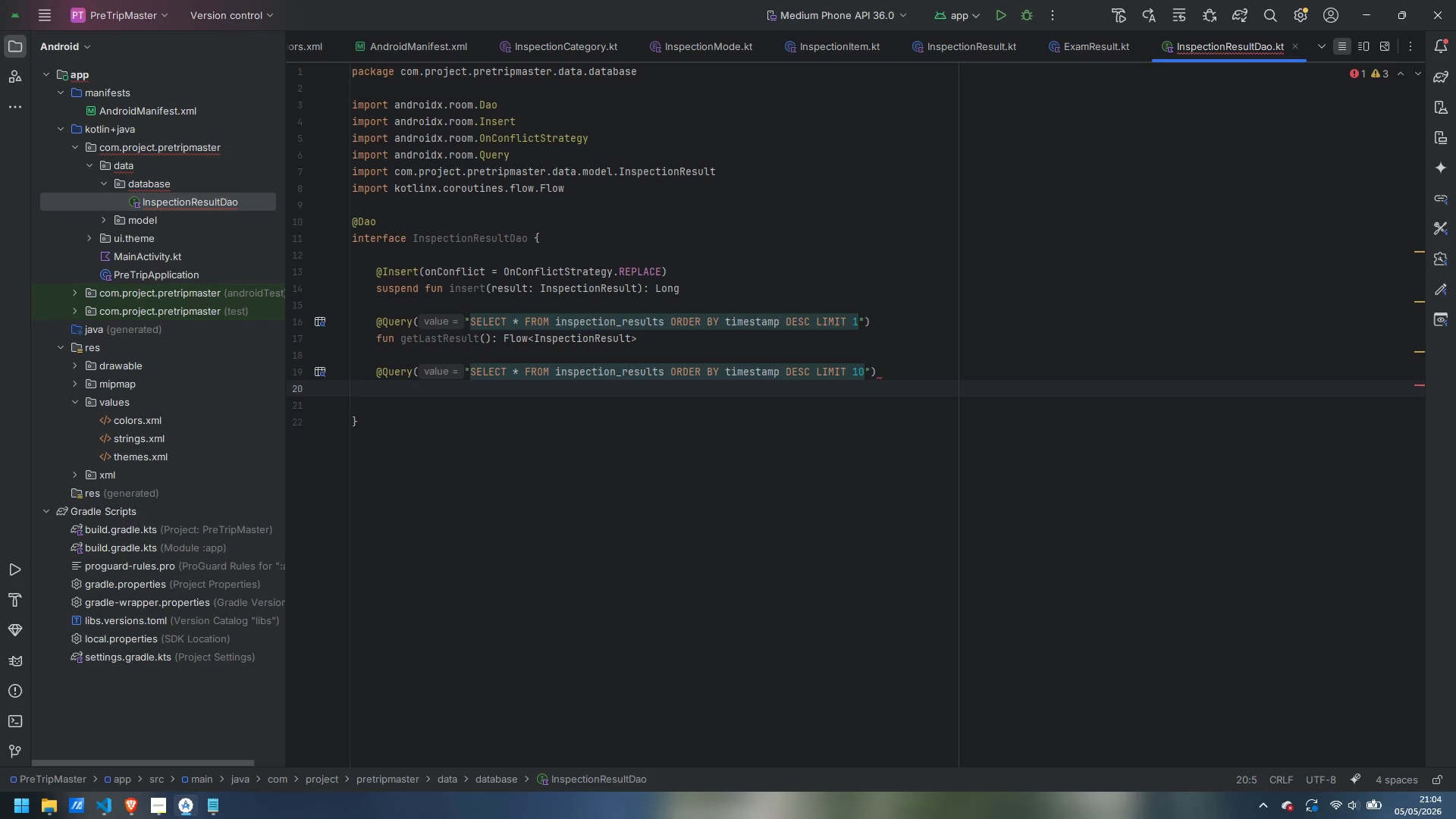 
type(fun getRecentResults)
 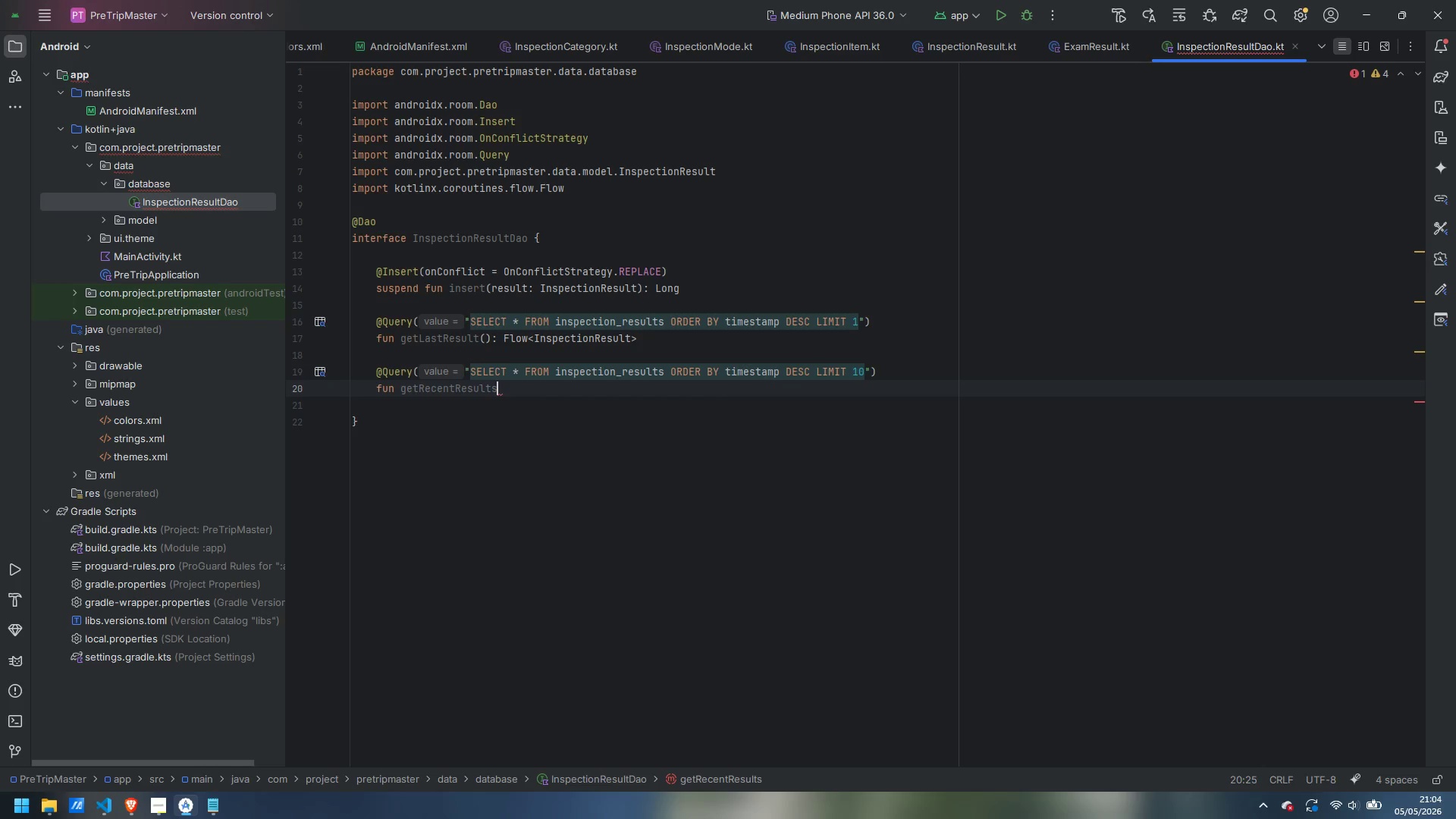 
 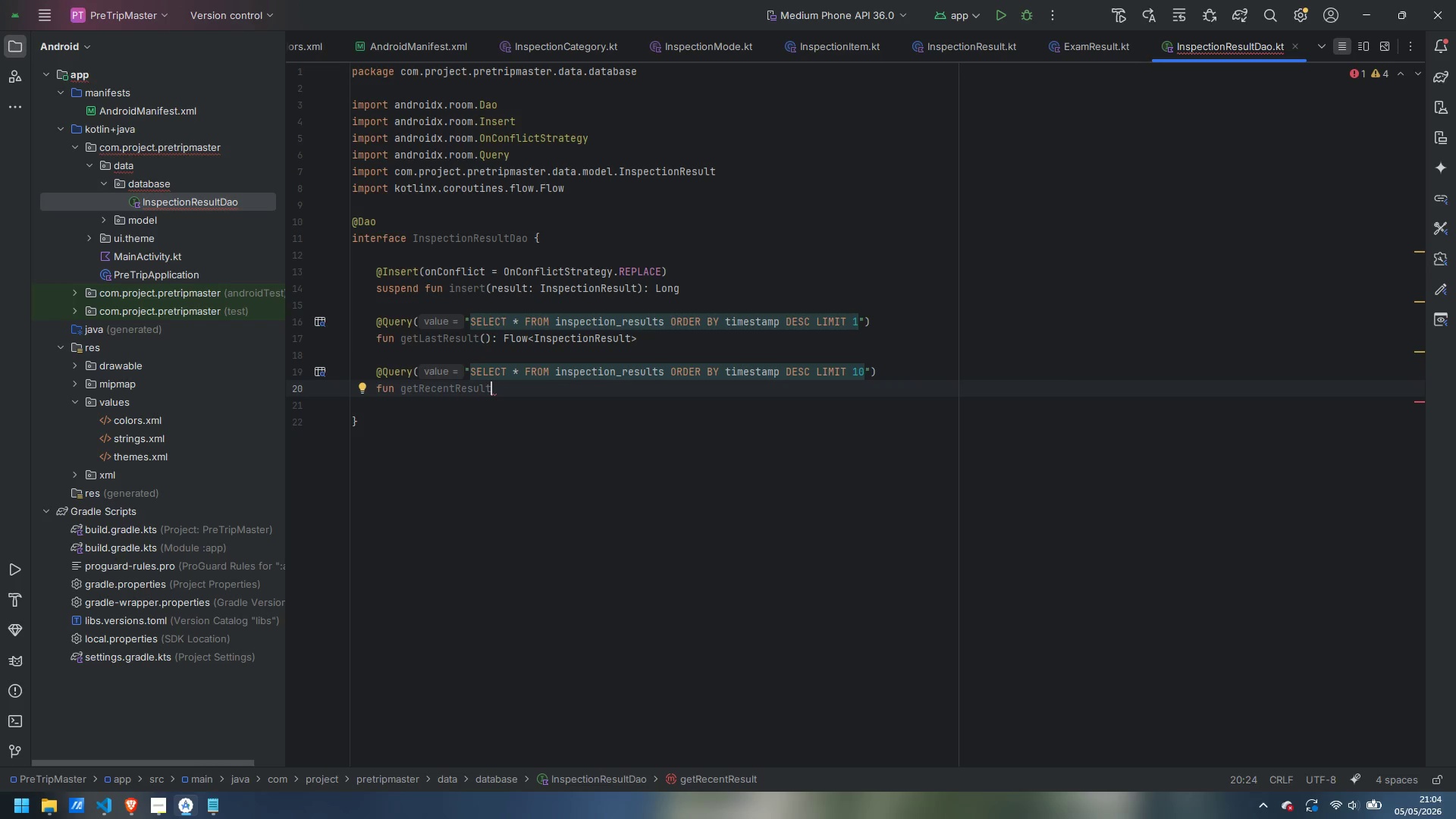 
hold_key(key=ShiftLeft, duration=0.84)
 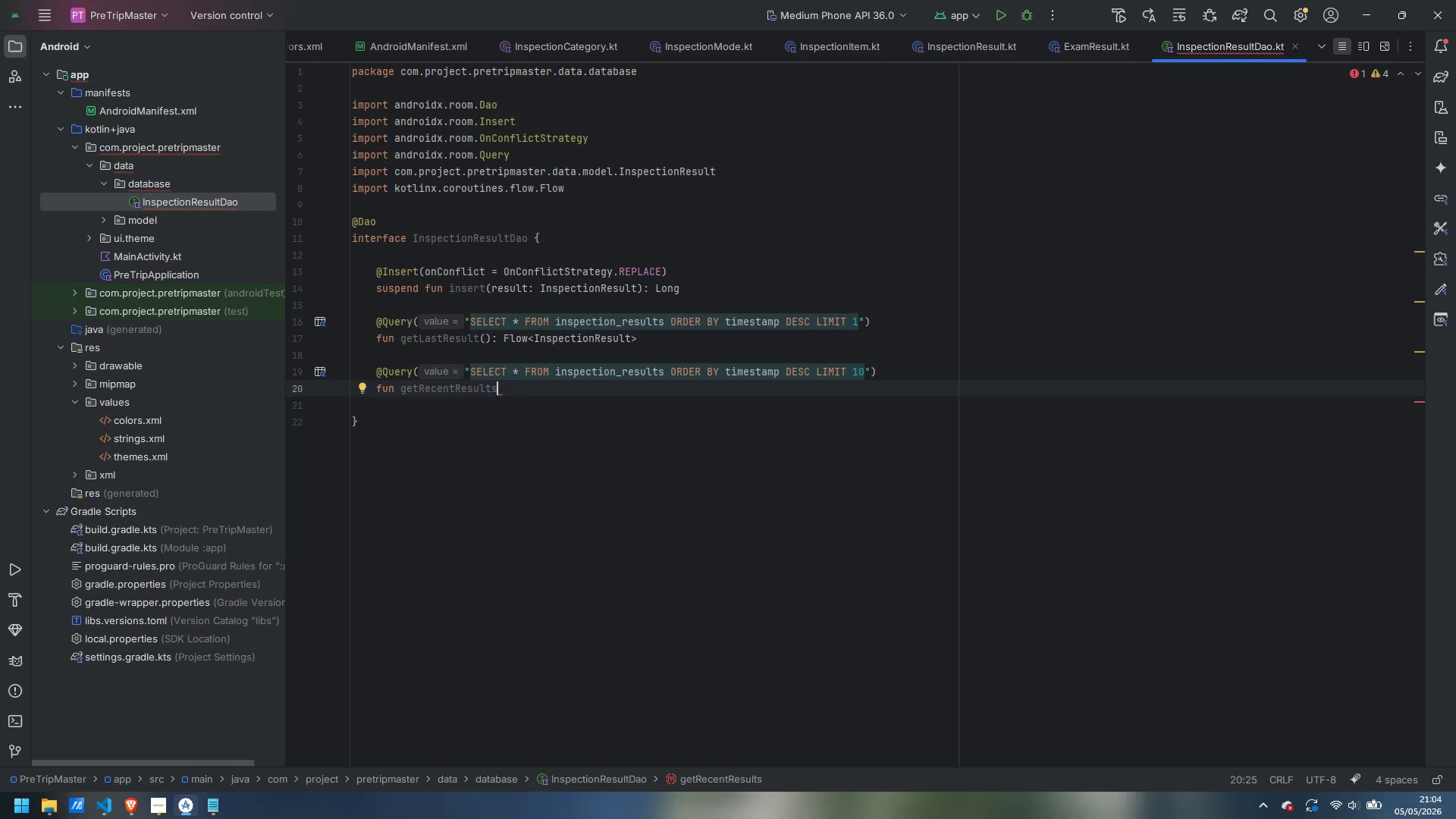 
type((): Flow)
 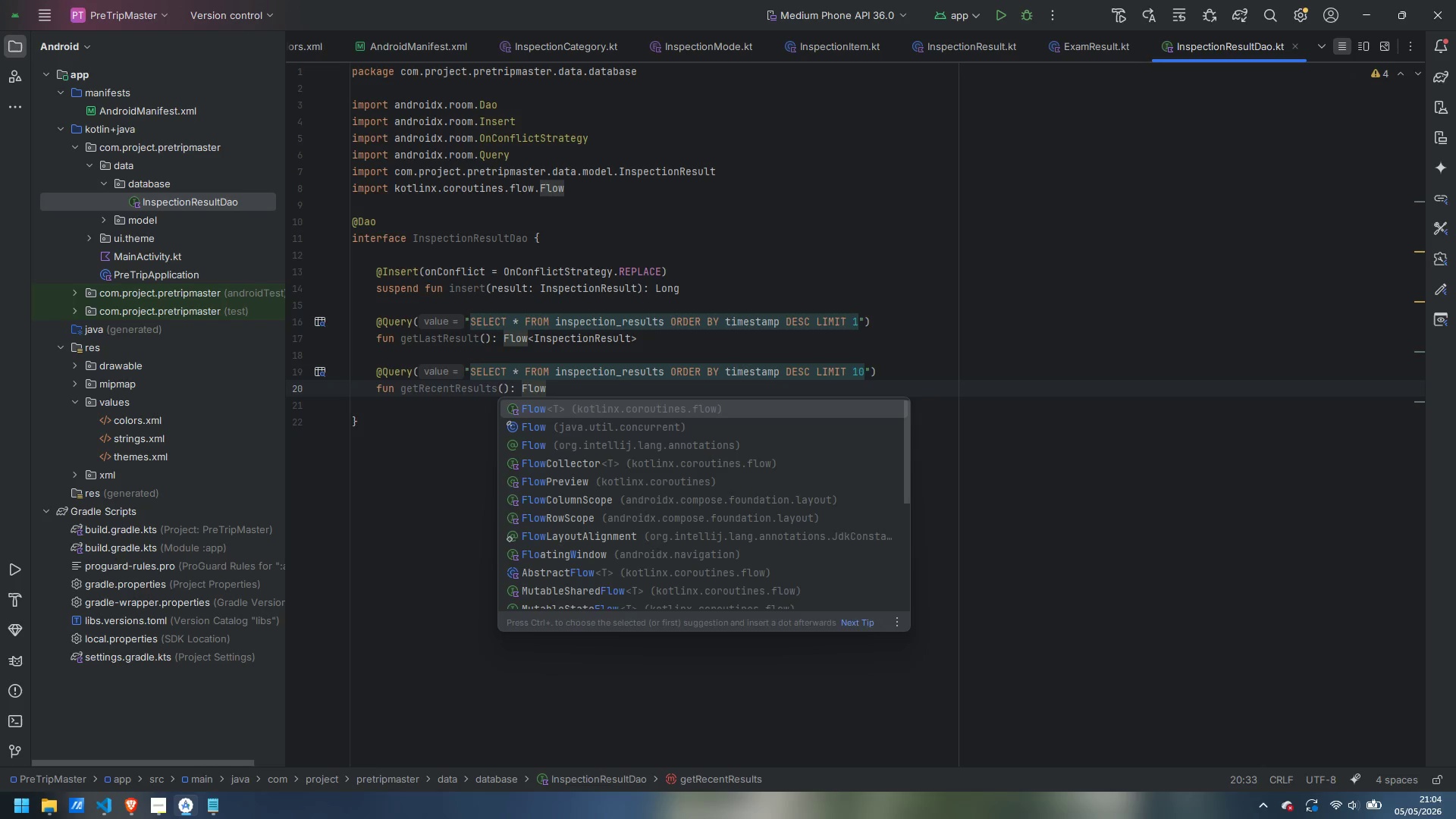 
key(Enter)
 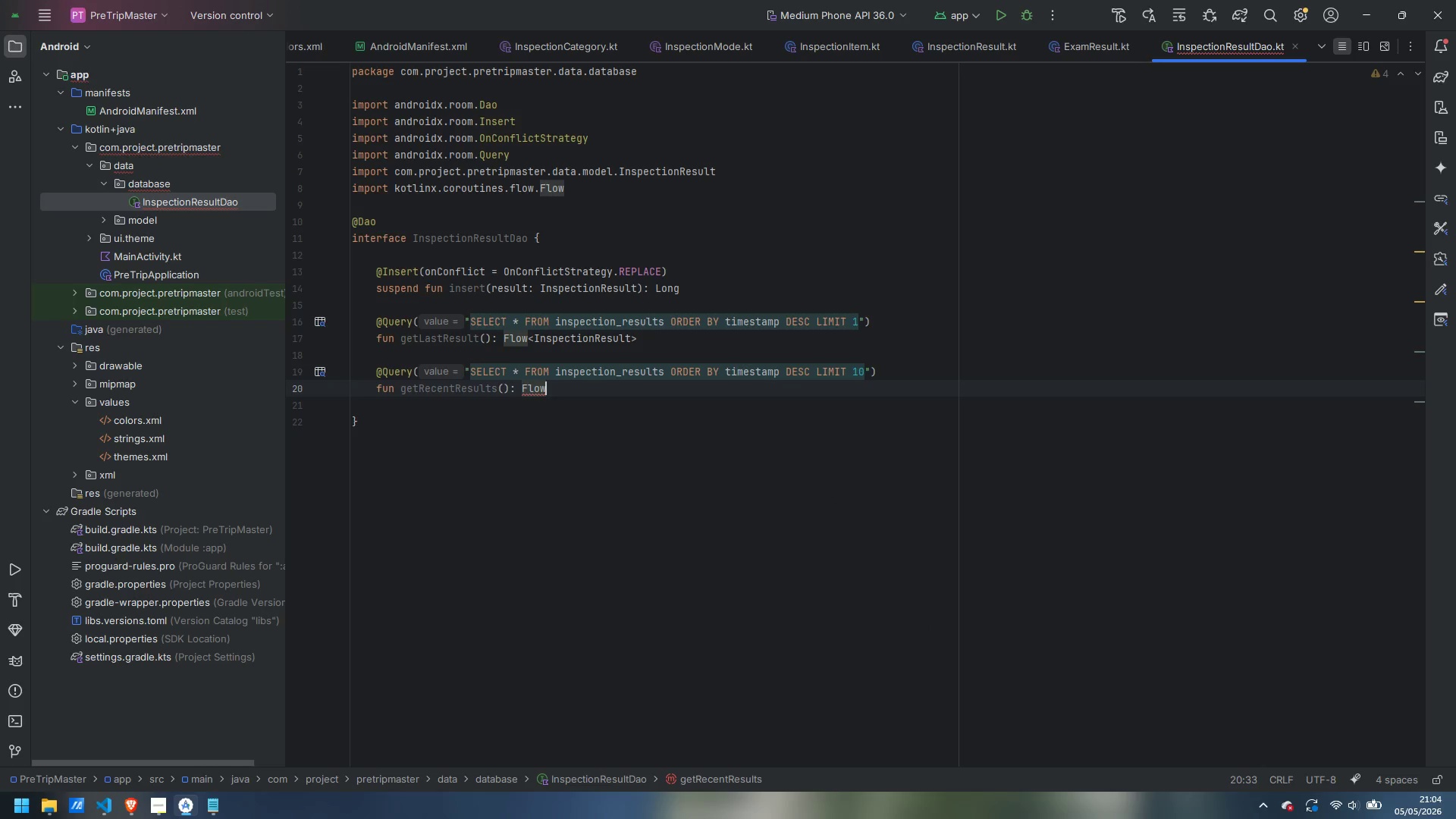 
type(<List)
 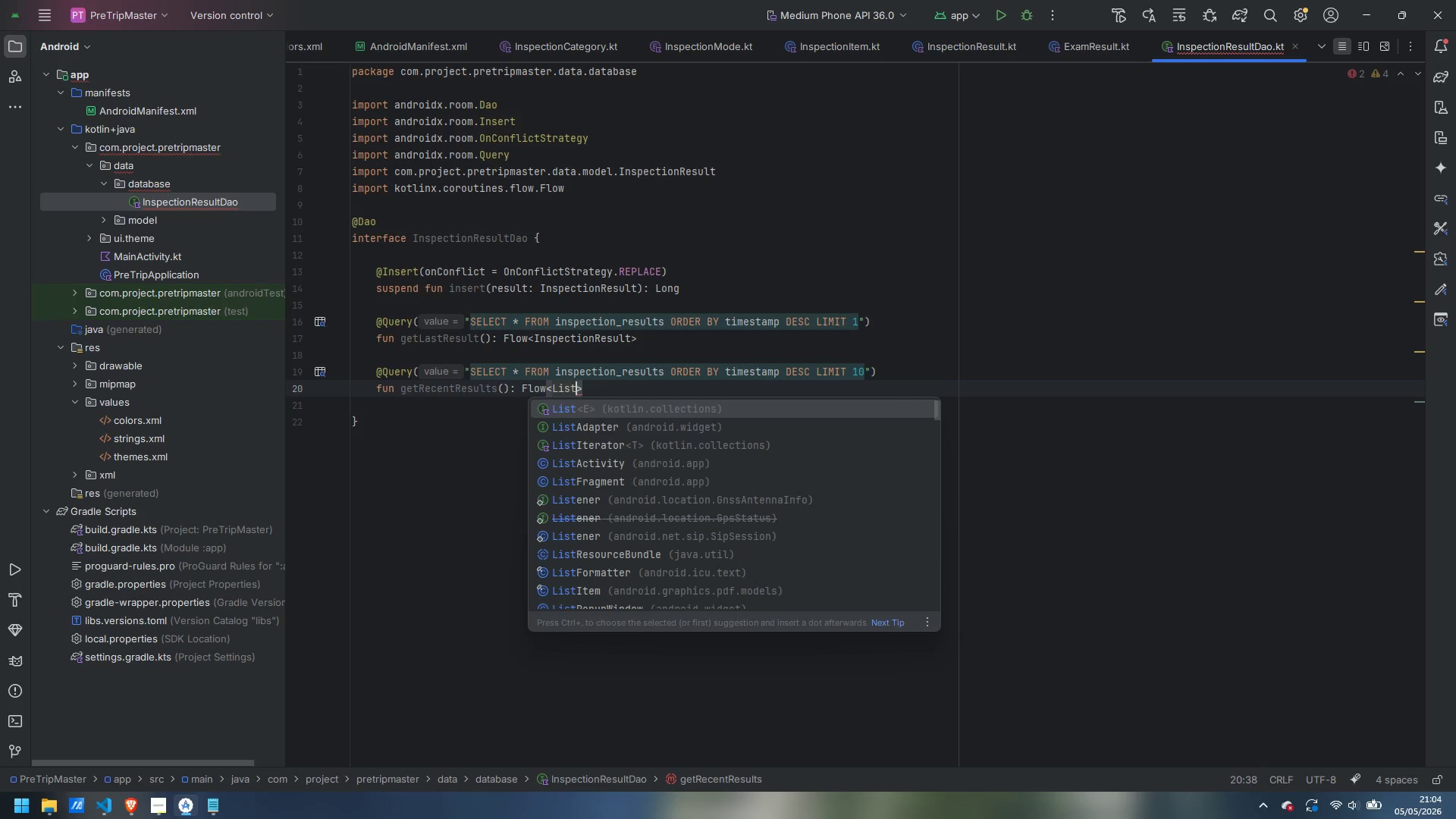 
key(Enter)
 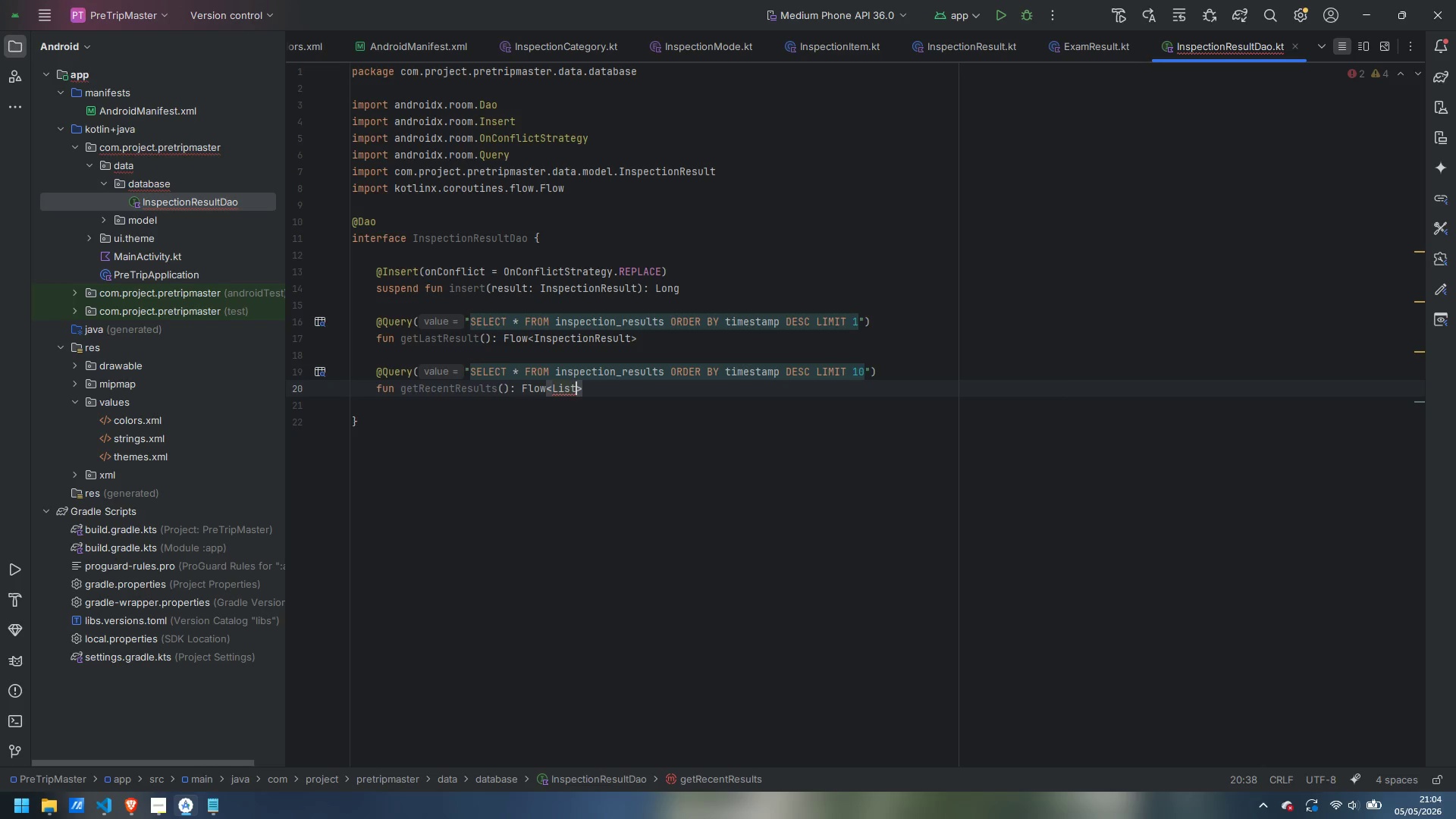 
key(Shift+Comma)
 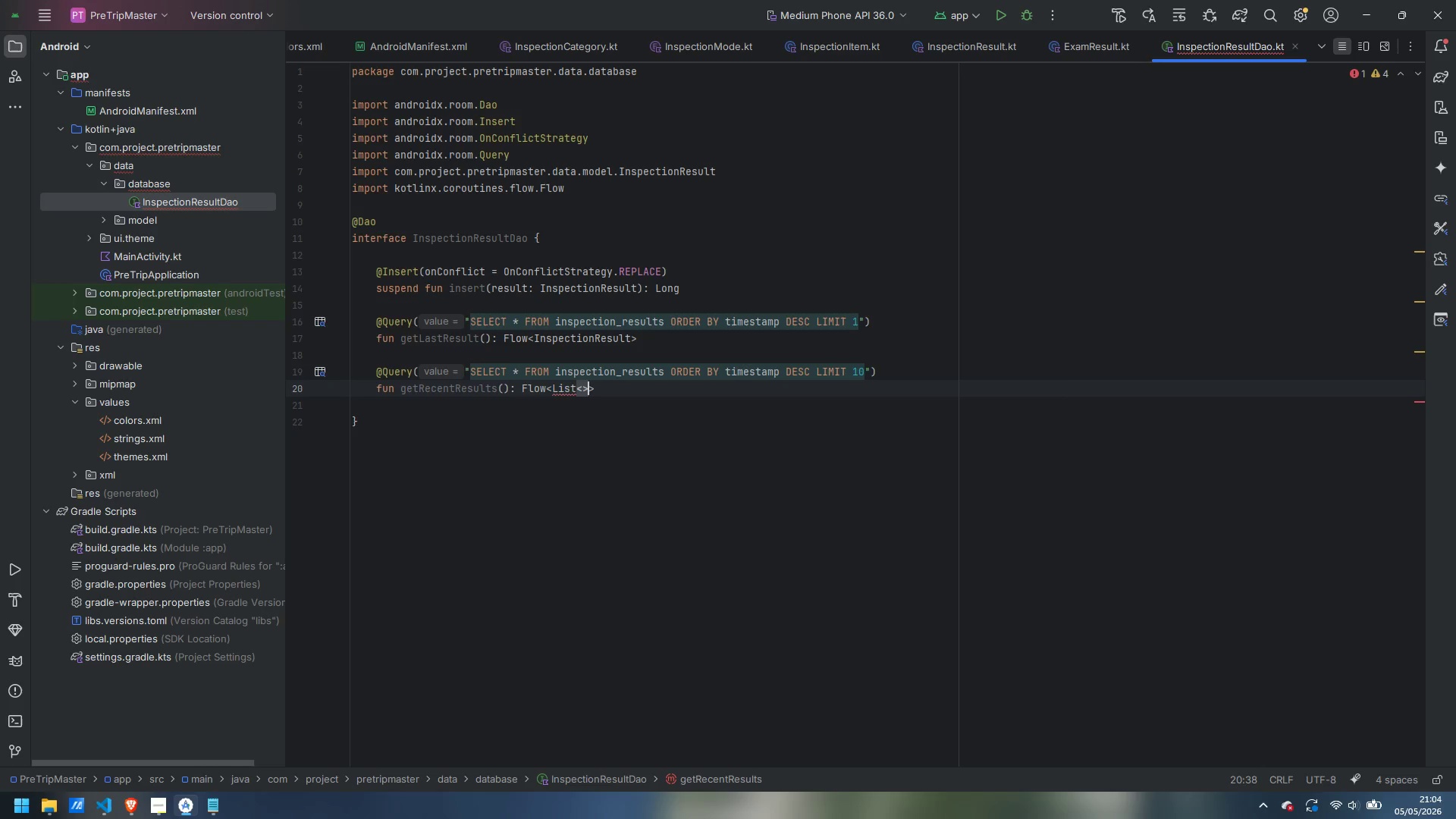 
key(Shift+Period)
 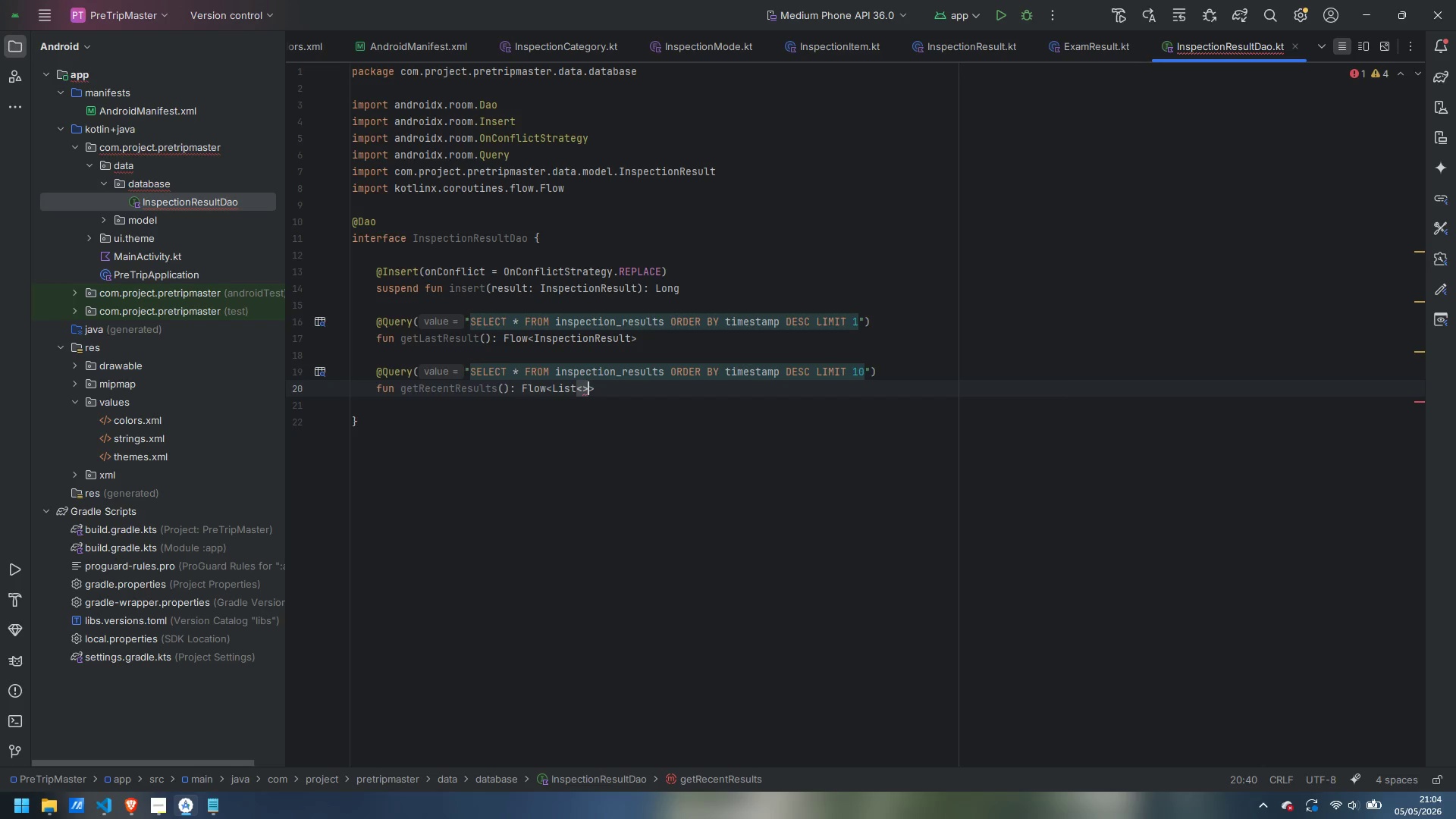 
key(ArrowLeft)
 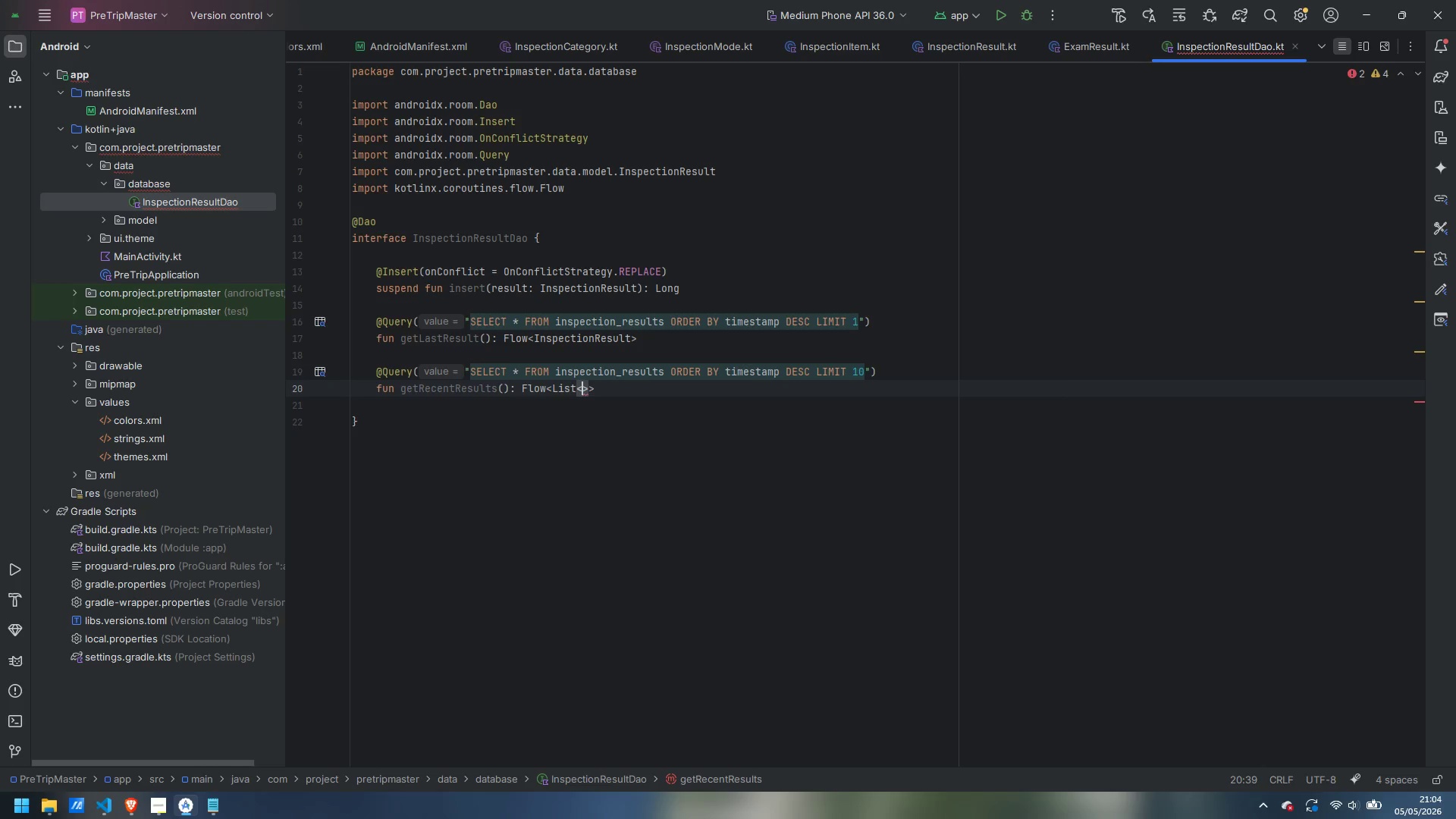 
type(Insep)
key(Backspace)
key(Backspace)
type(pectionREsult)
 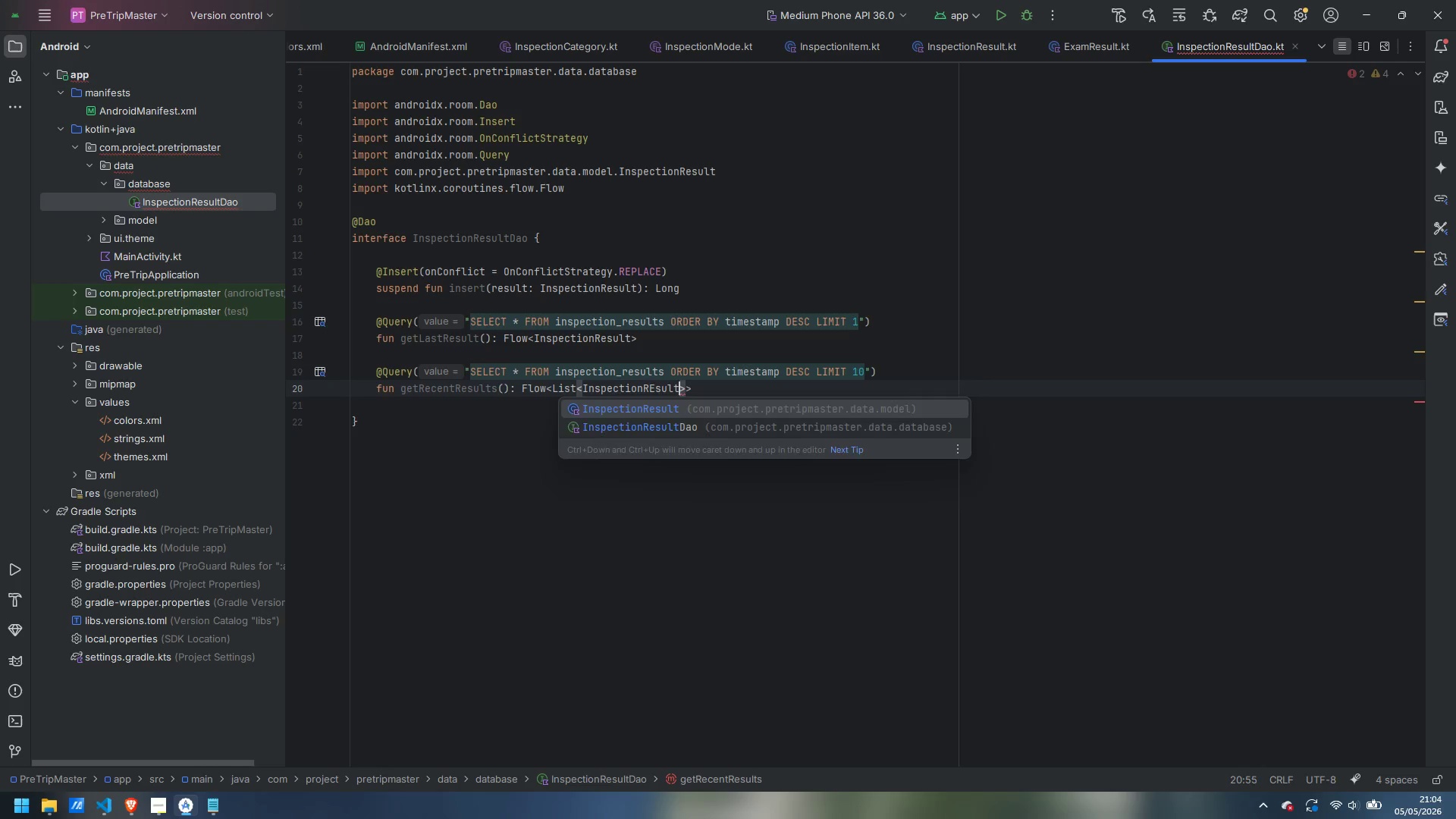 
key(Enter)
 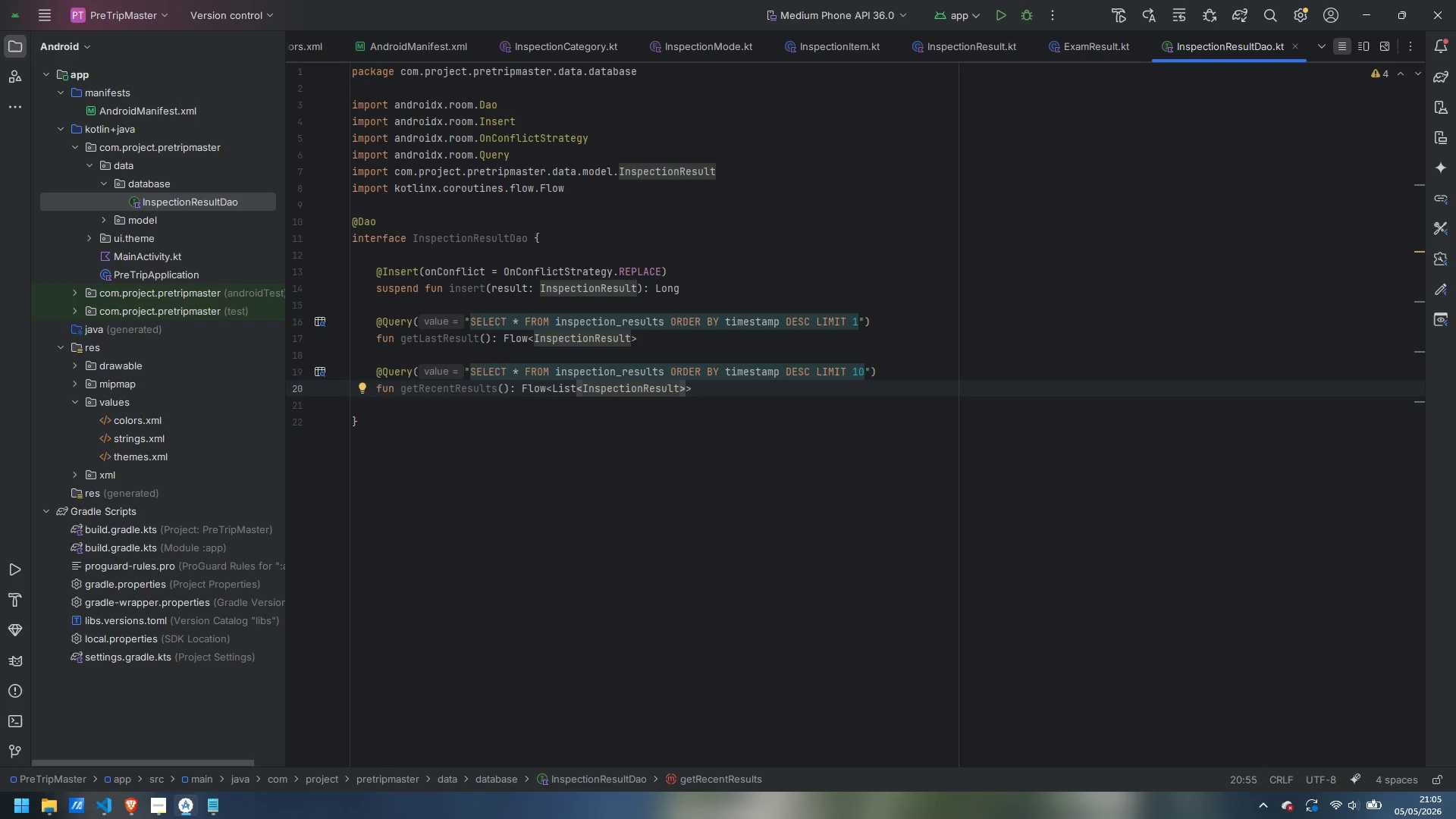 
wait(5.27)
 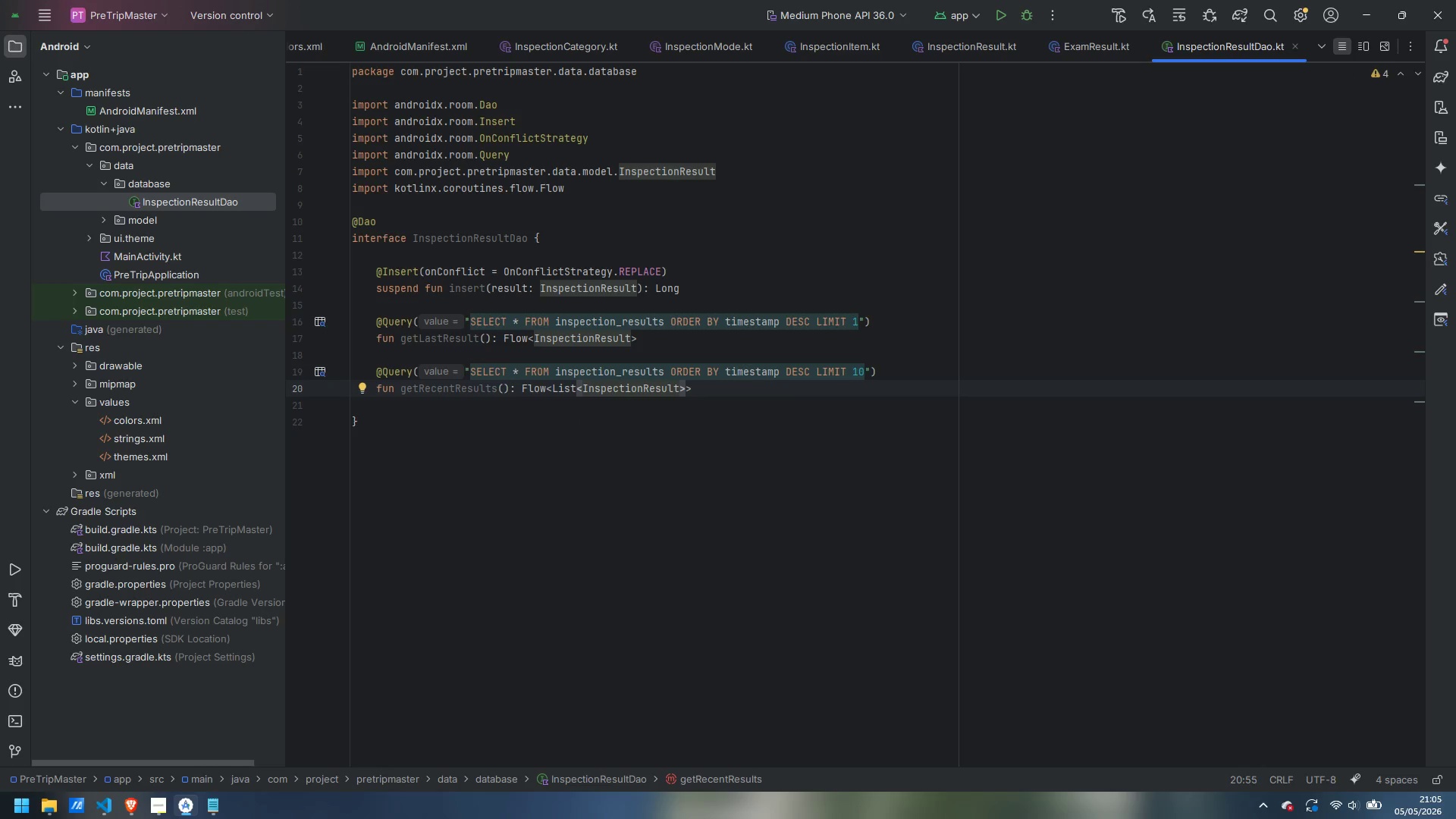 
key(ArrowRight)
 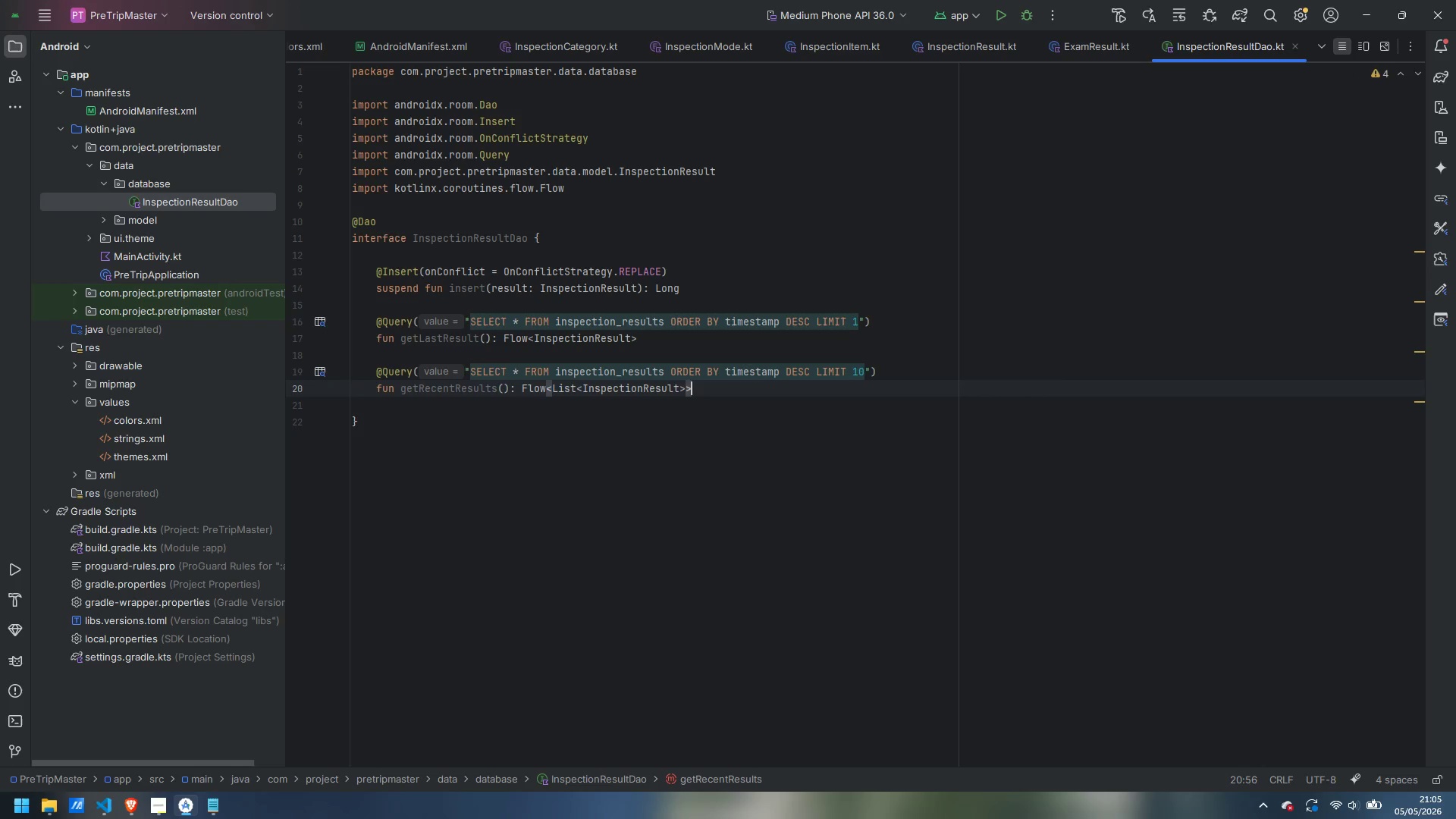 
key(ArrowRight)
 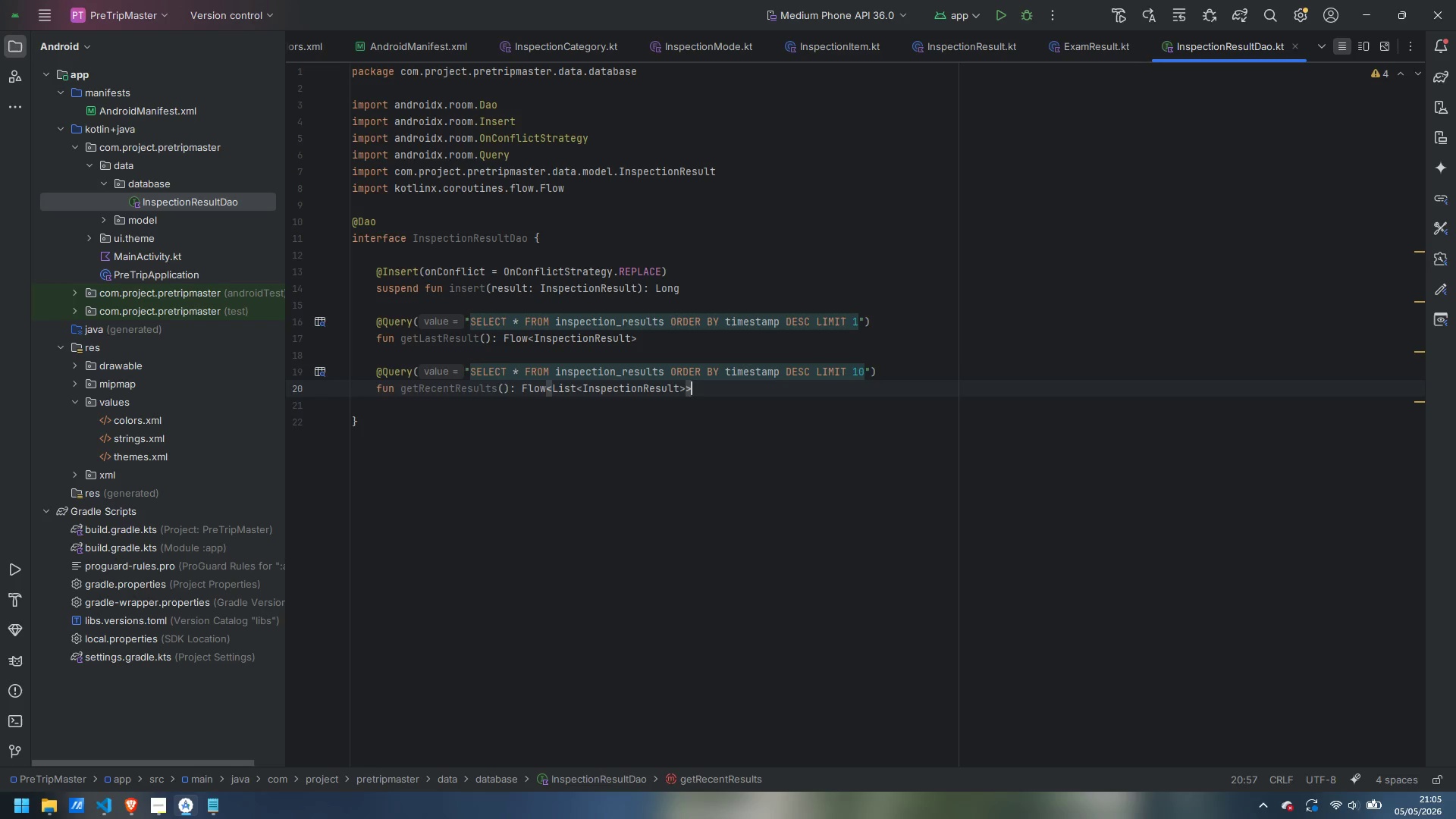 
key(Enter)
 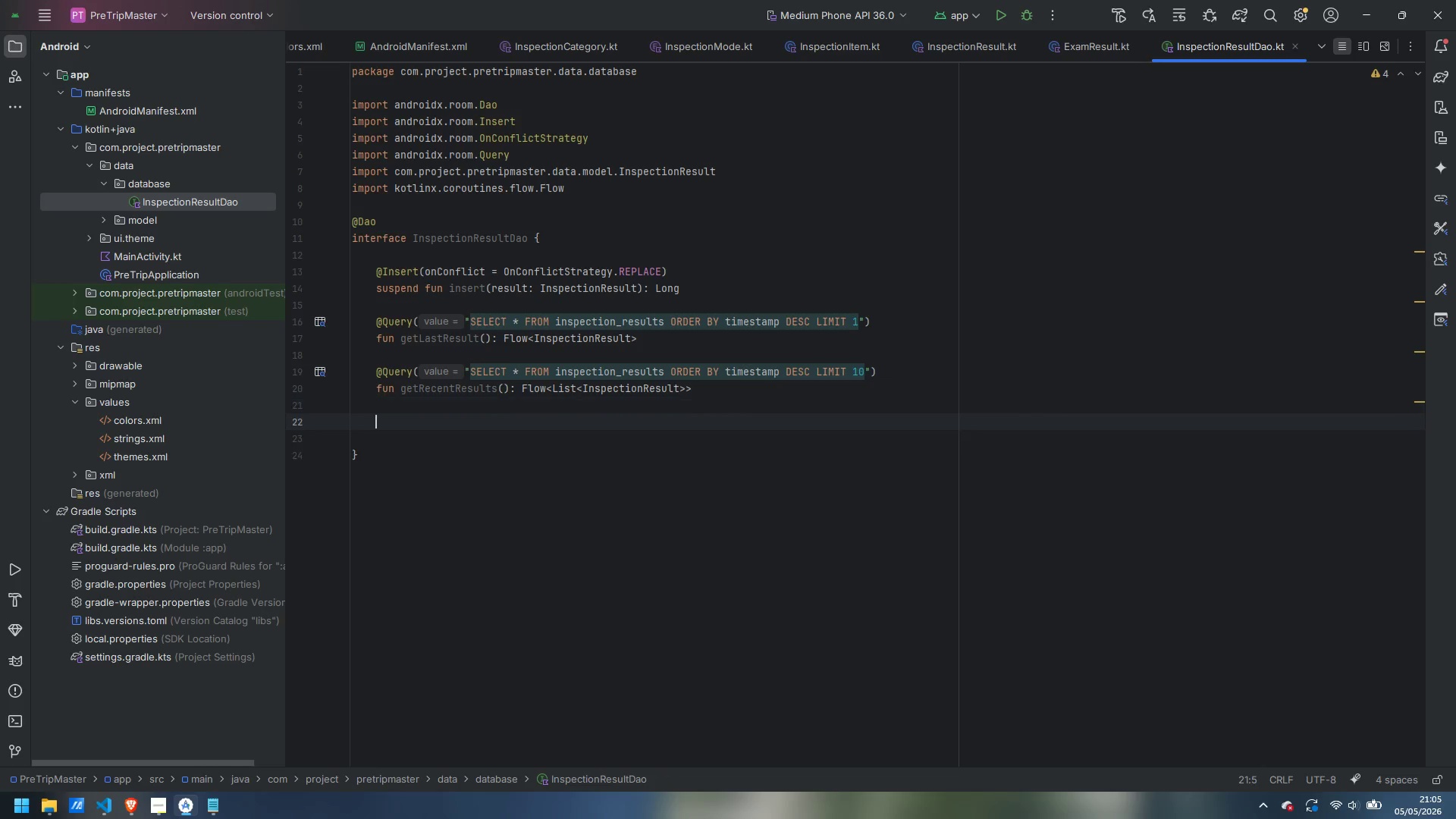 
key(Enter)
 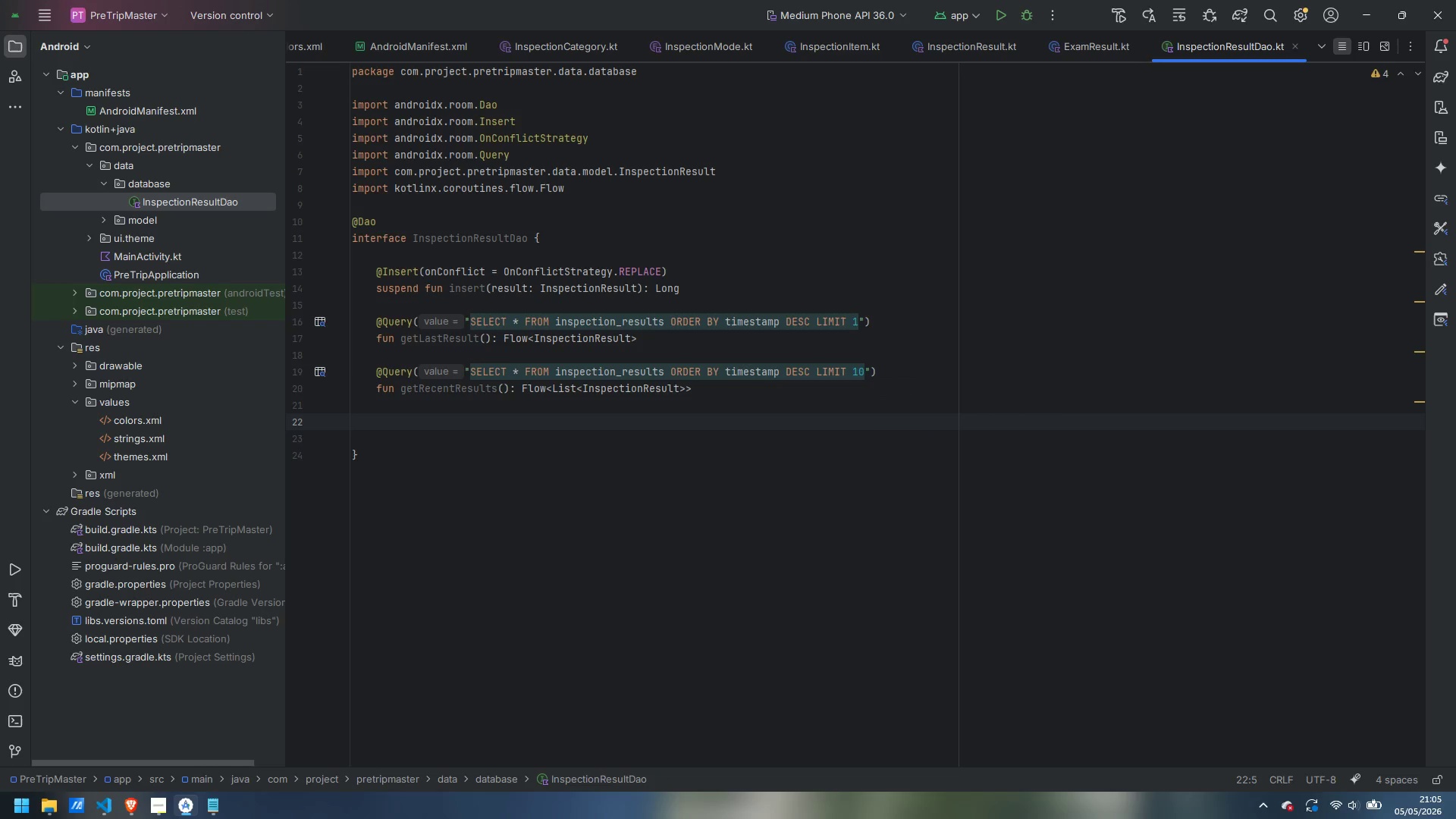 
type(@Query("SELECT * FROM inspection_results ORDER BY timestamp DESC)
 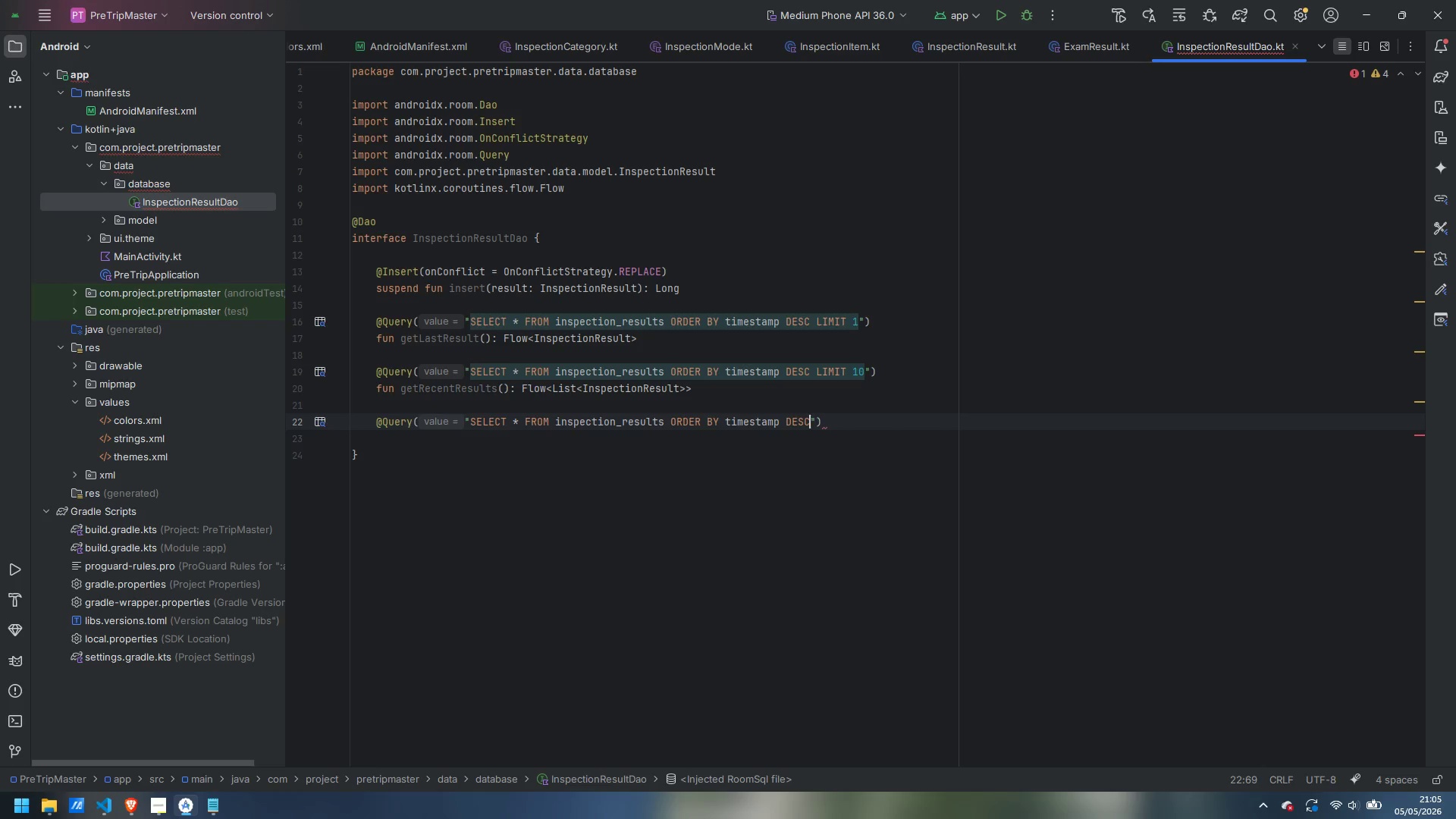 
key(ArrowRight)
 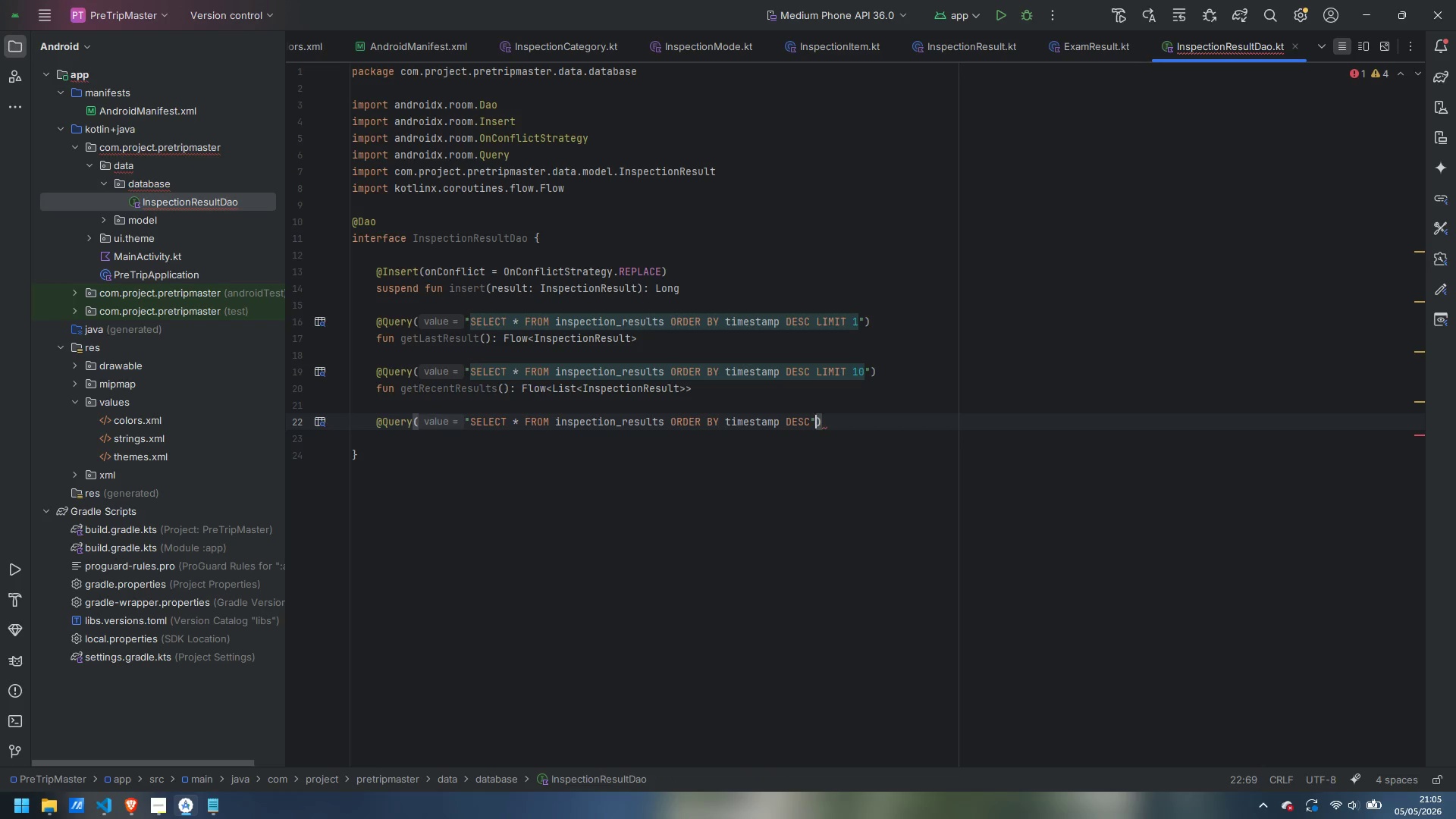 
key(ArrowRight)
 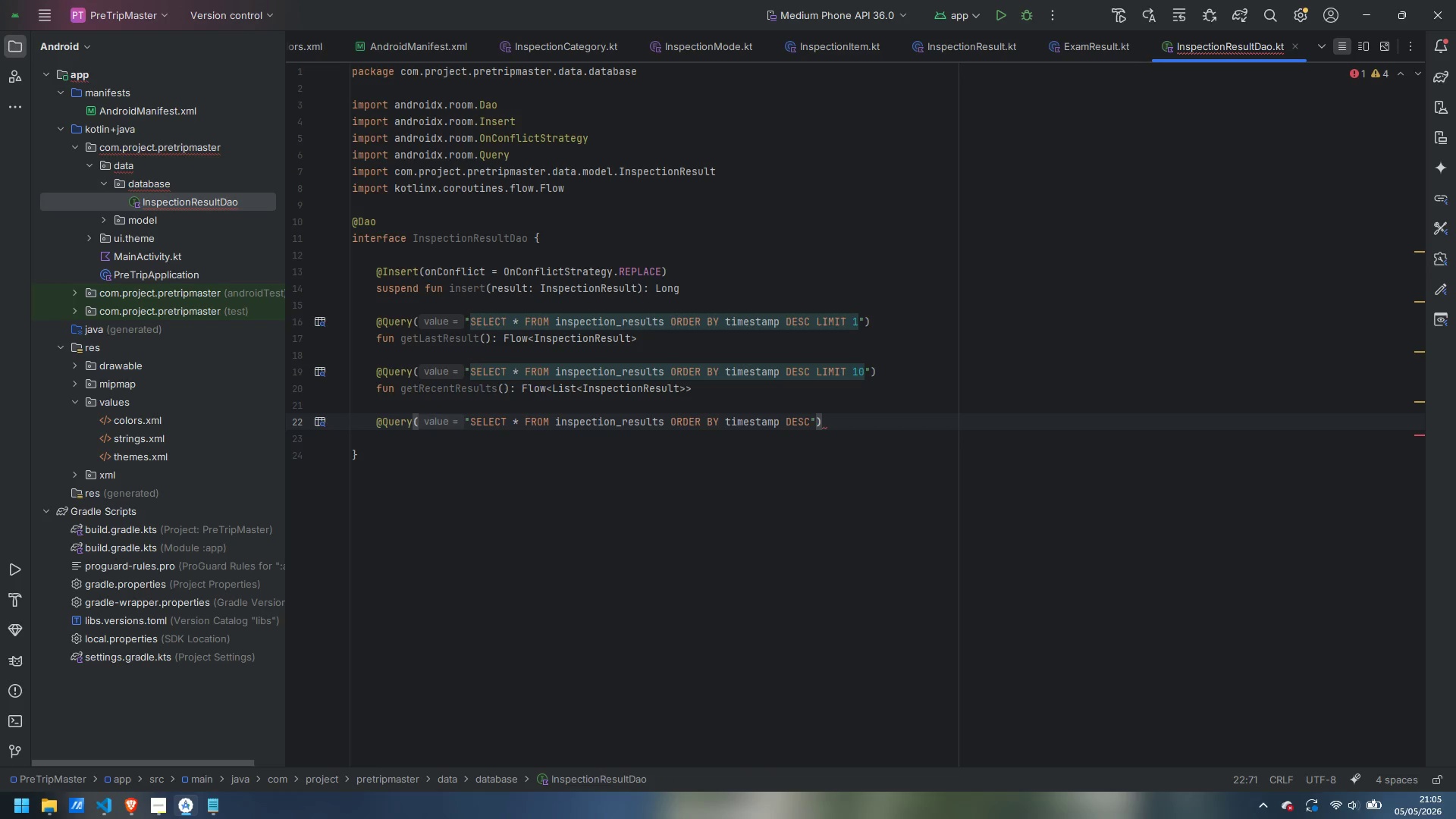 
key(Semicolon)
 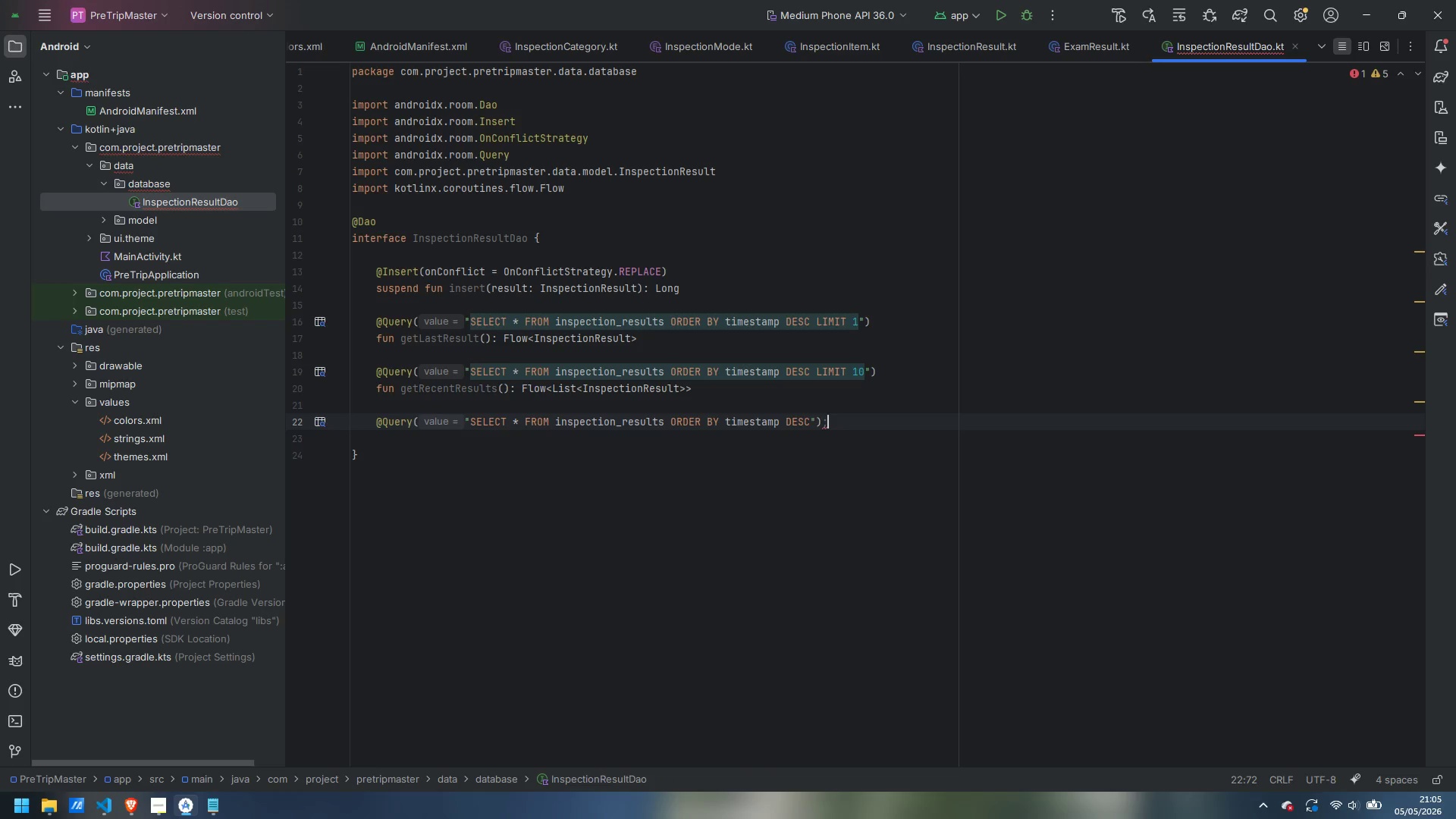 
key(Enter)
 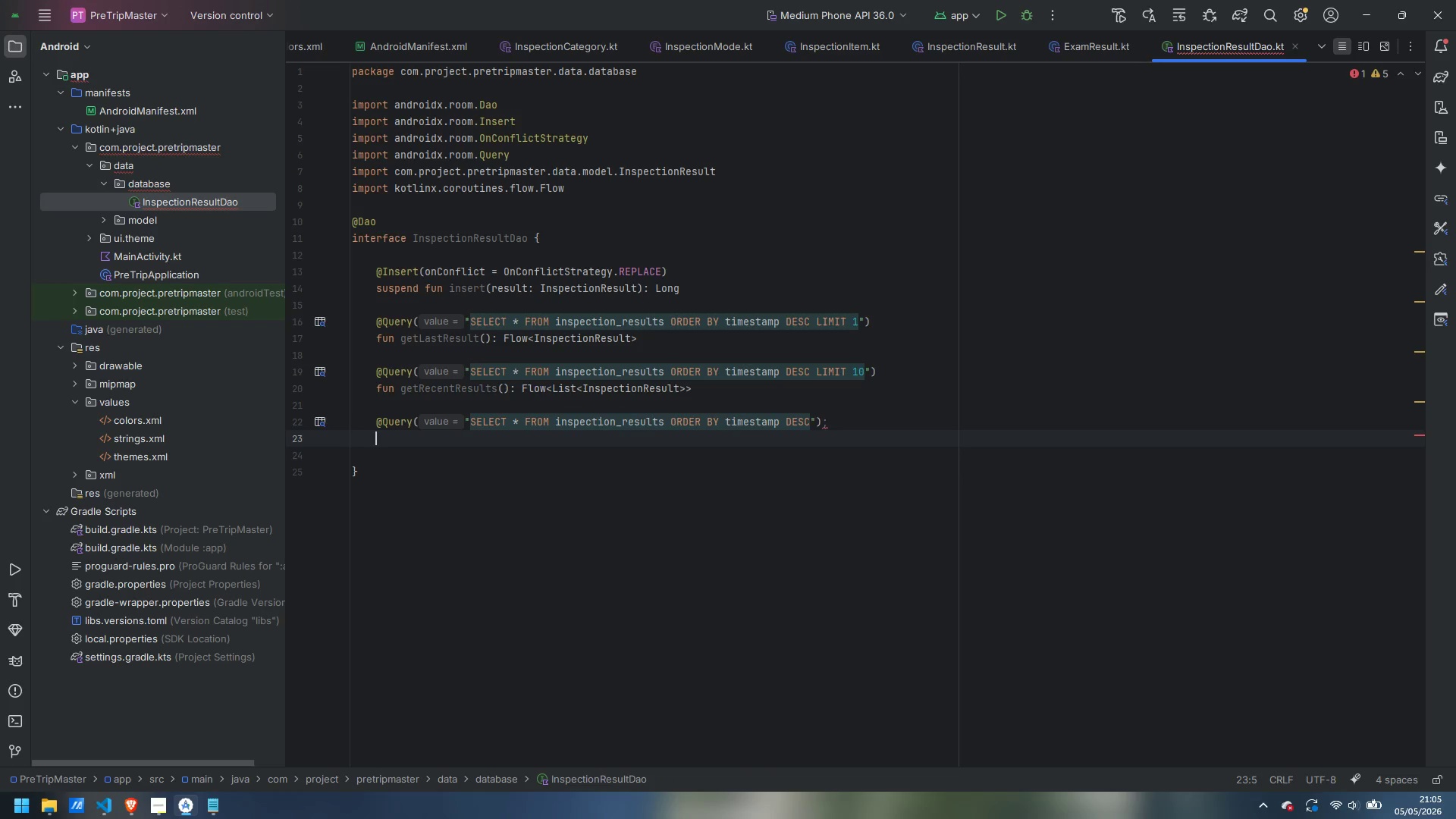 
type(fun getAllResults(): Flow<>)
 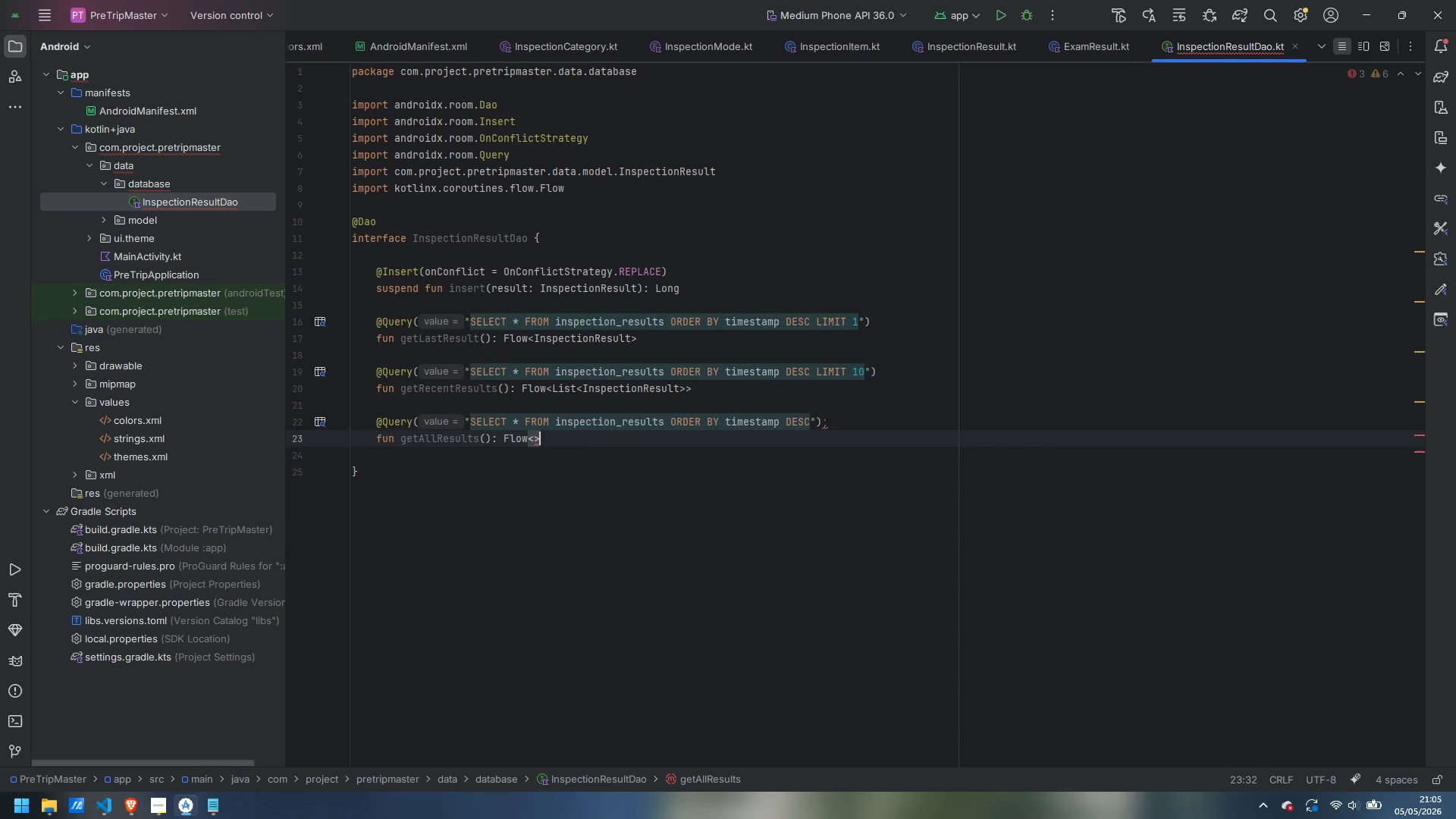 
key(ArrowLeft)
 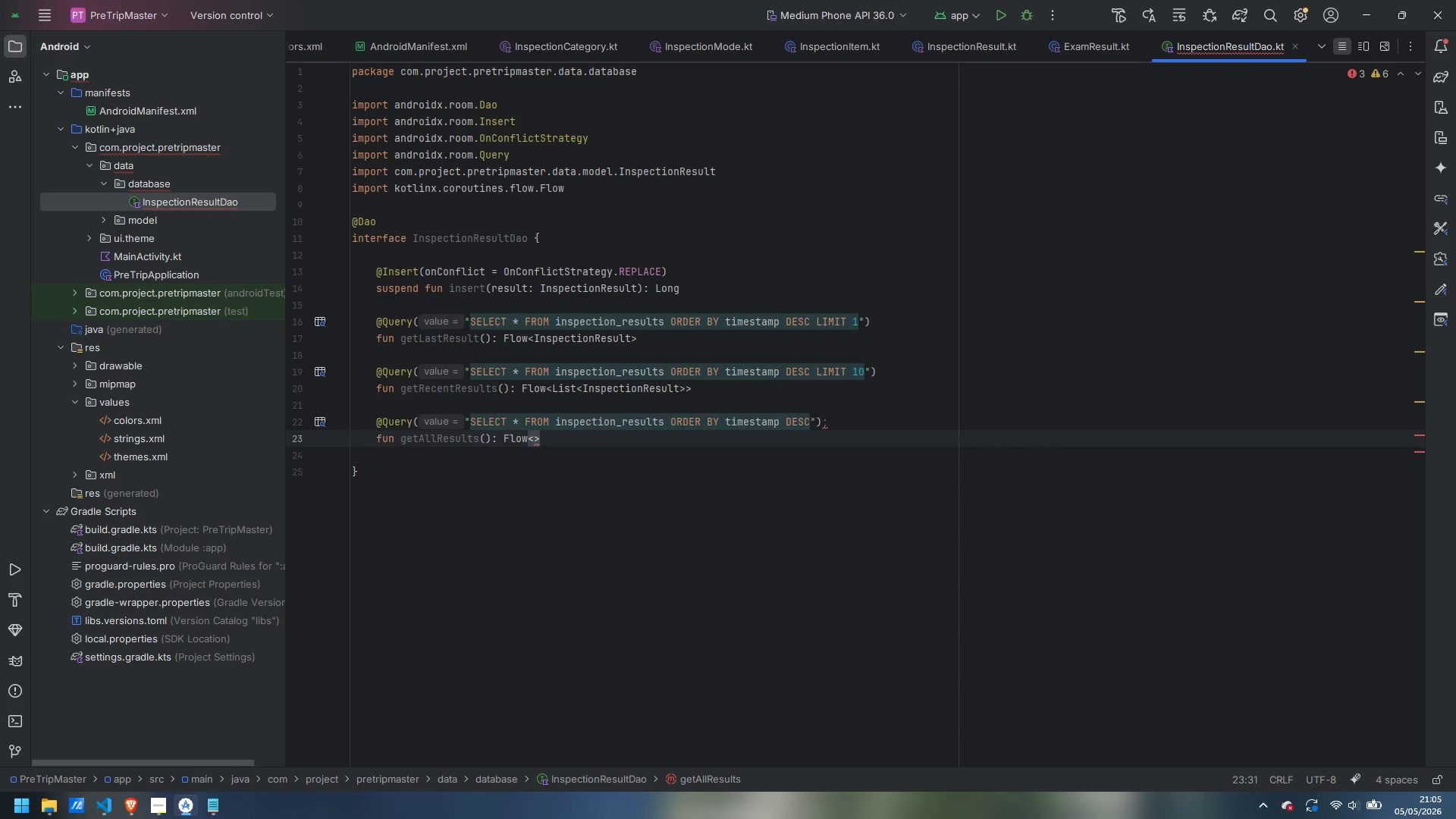 
type(List<InspectionResult)
 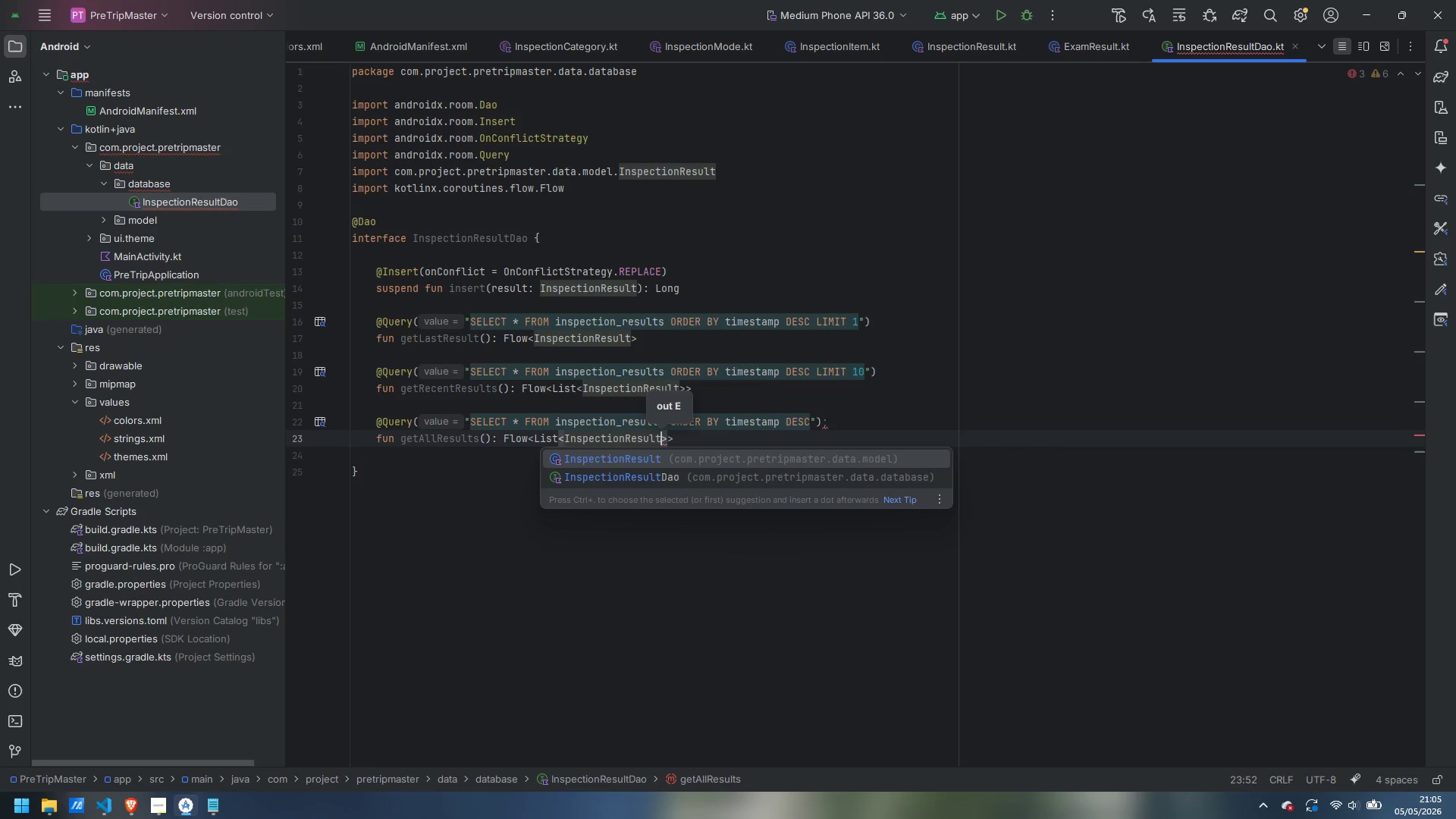 
key(Enter)
 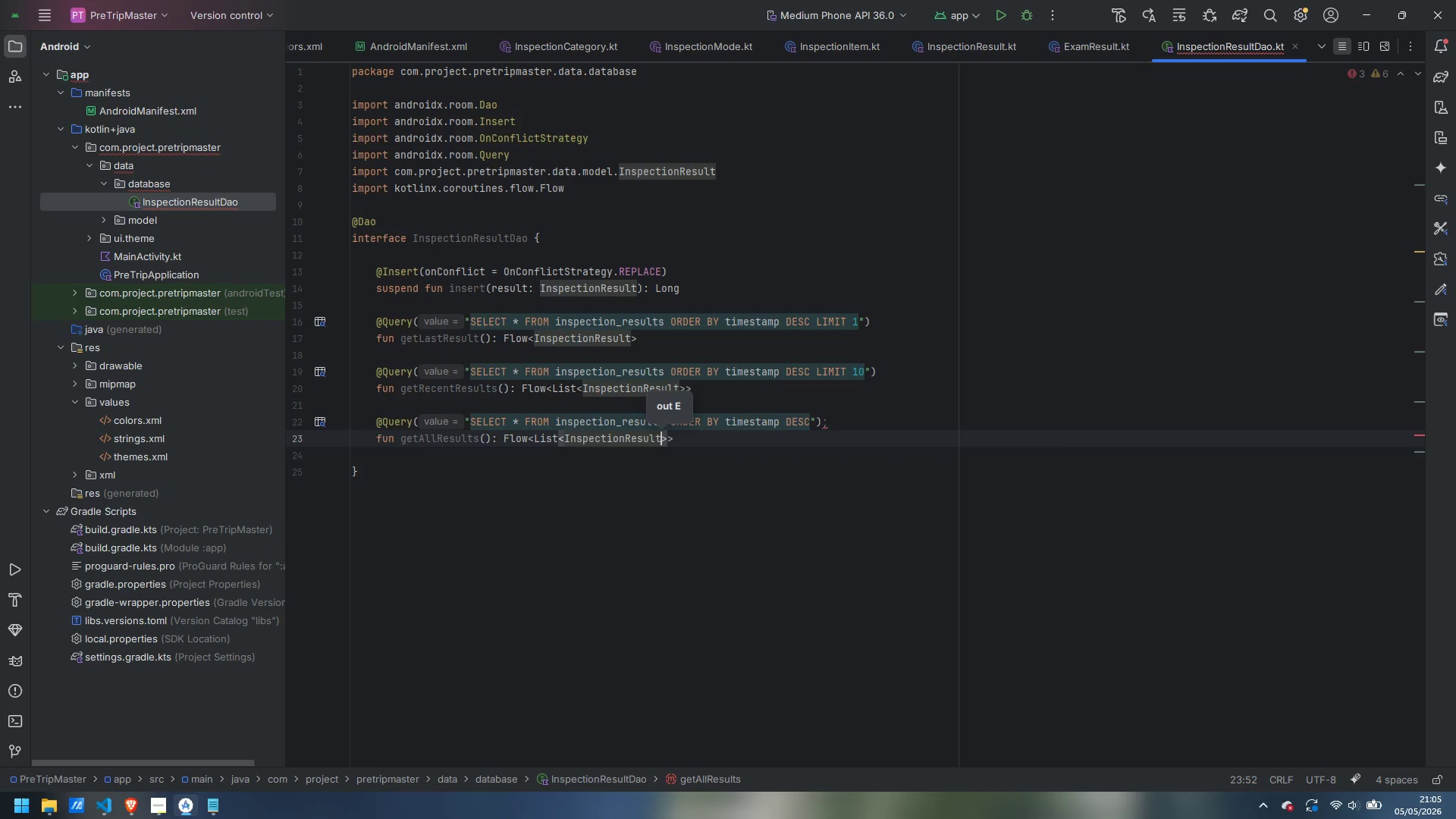 
key(ArrowRight)
 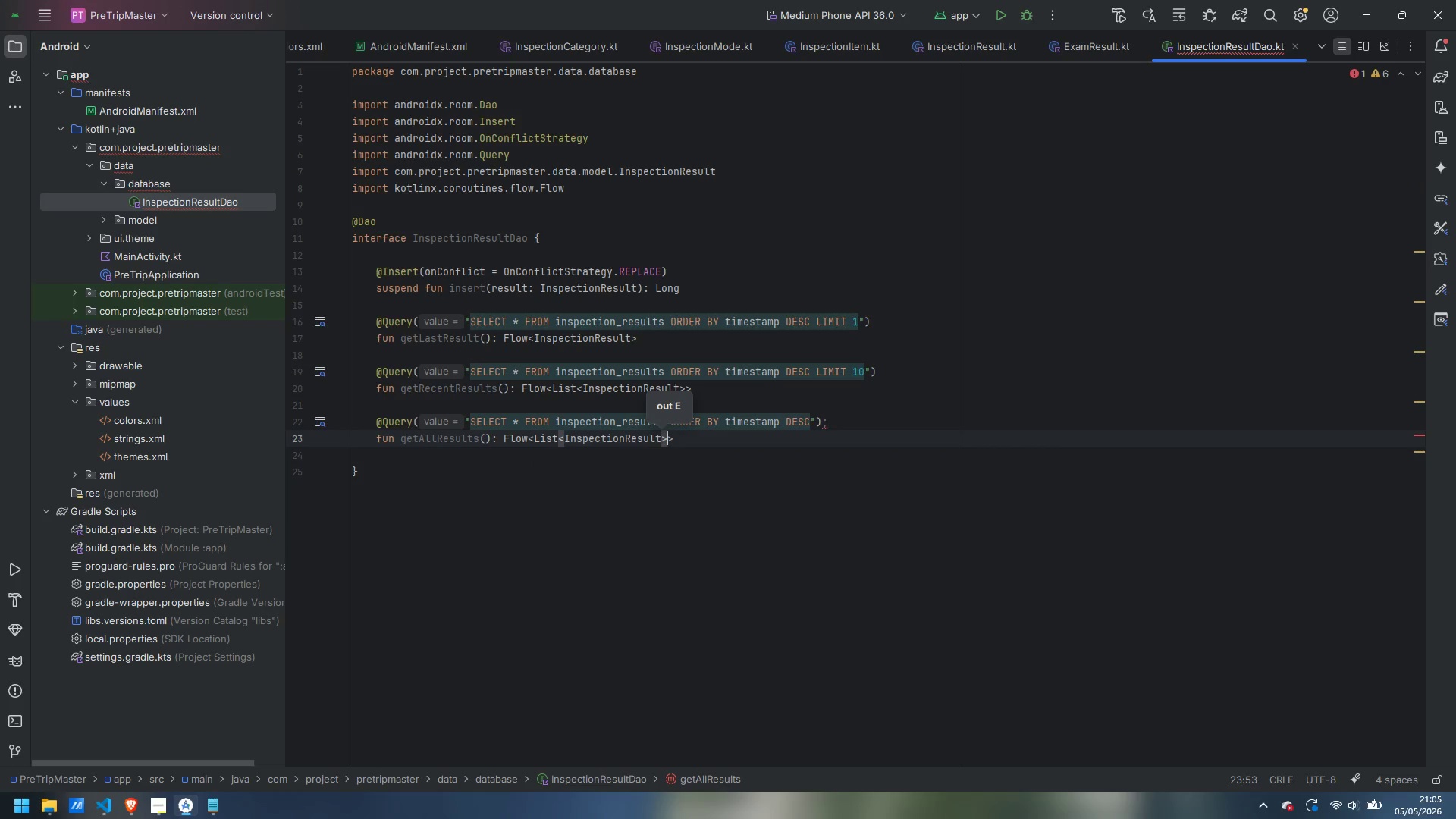 
key(ArrowRight)
 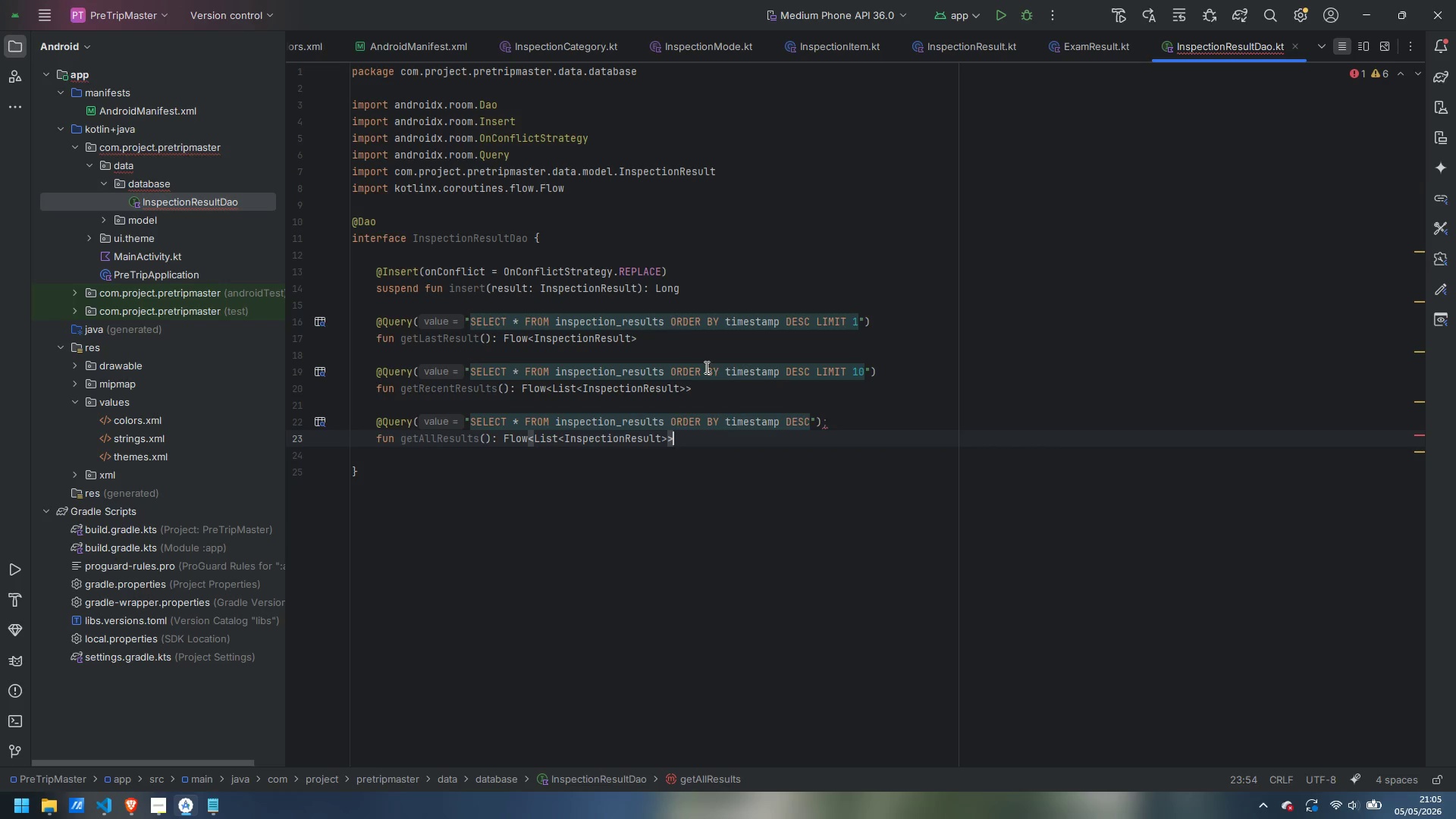 
left_click([855, 425])
 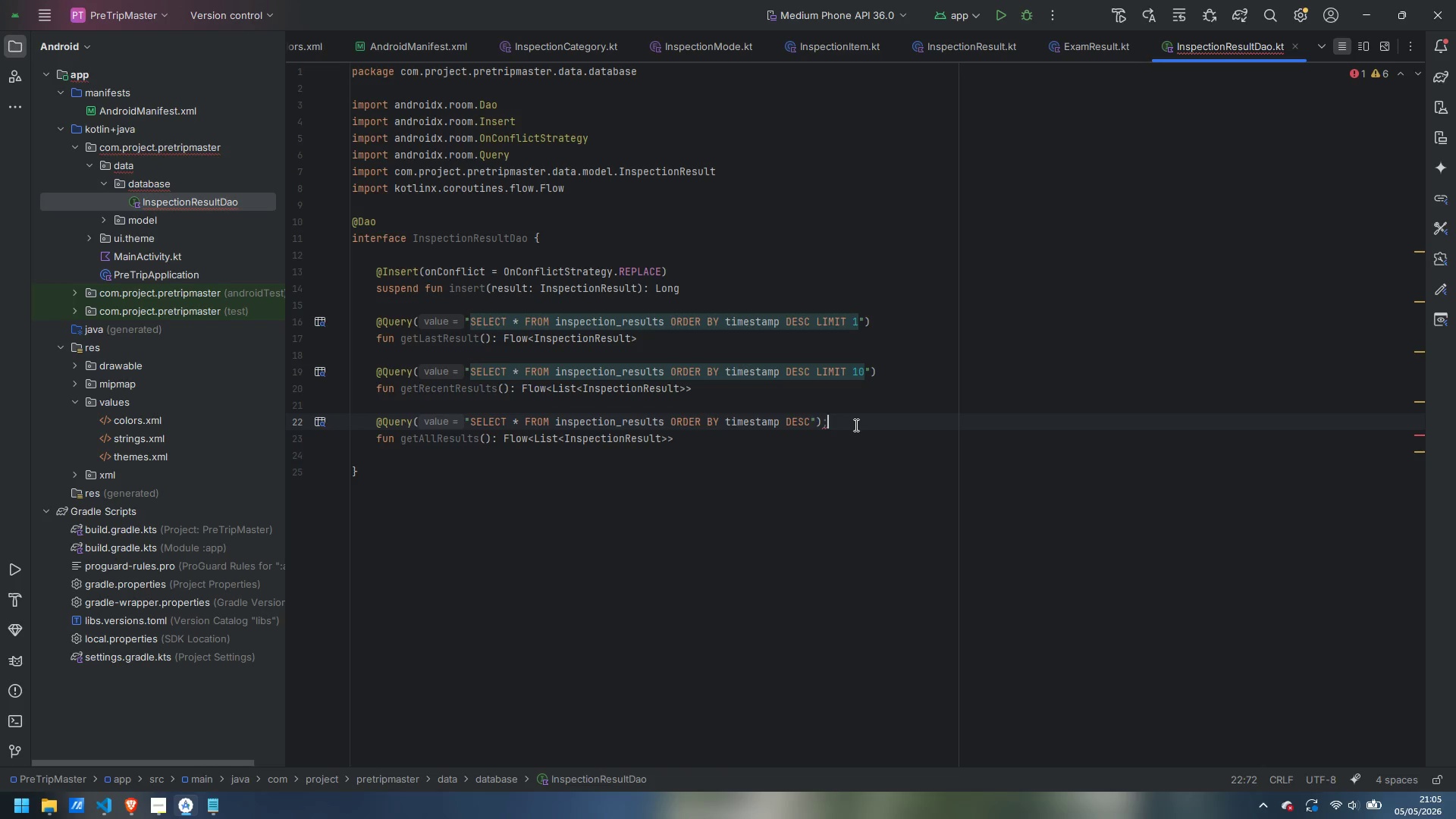 
key(Backspace)
 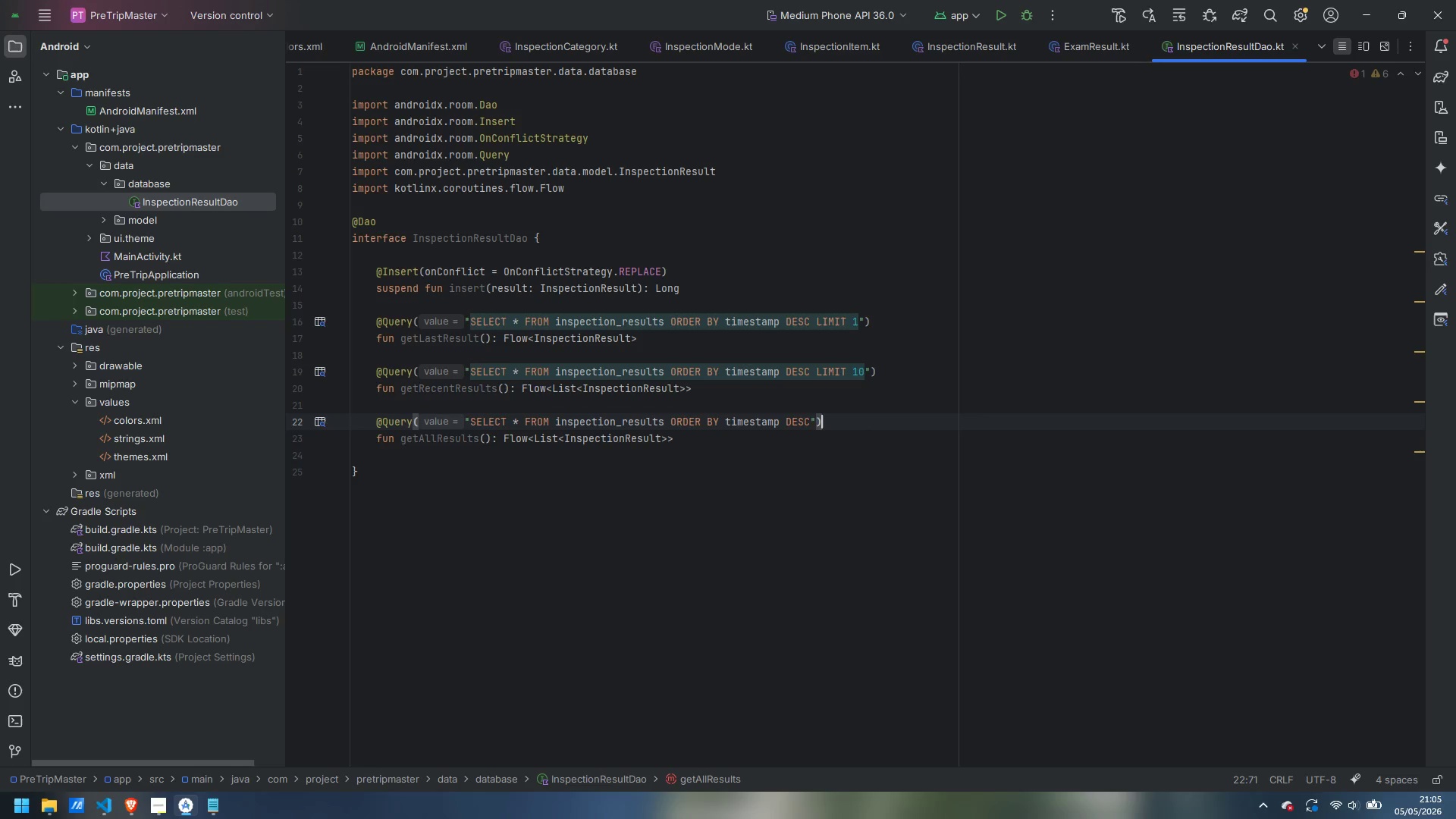 
key(ArrowDown)
 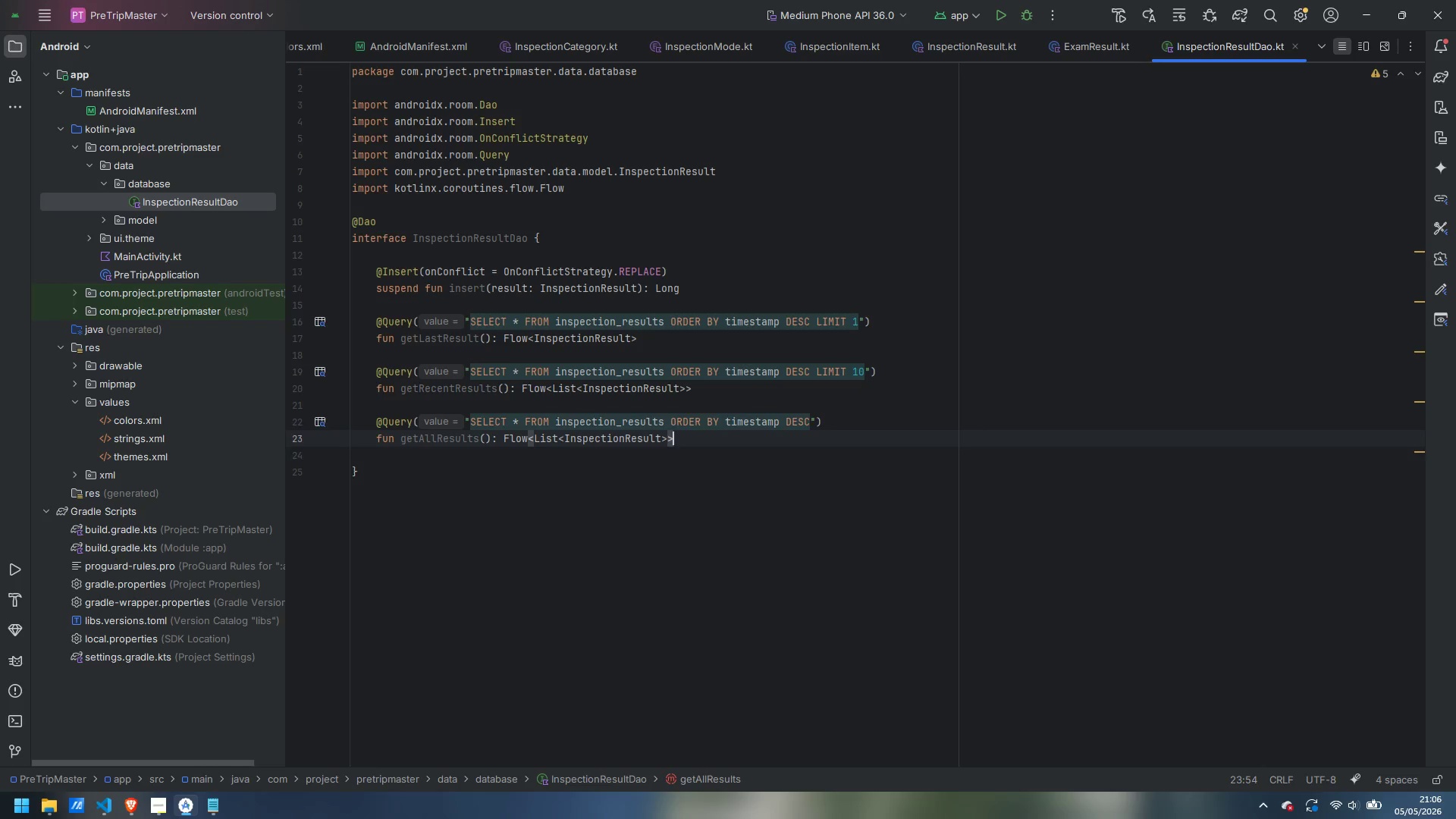 
key(Enter)
 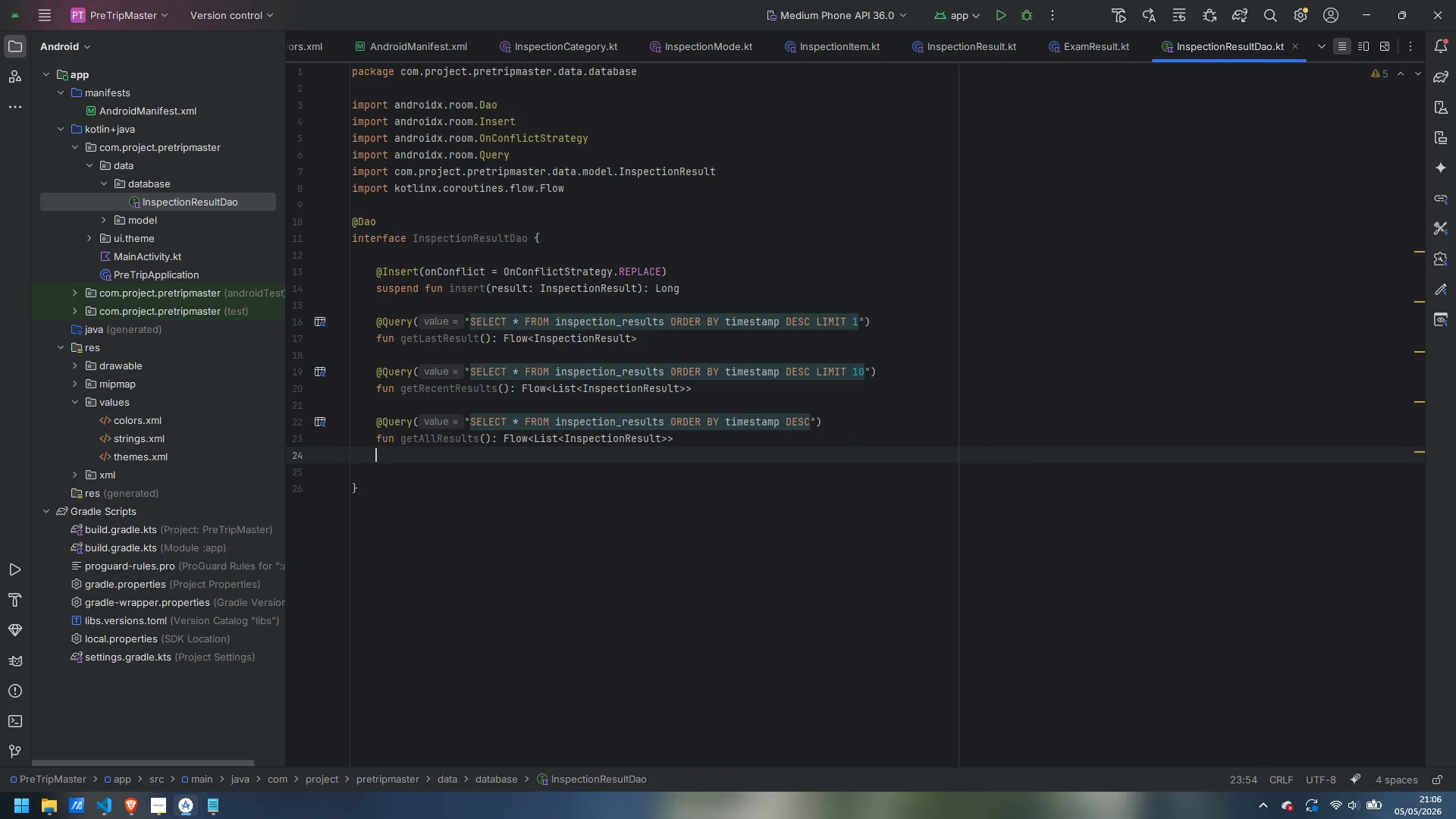 
key(Enter)
 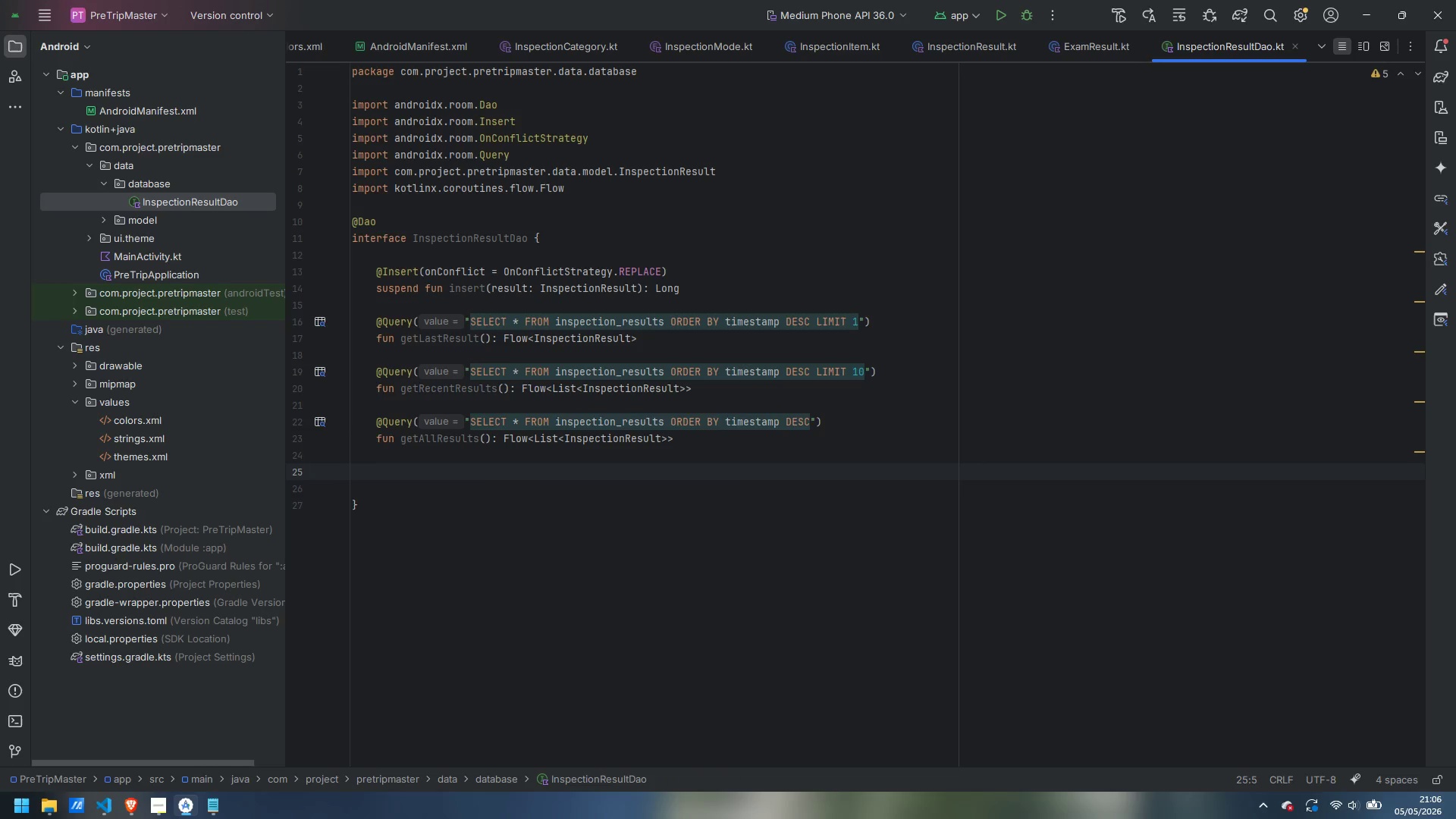 
type(@Quer)
 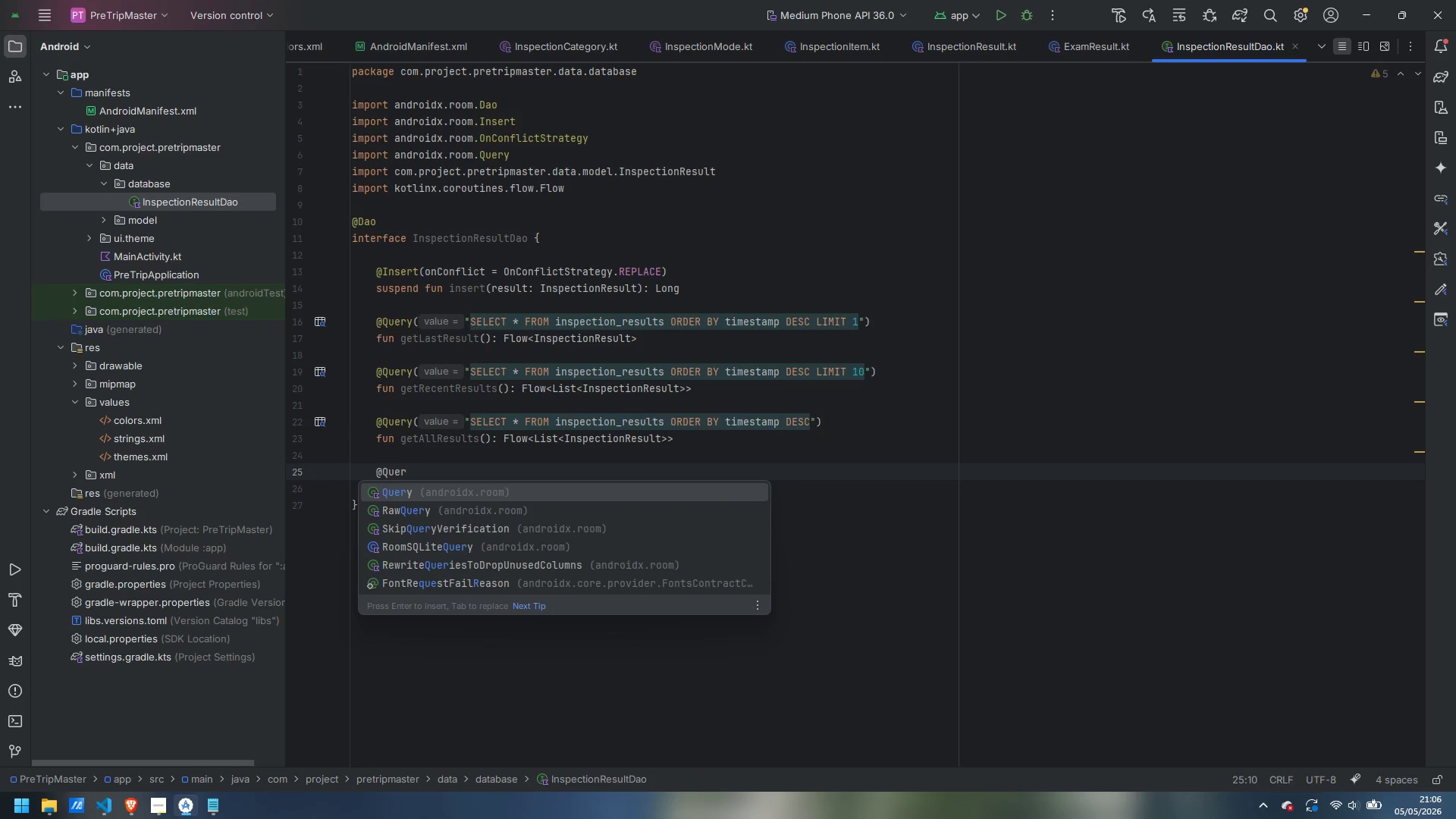 
key(Enter)
 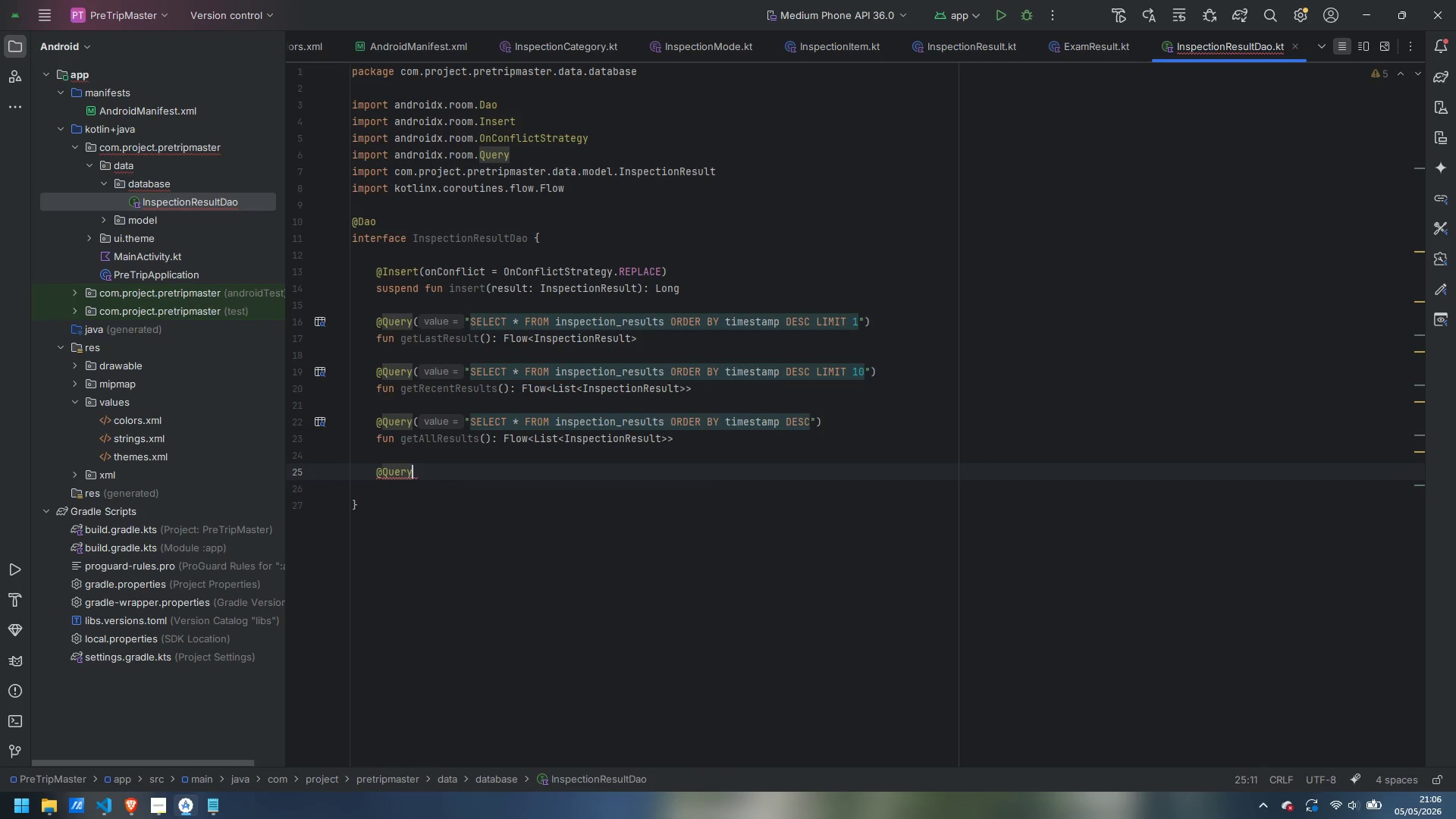 
type(("DELETE )
 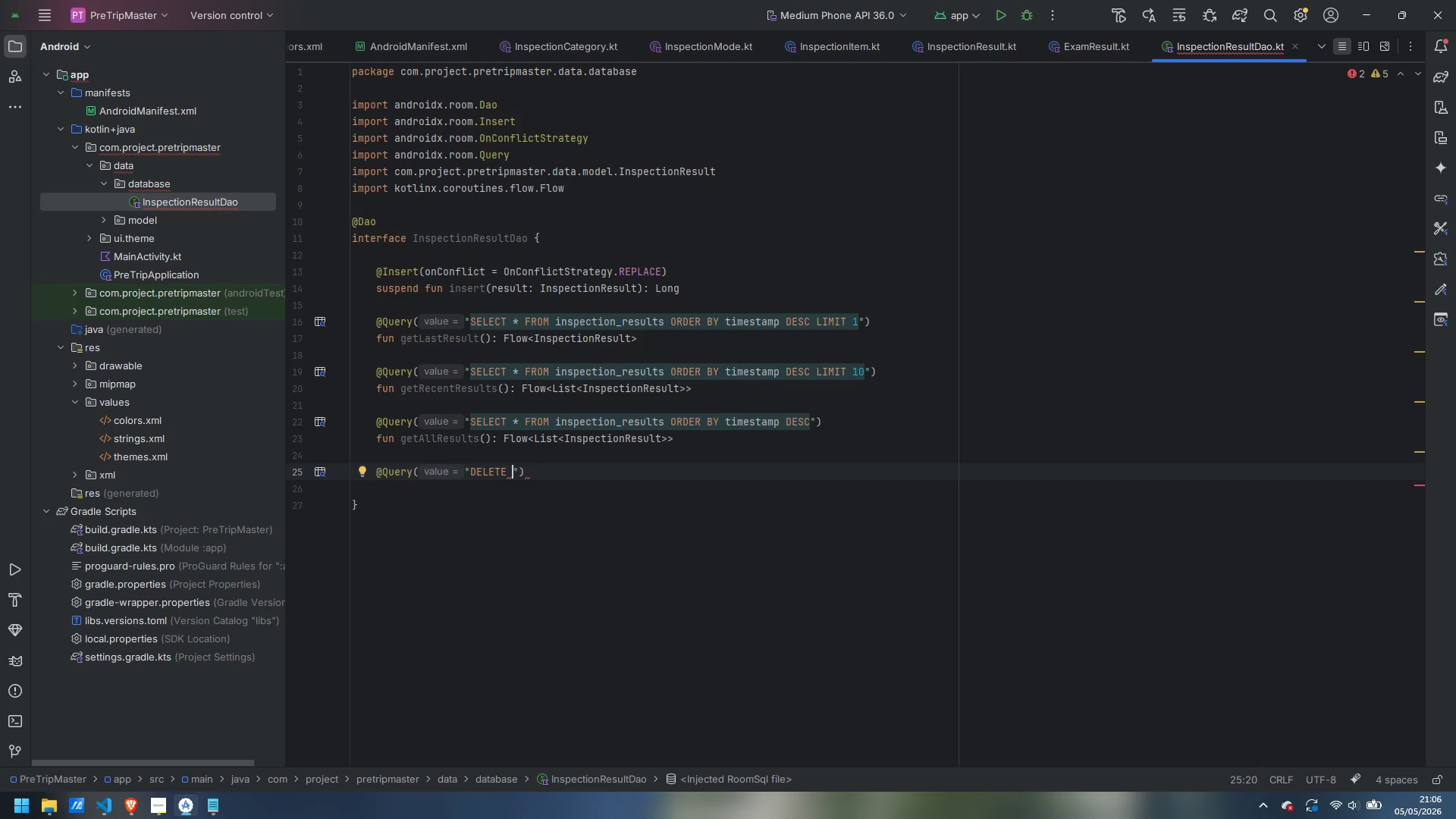 
type(FROM inse)
key(Backspace)
type(pection_results)
 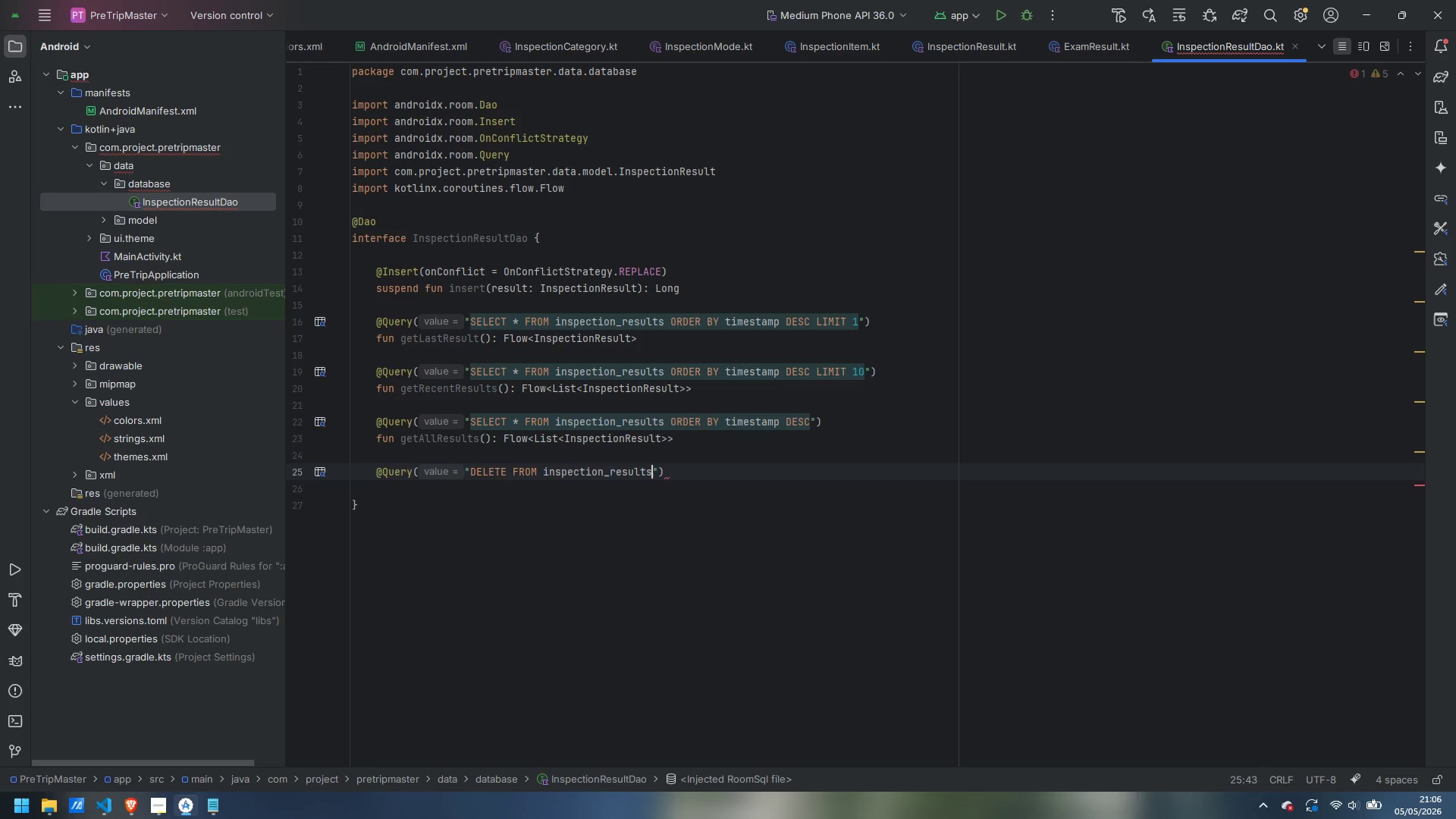 
key(ArrowRight)
 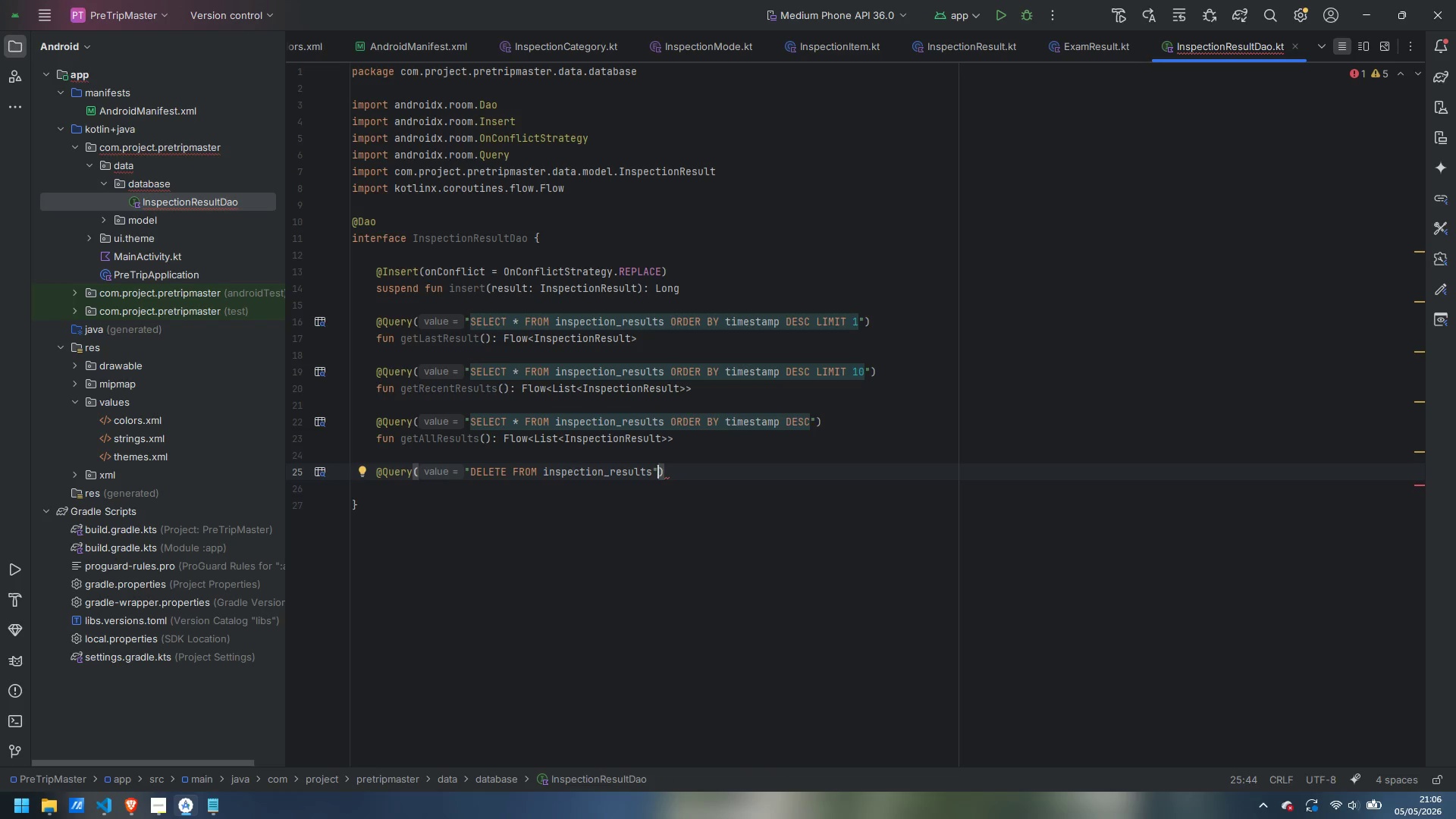 
key(ArrowRight)
 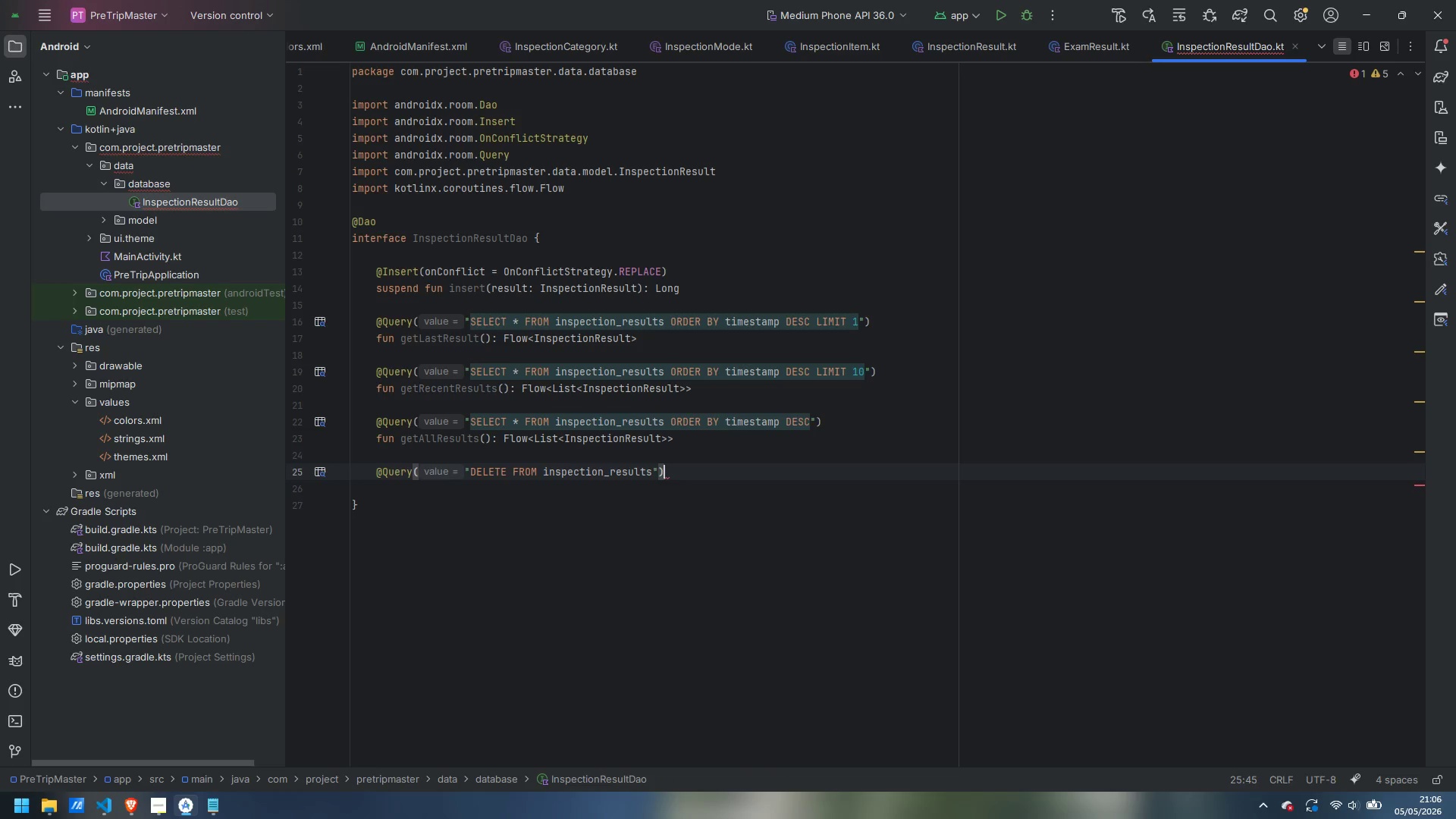 
key(Enter)
 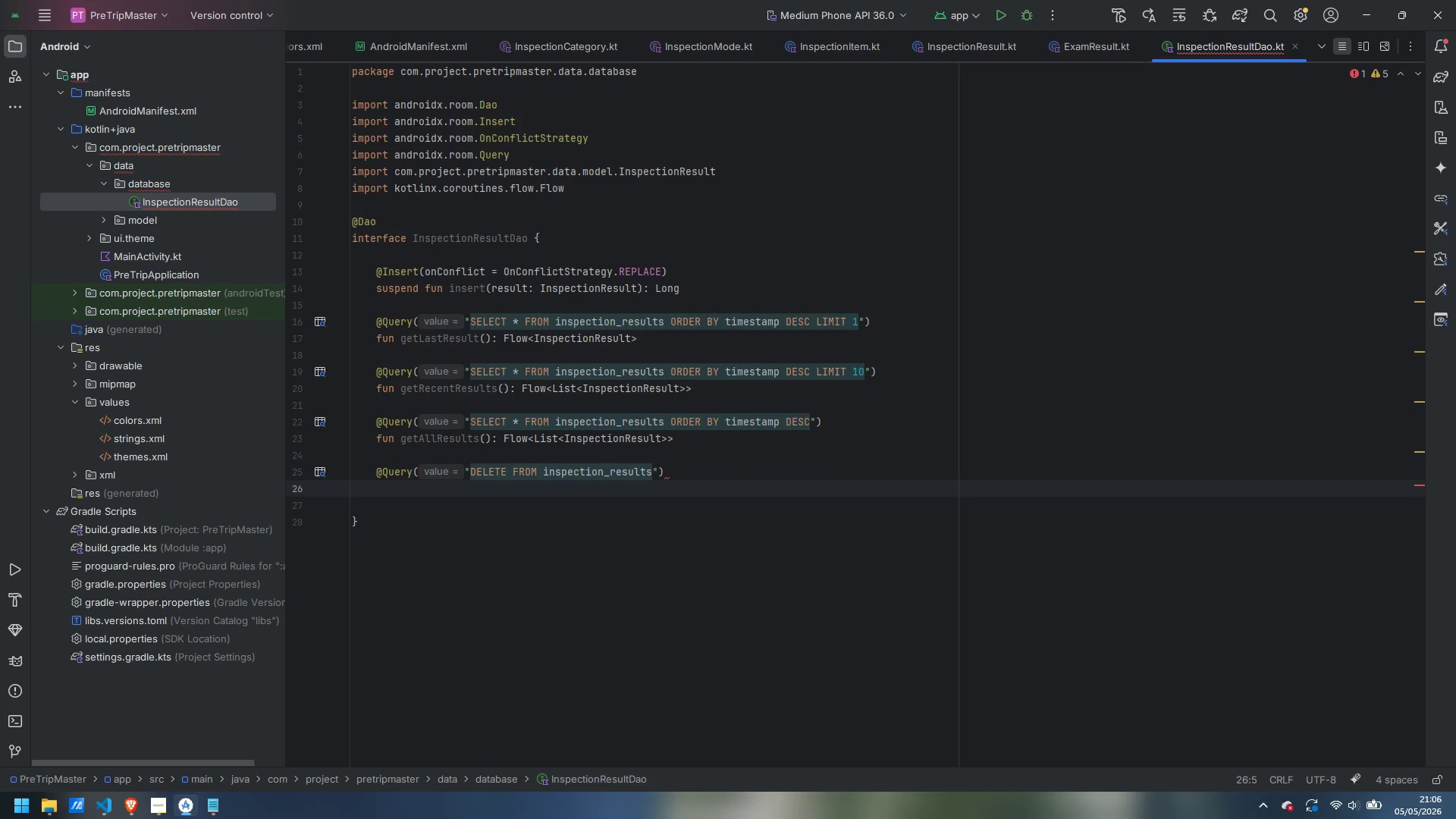 
type(susped)
key(Backspace)
type(nd fun clearAll())
 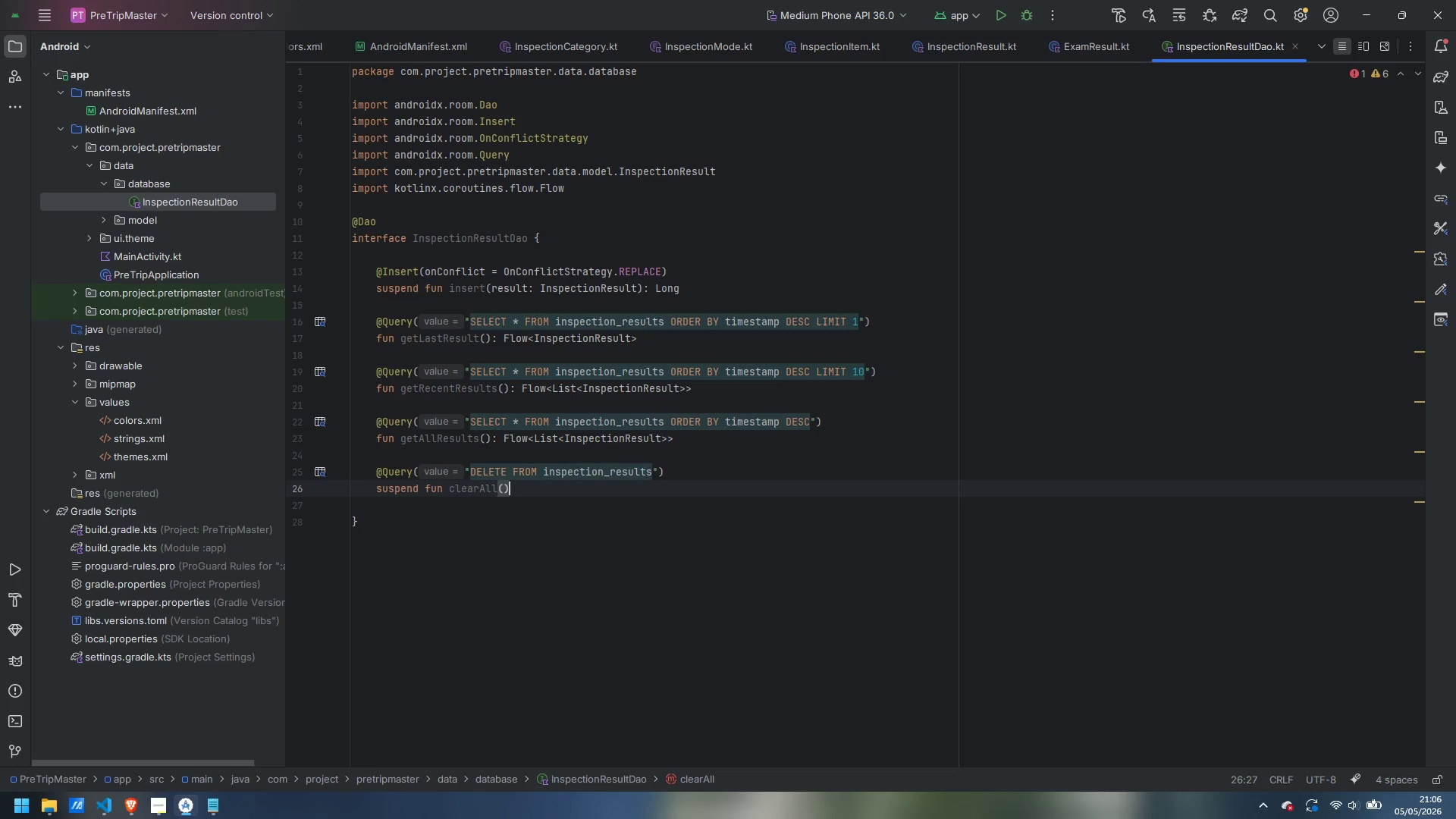 
wait(11.84)
 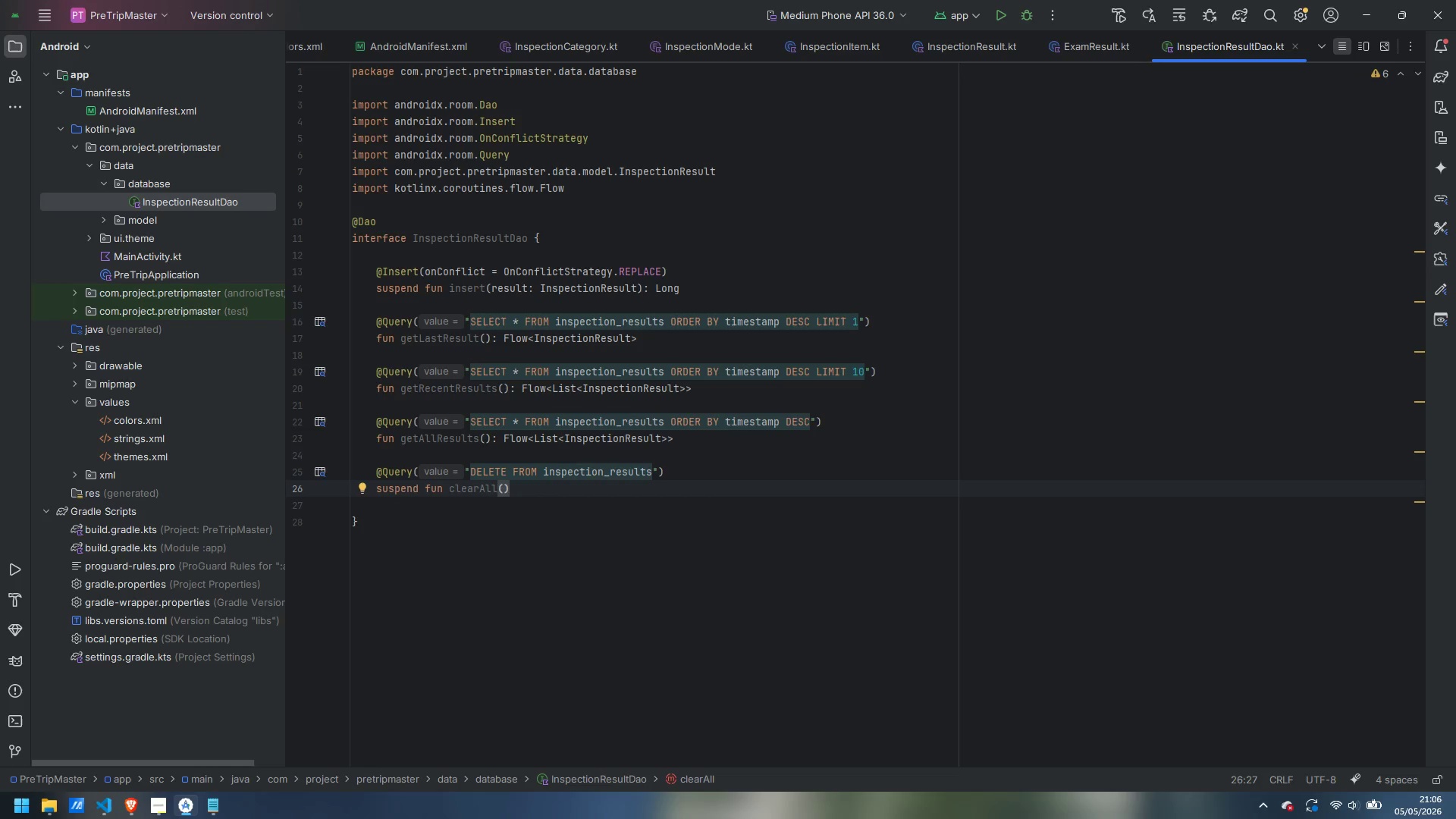 
right_click([144, 186])
 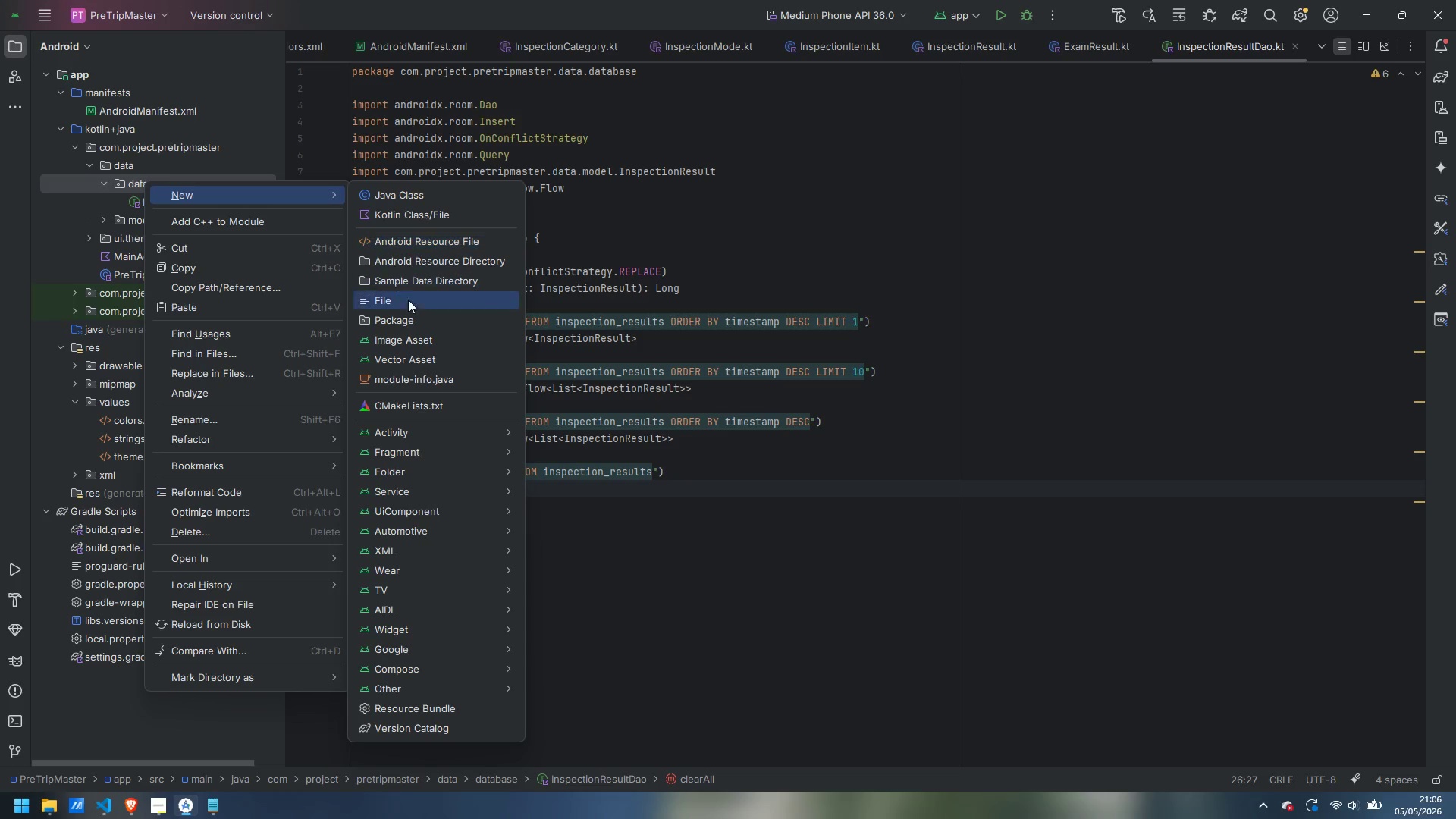 
left_click([414, 214])
 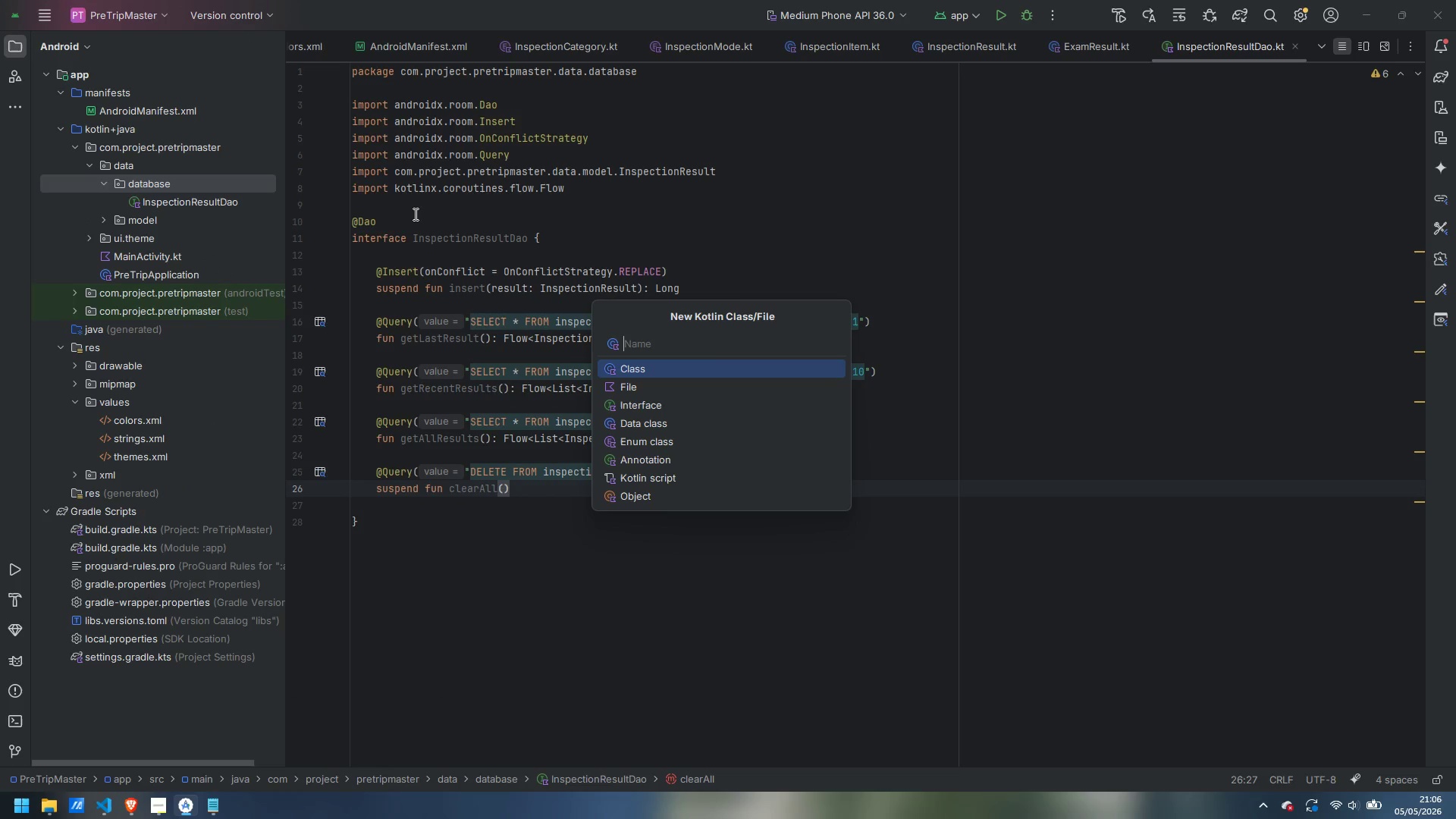 
wait(8.38)
 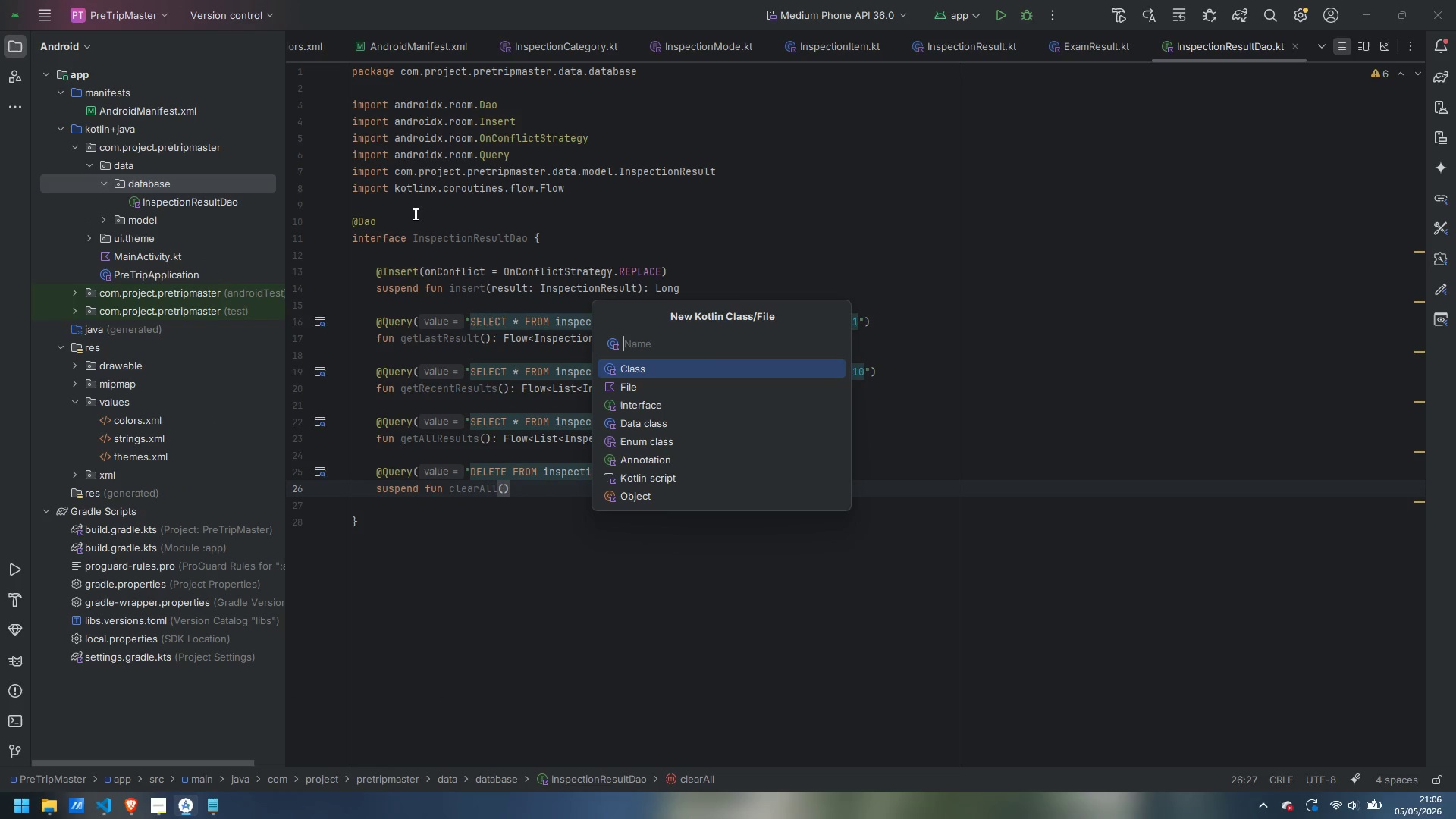 
key(ArrowDown)
 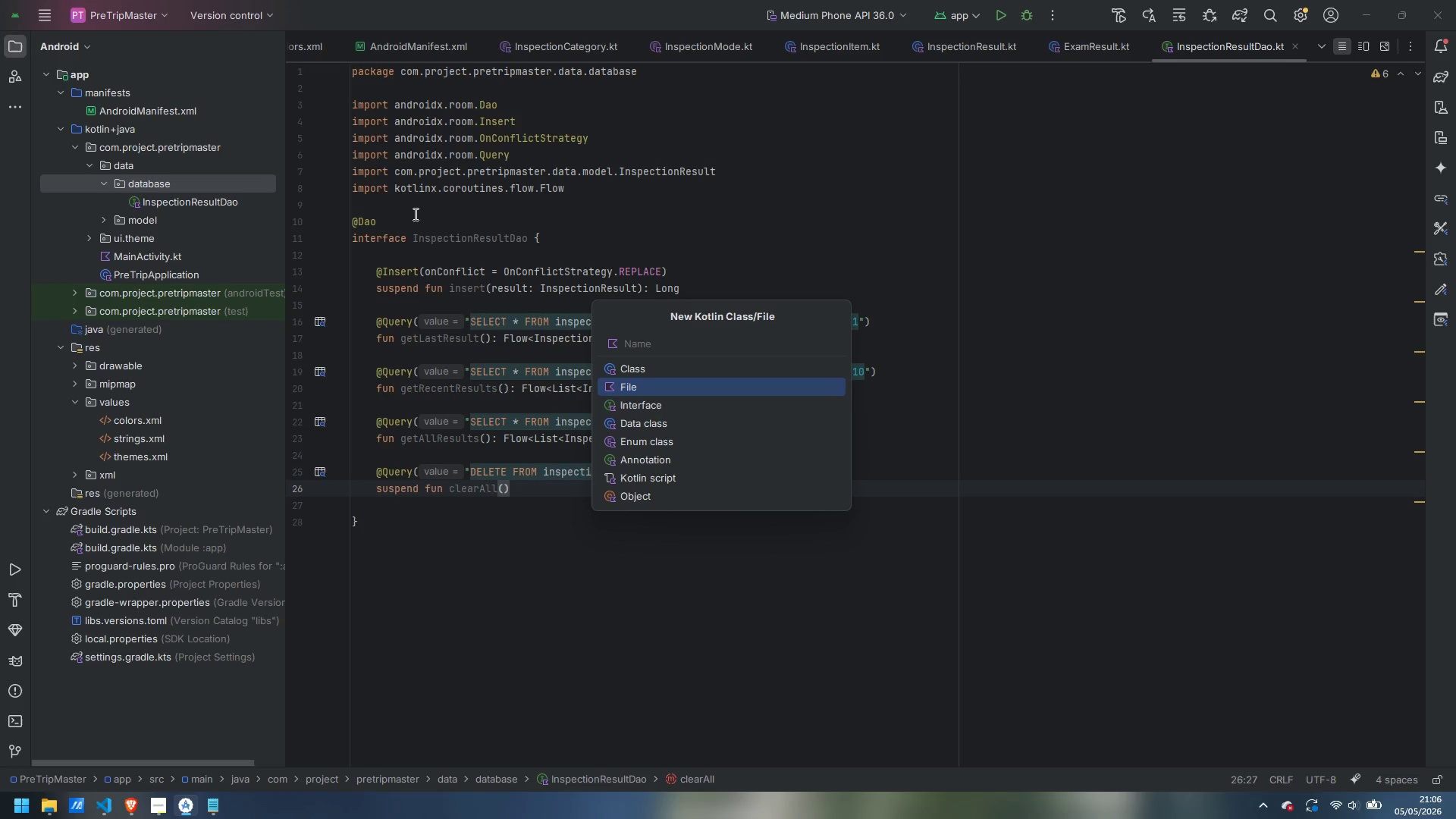 
type(AppDatabase)
 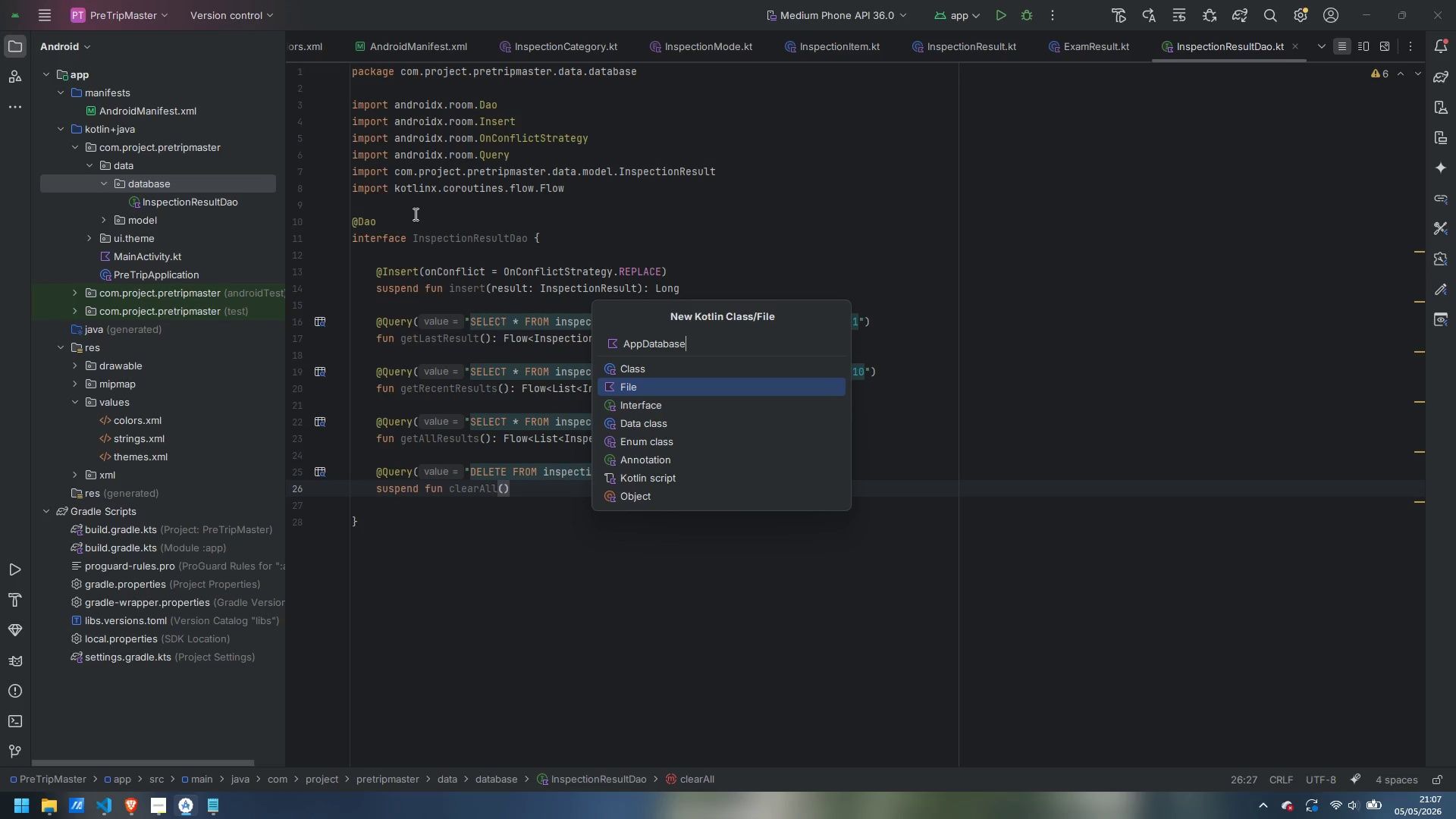 
key(Enter)
 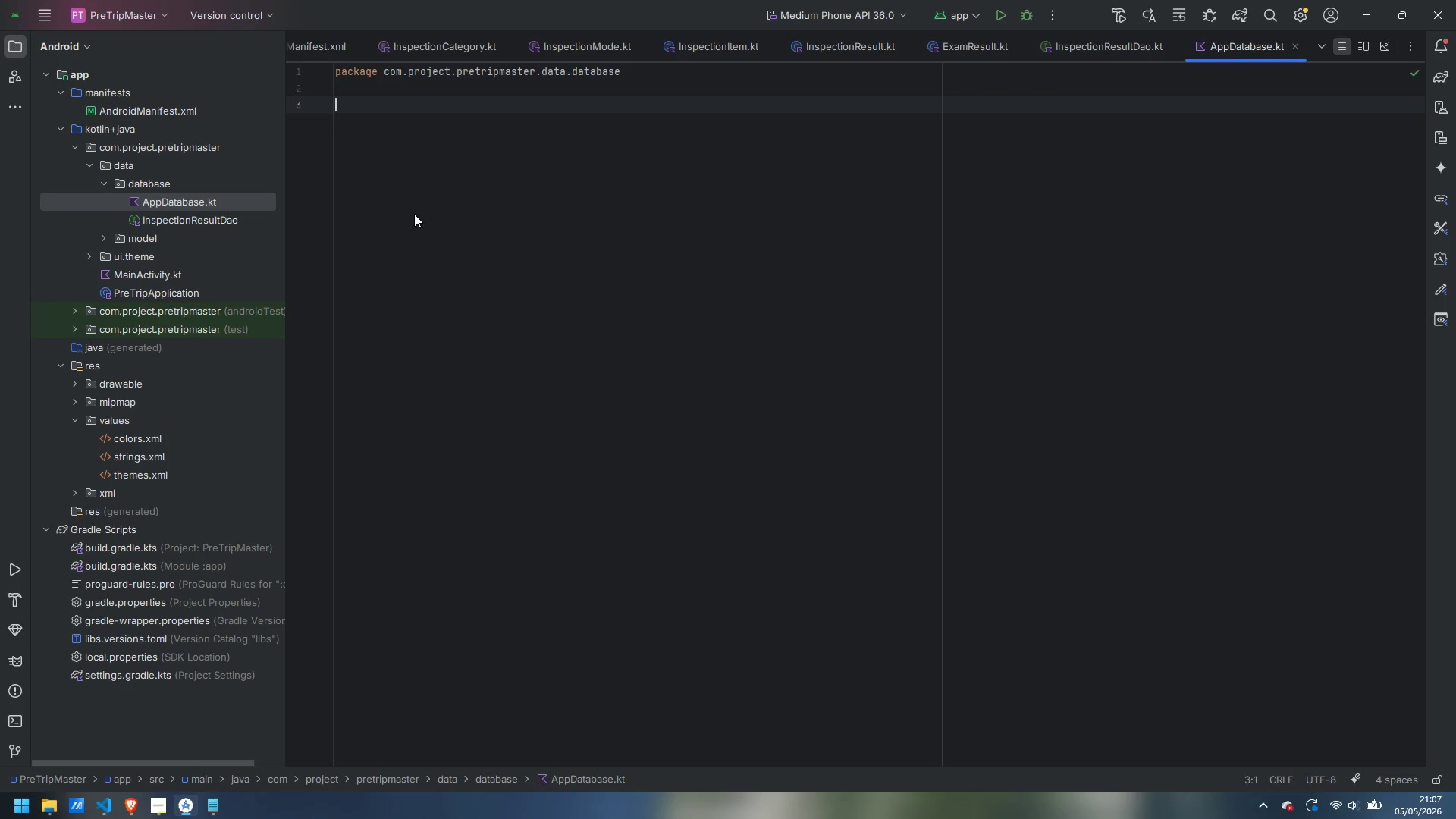 
wait(16.38)
 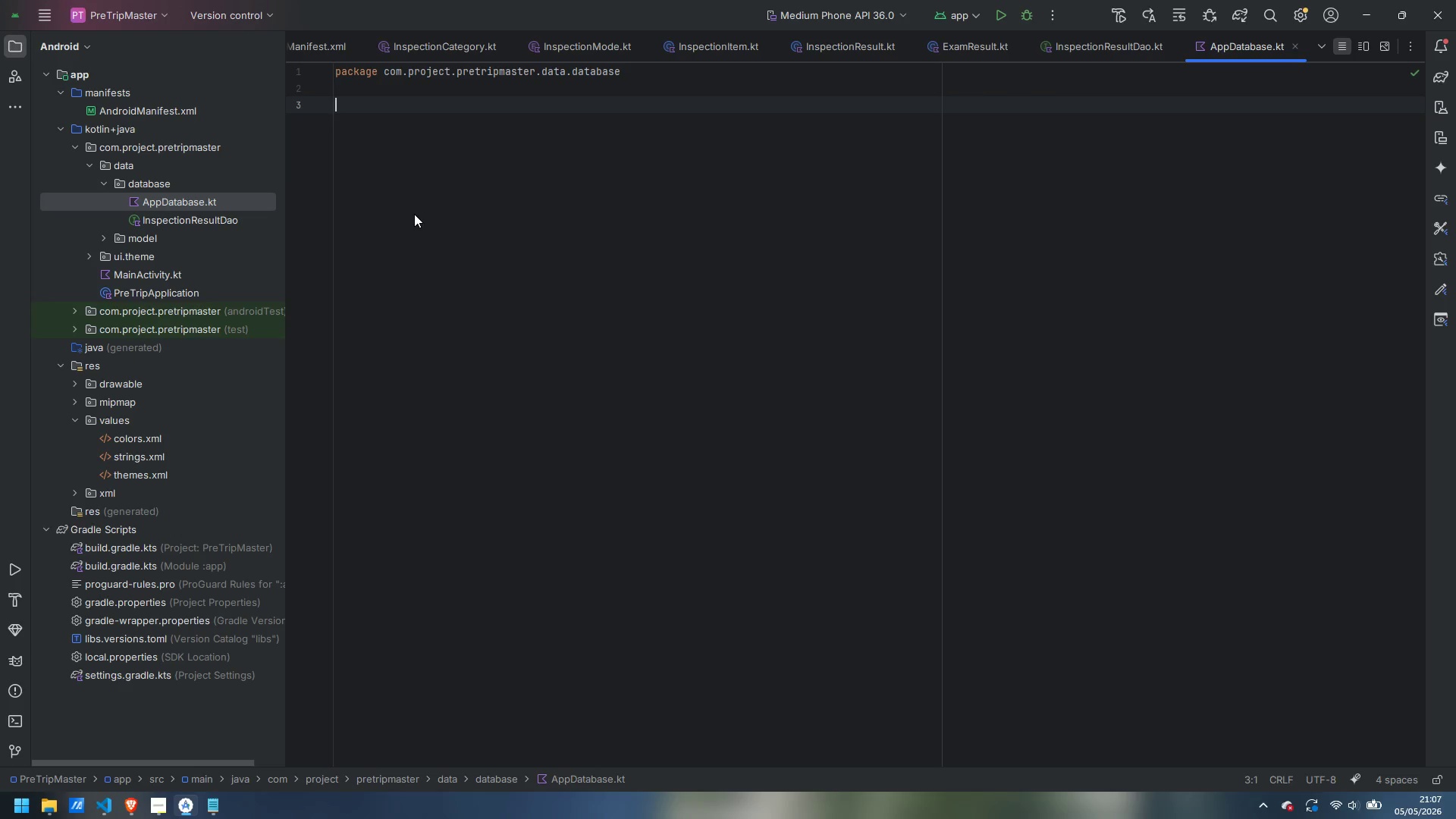 
hold_key(key=ShiftLeft, duration=1.52)
 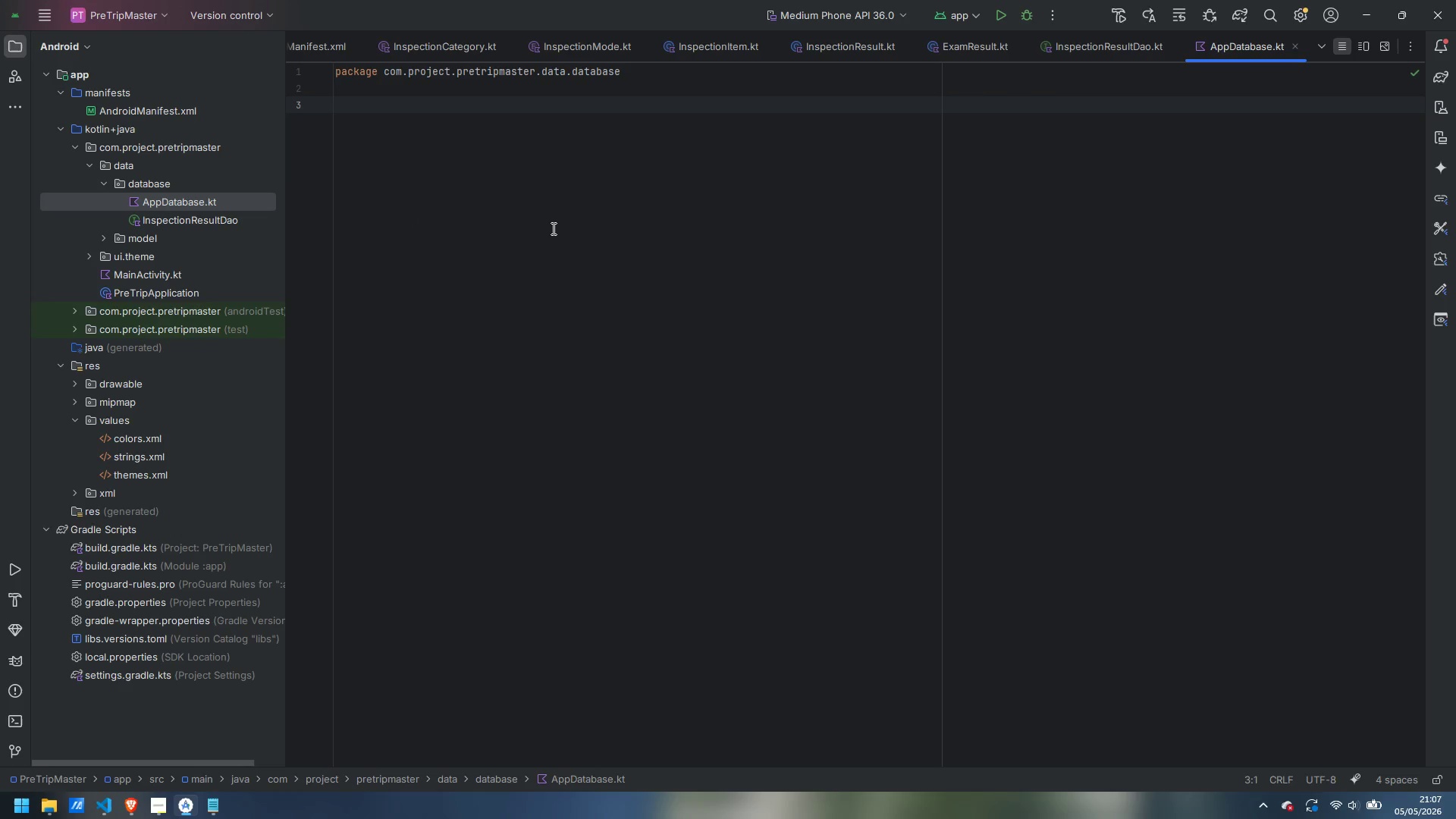 
type(as)
key(Backspace)
type(bstract )
 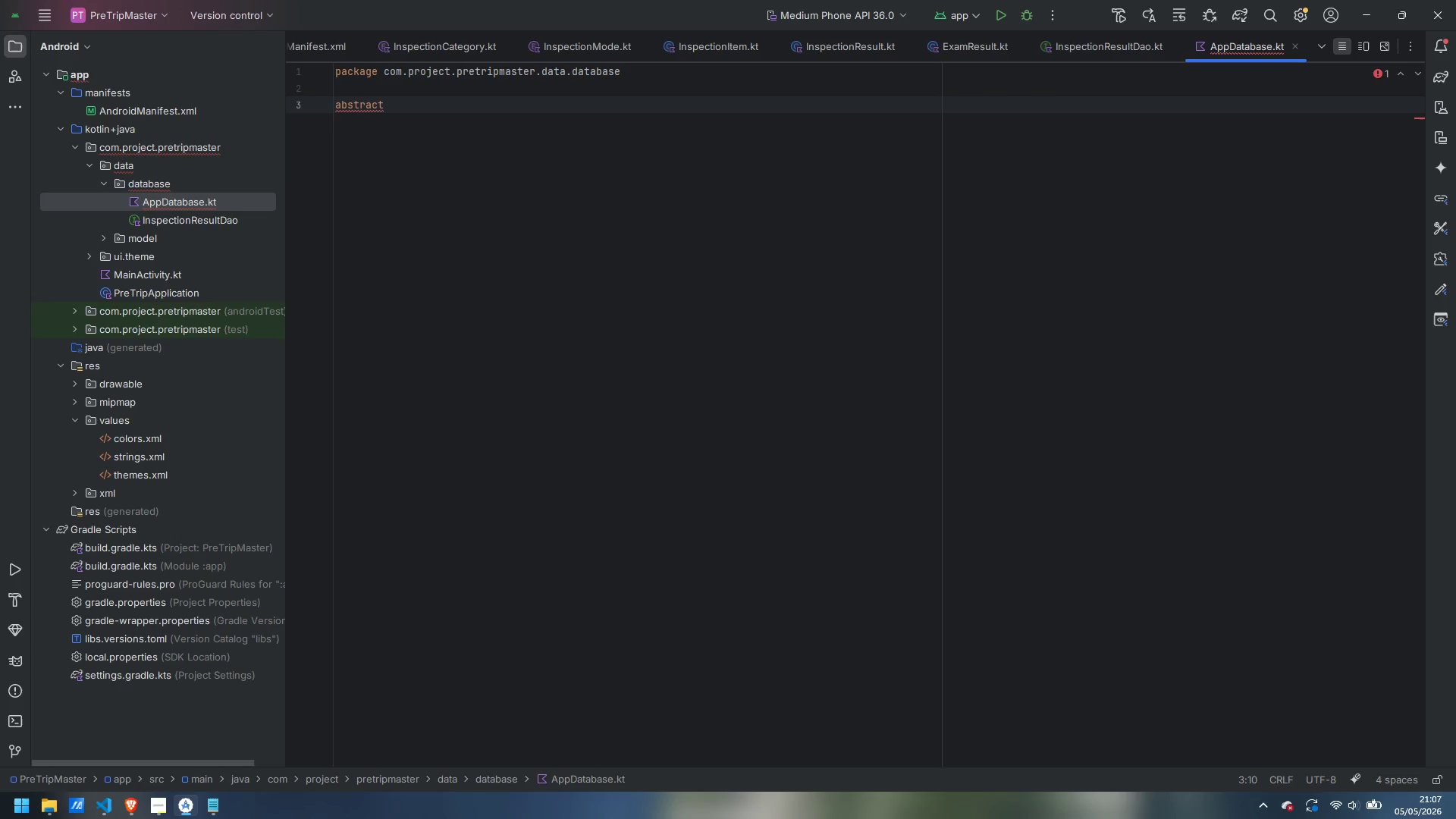 
wait(9.36)
 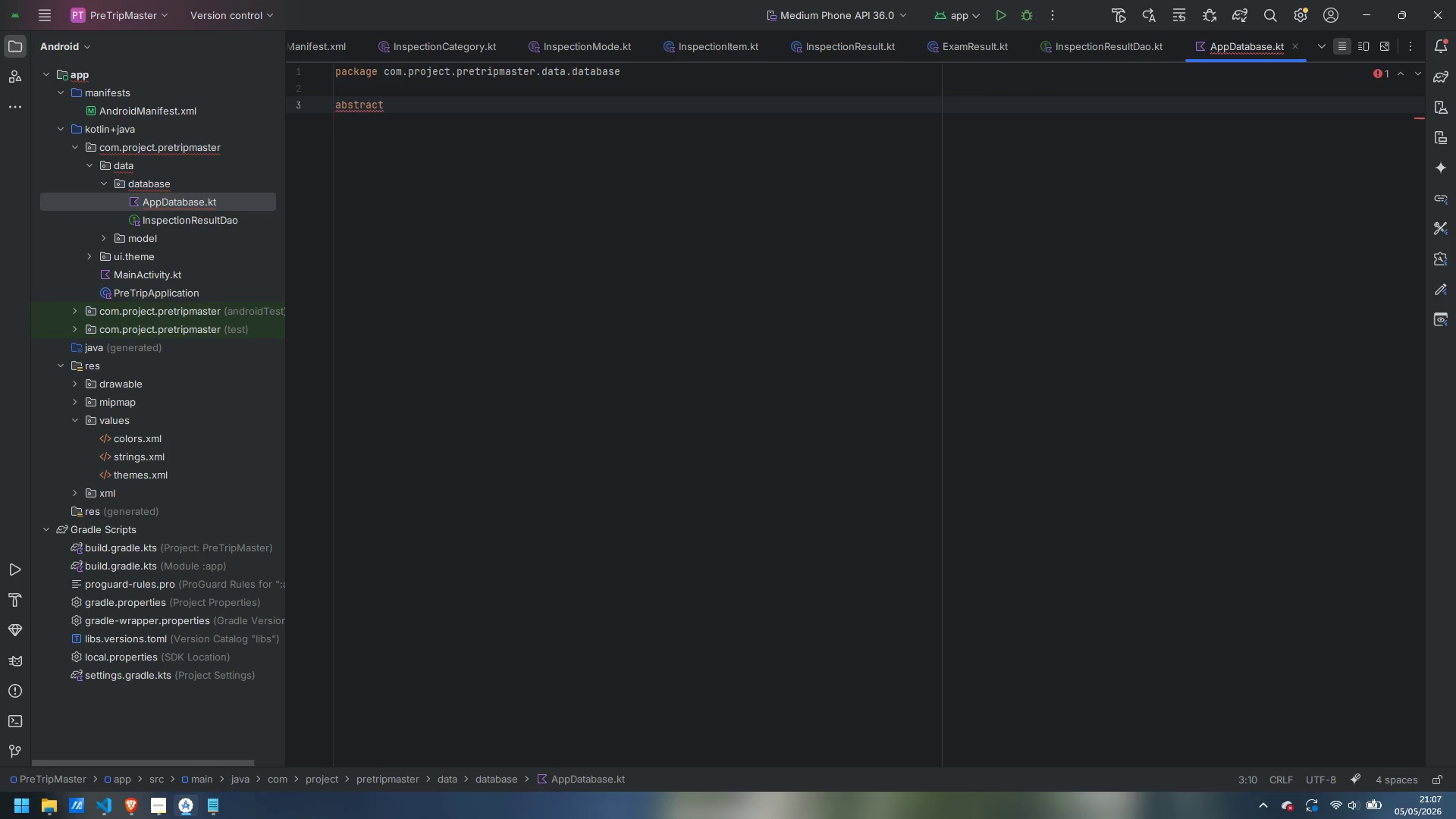 
type(class Appdatbase)
key(Backspace)
key(Backspace)
key(Backspace)
key(Backspace)
key(Backspace)
key(Backspace)
key(Backspace)
type(Datra)
key(Backspace)
key(Backspace)
type(abase : Room)
 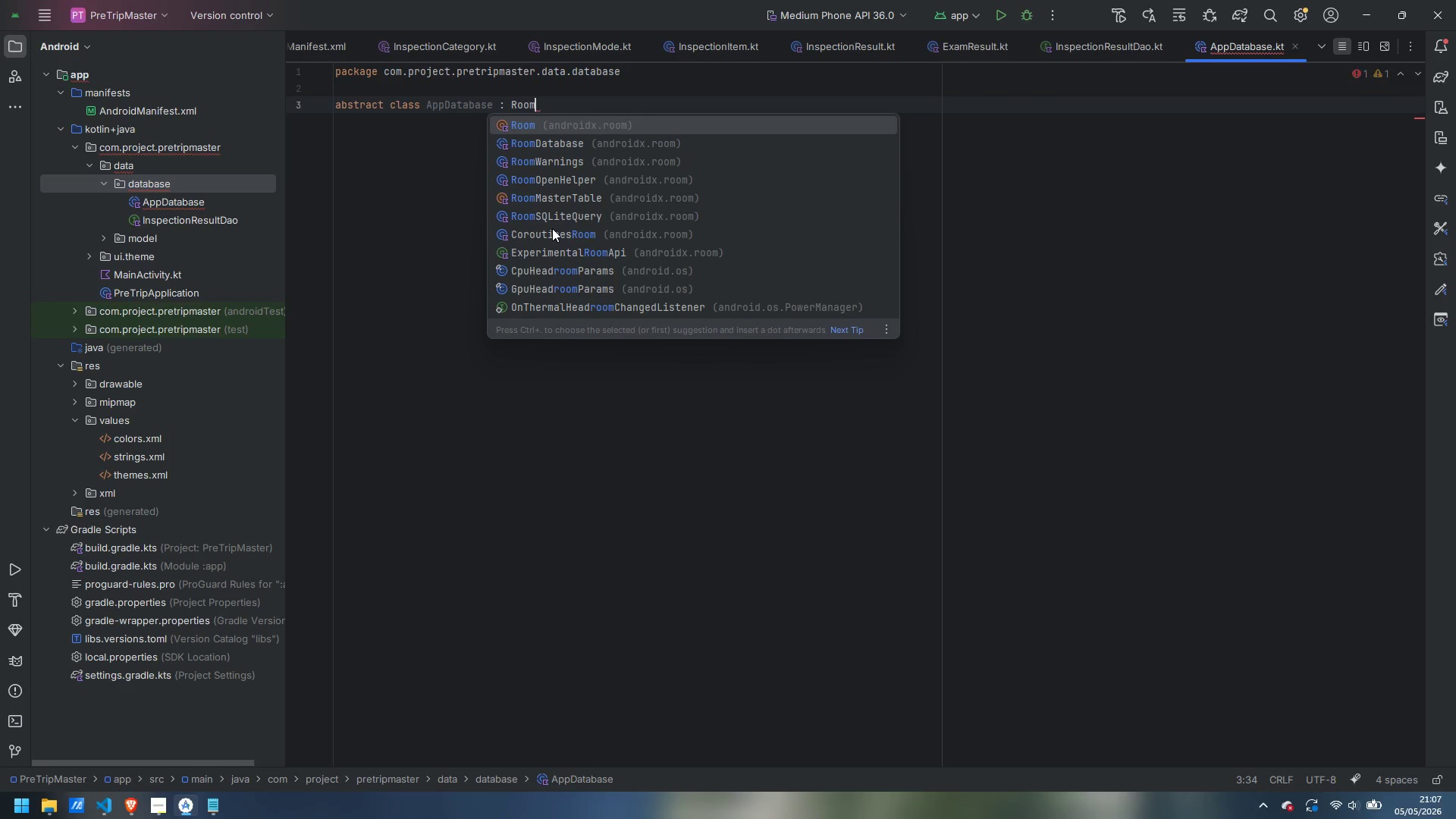 
 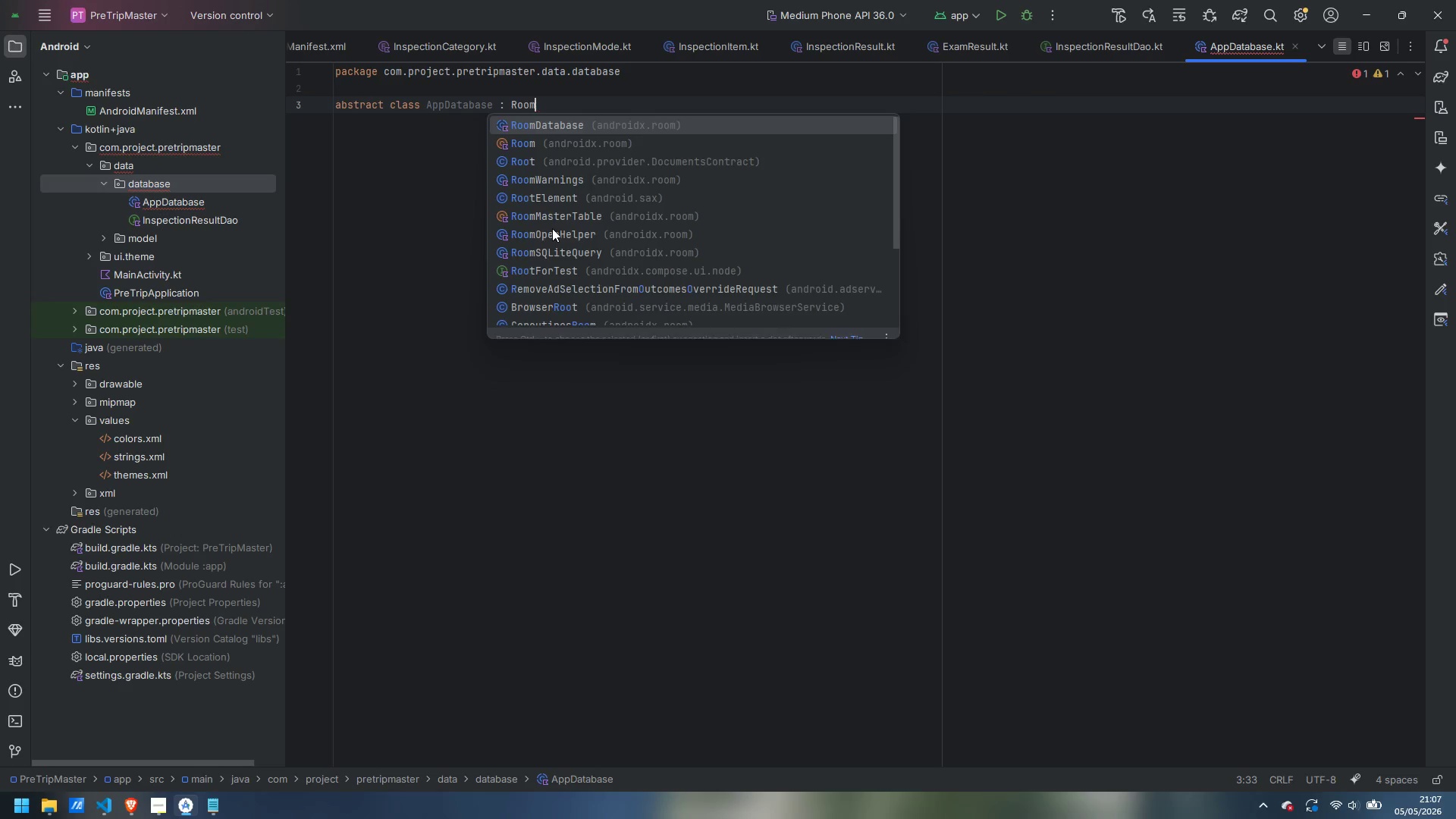 
hold_key(key=ShiftLeft, duration=0.41)
 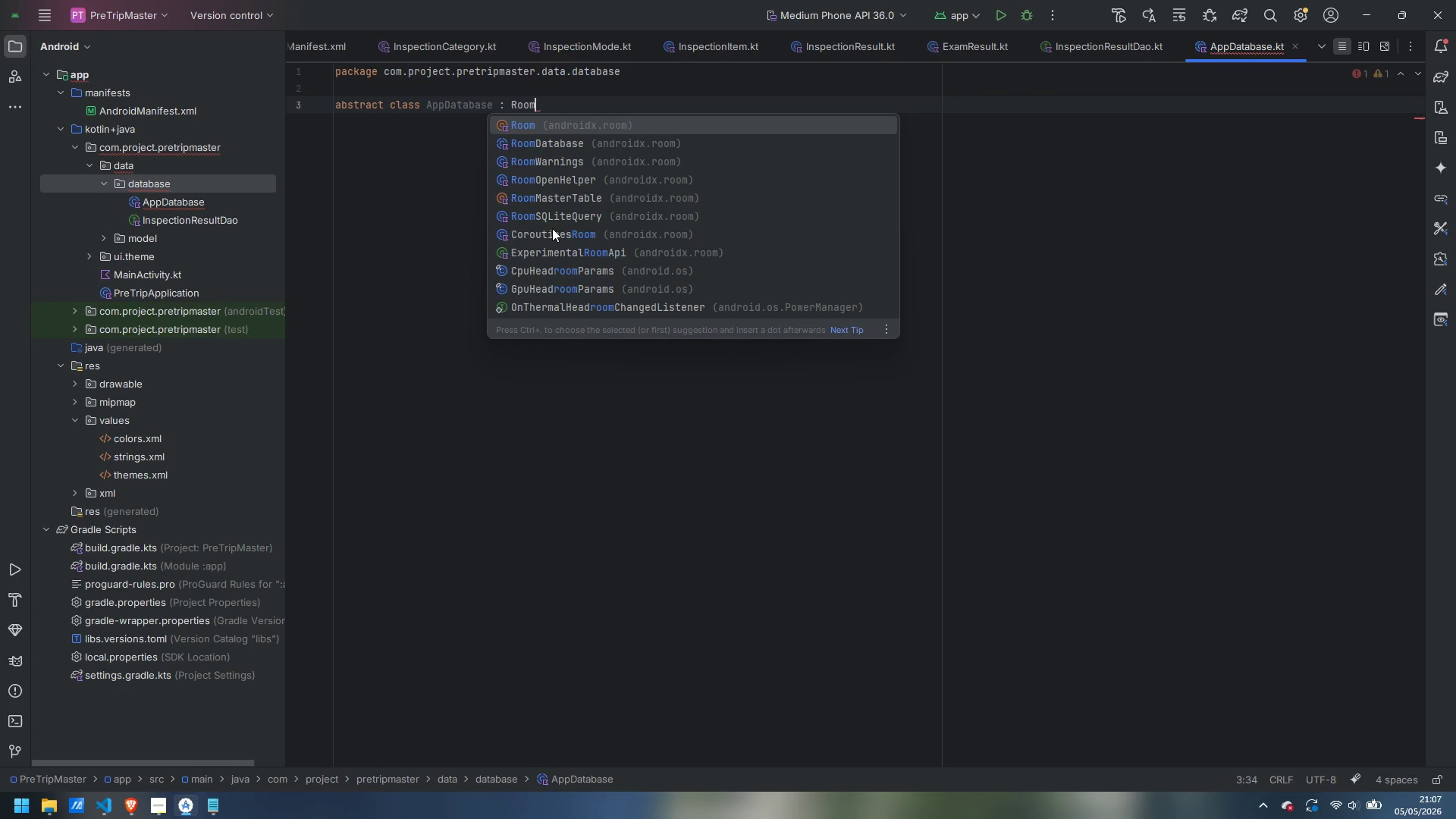 
wait(6.39)
 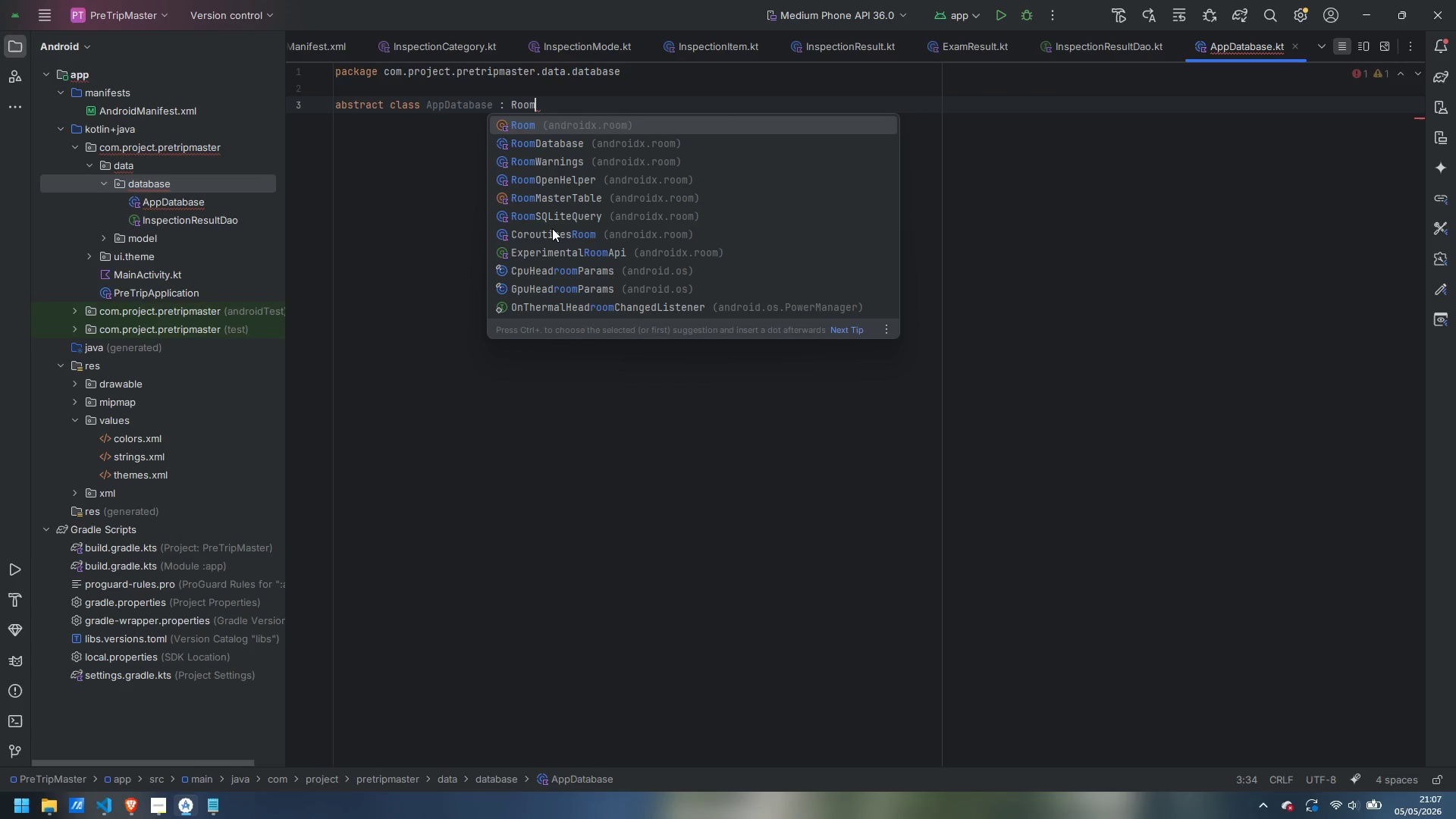 
type(Database)
 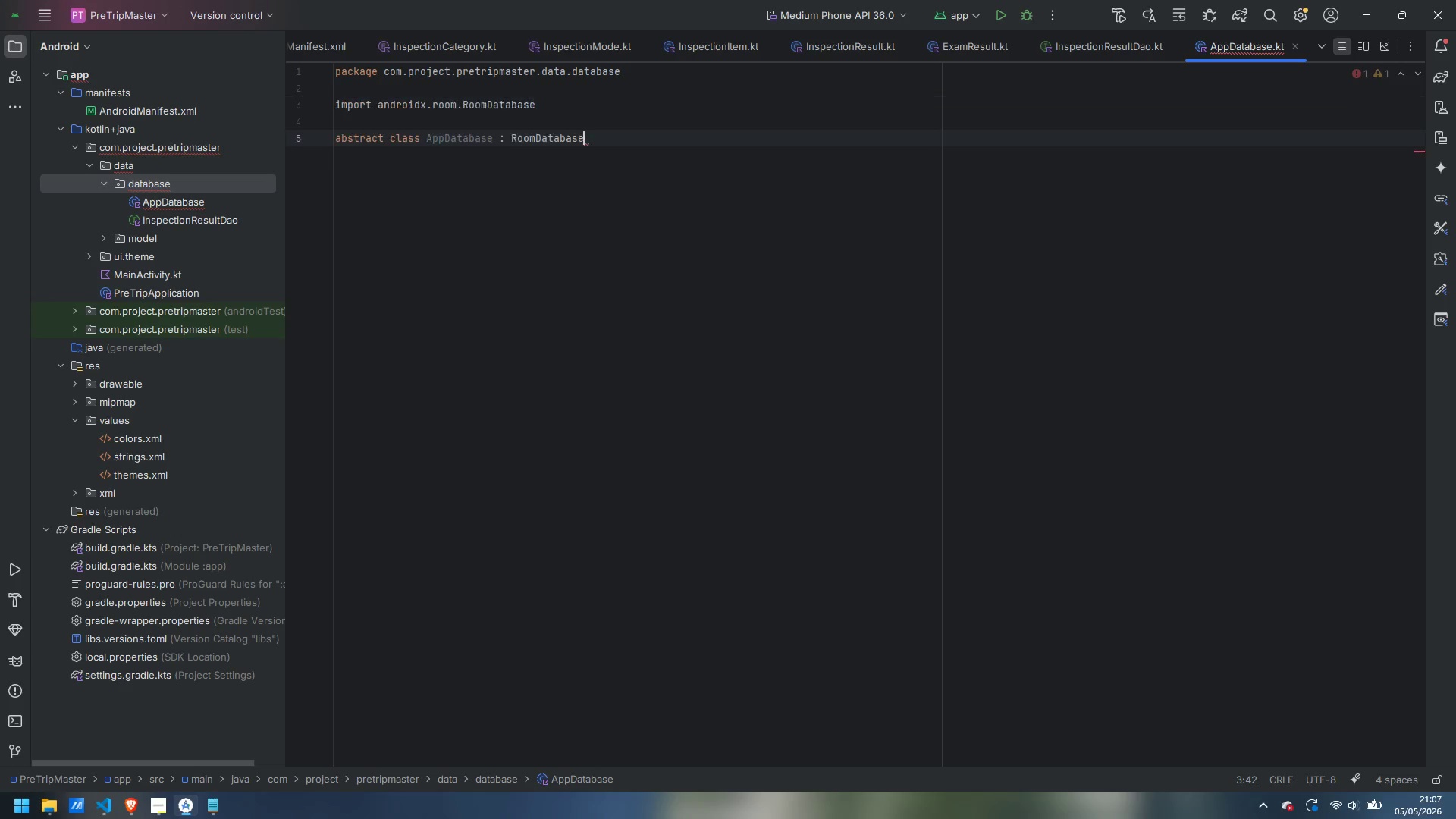 
key(Enter)
 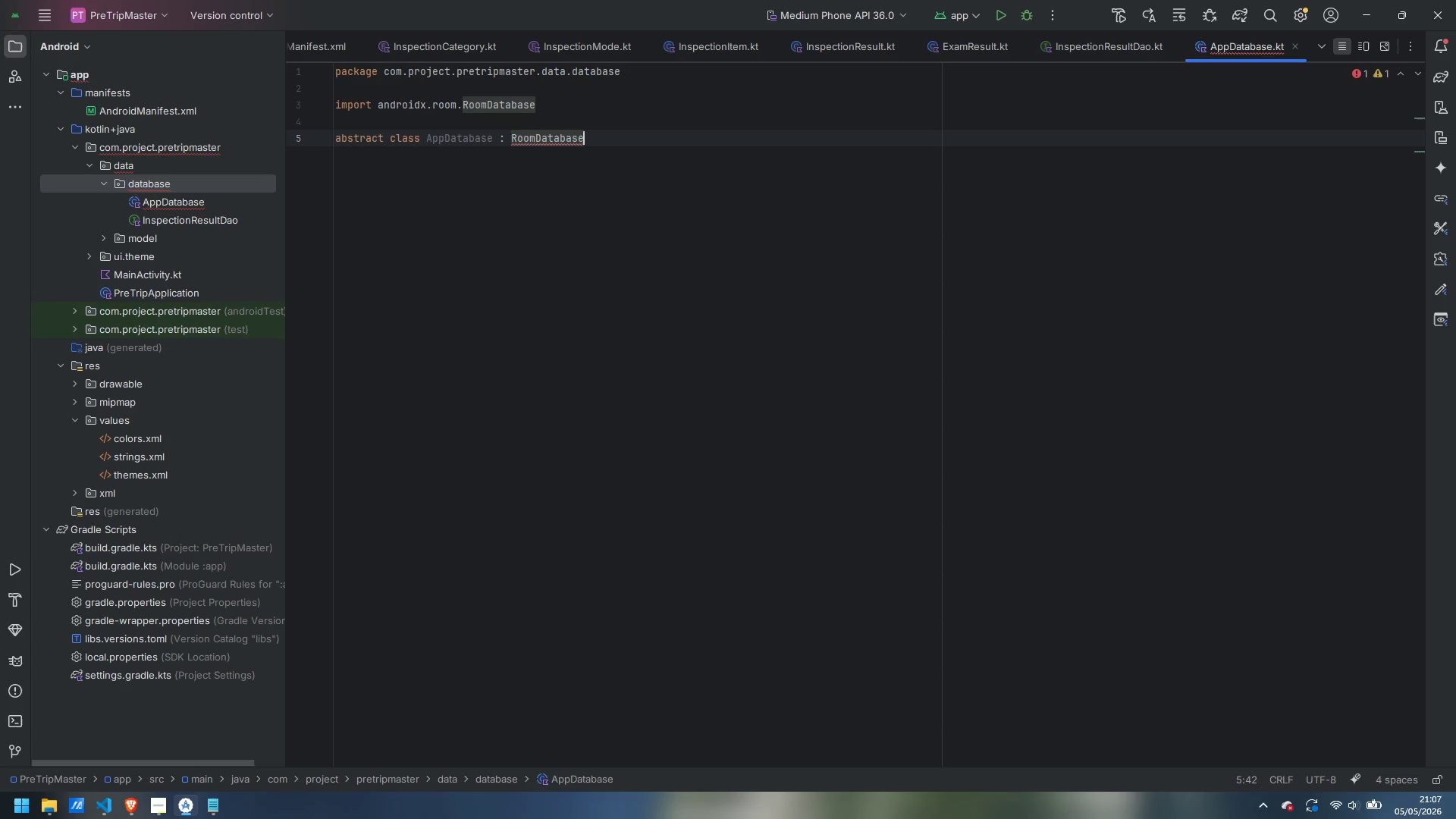 
type(() {)
 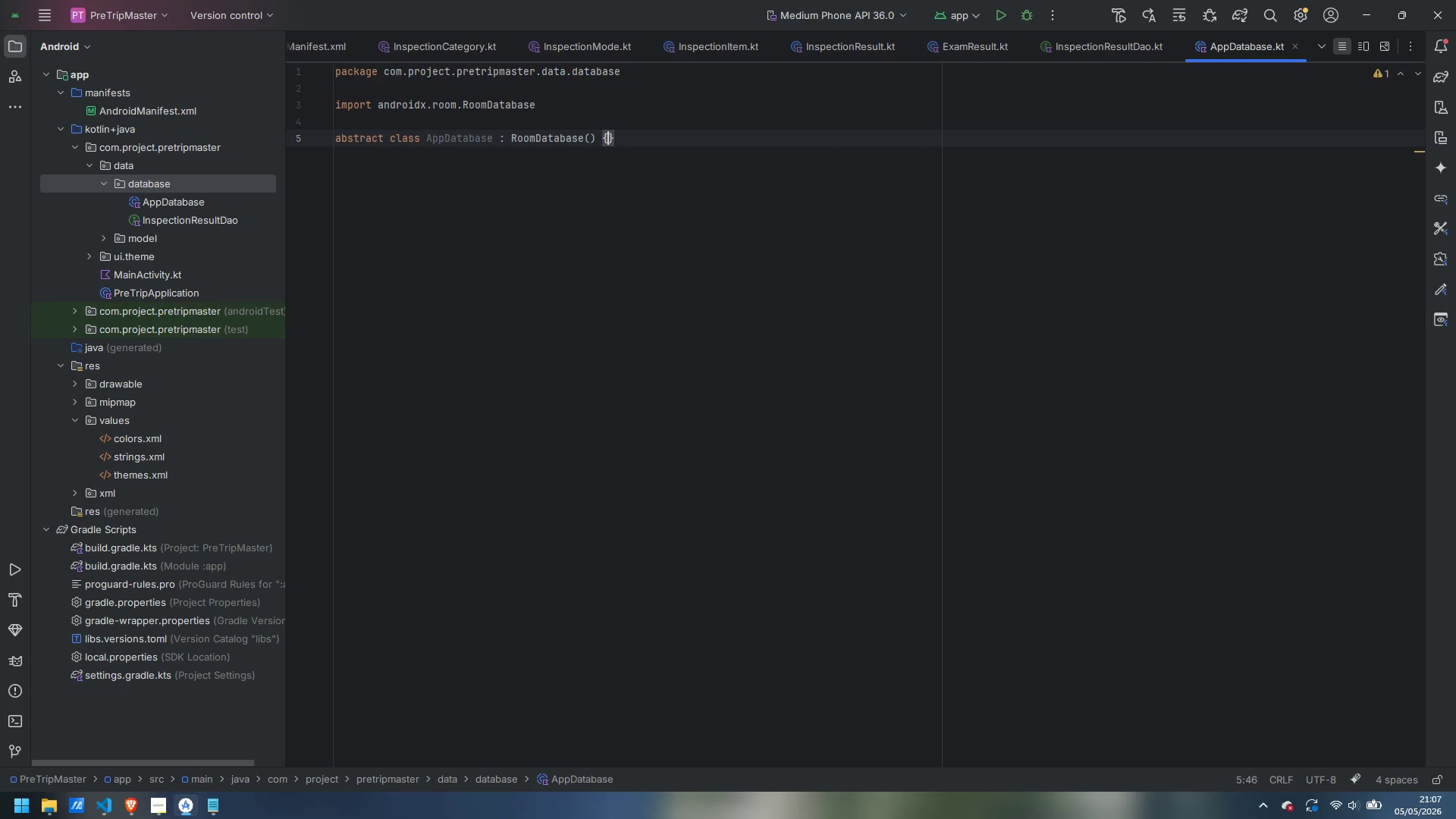 
key(Enter)
 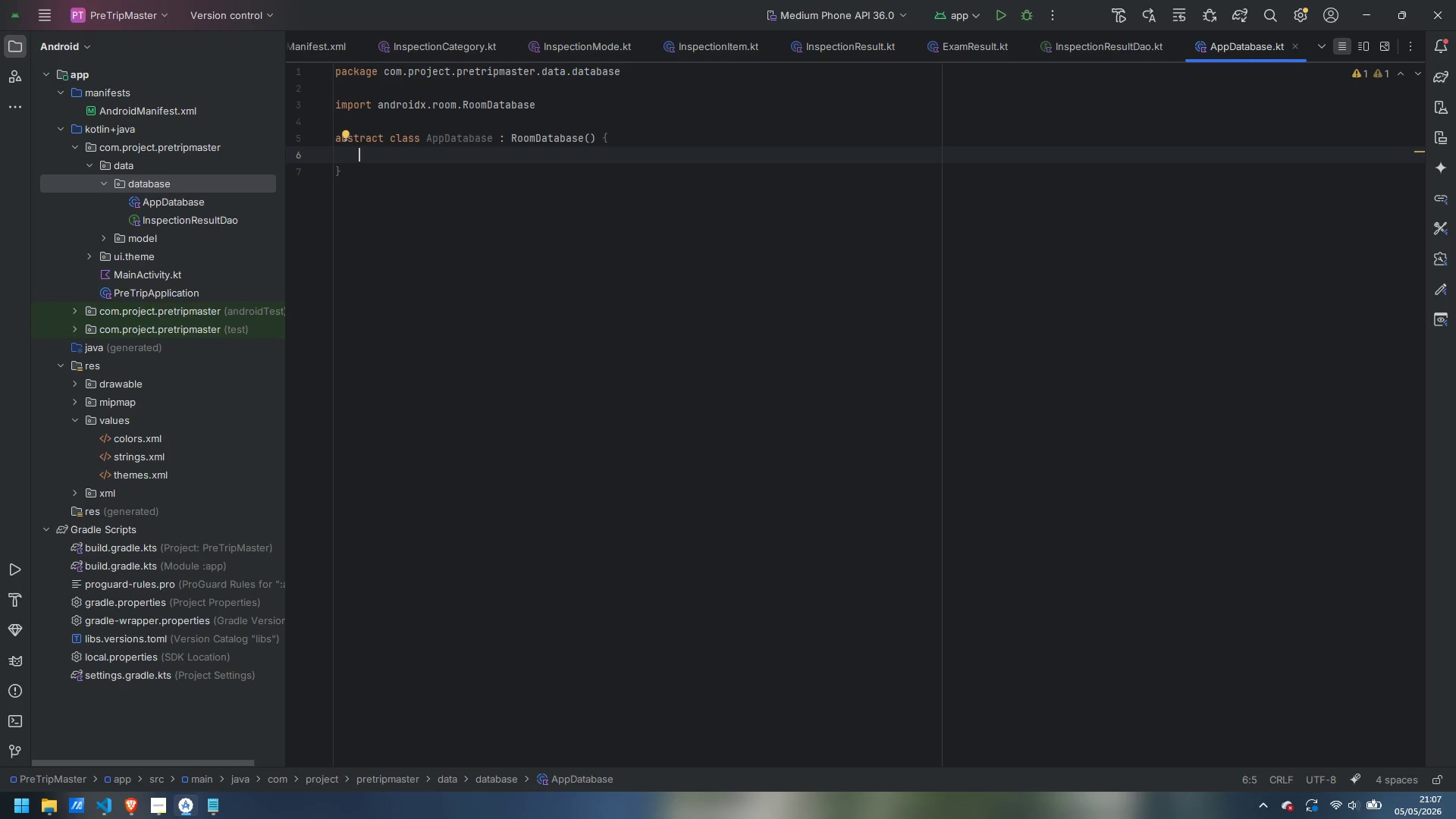 
key(ArrowUp)
 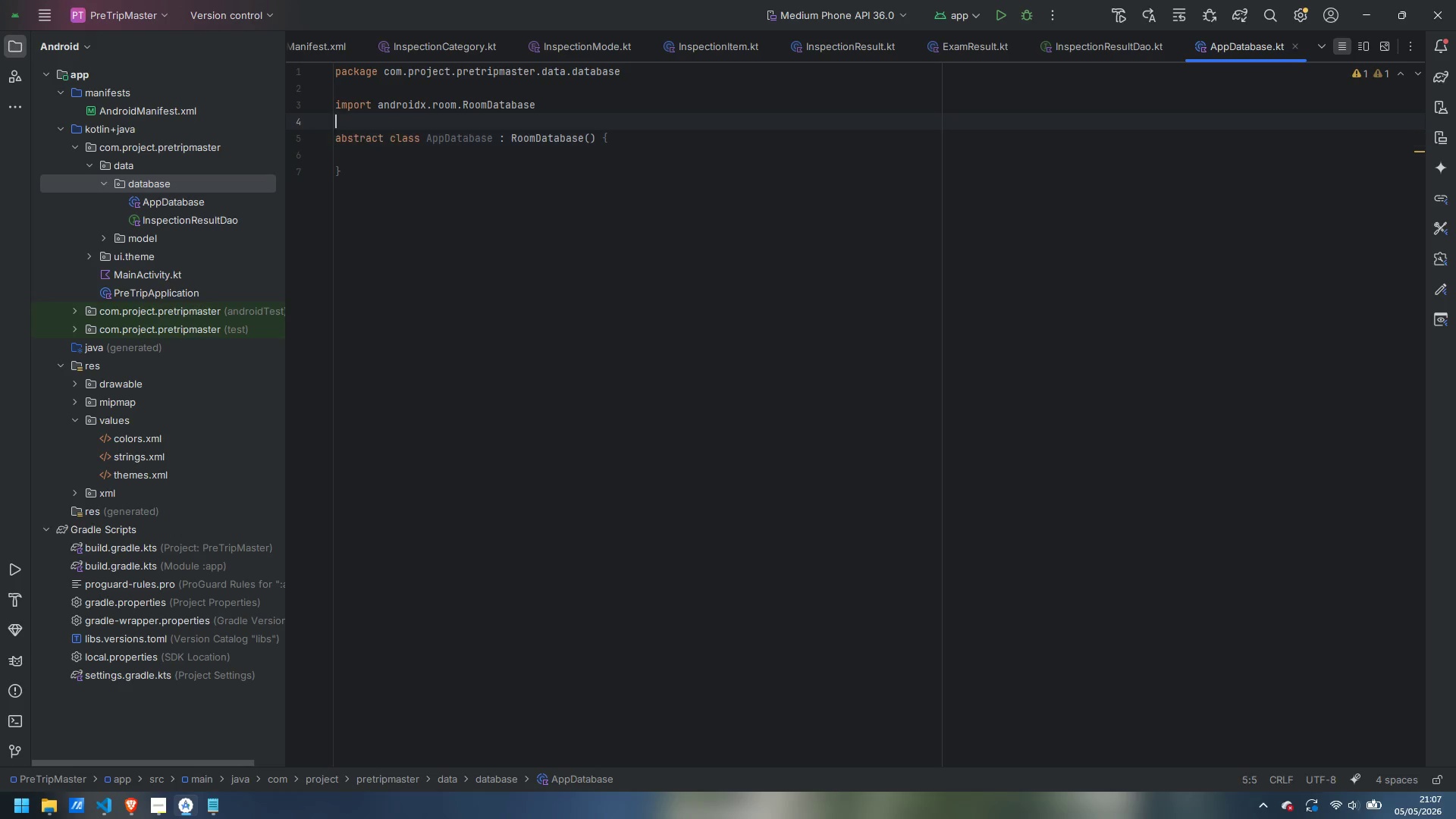 
key(ArrowUp)
 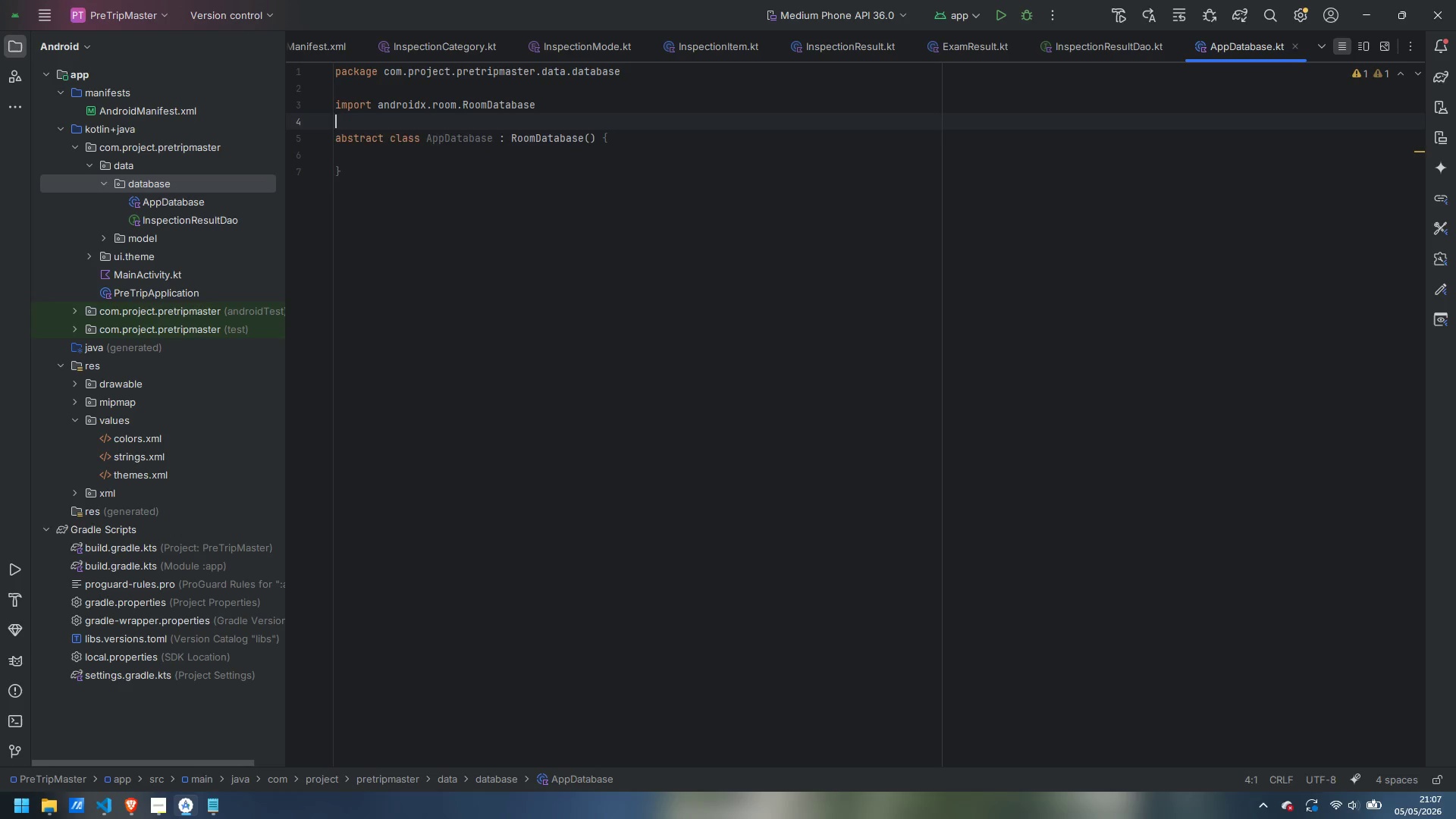 
key(Enter)
 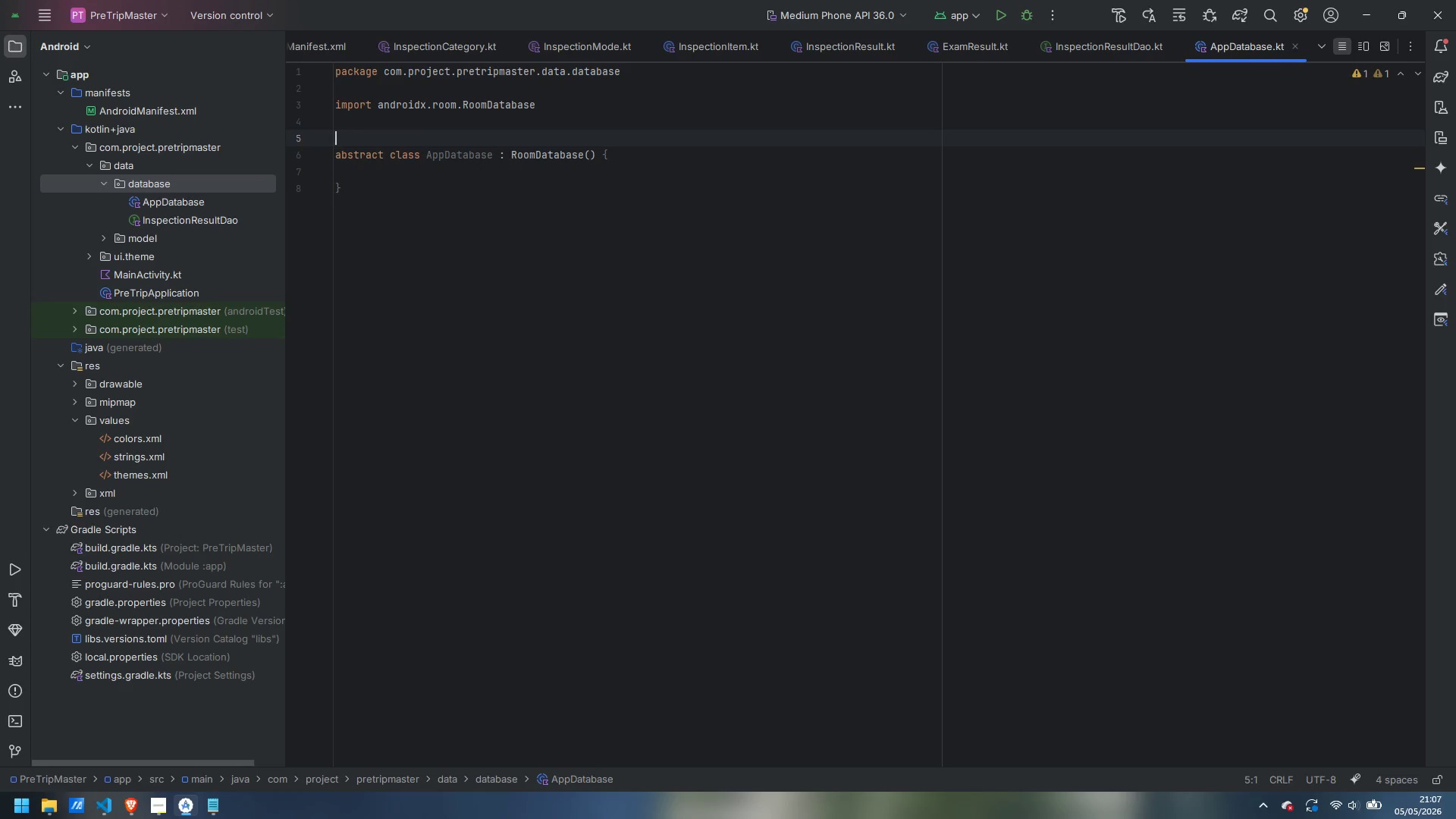 
type(@Datqa)
key(Backspace)
key(Backspace)
type(abase)
 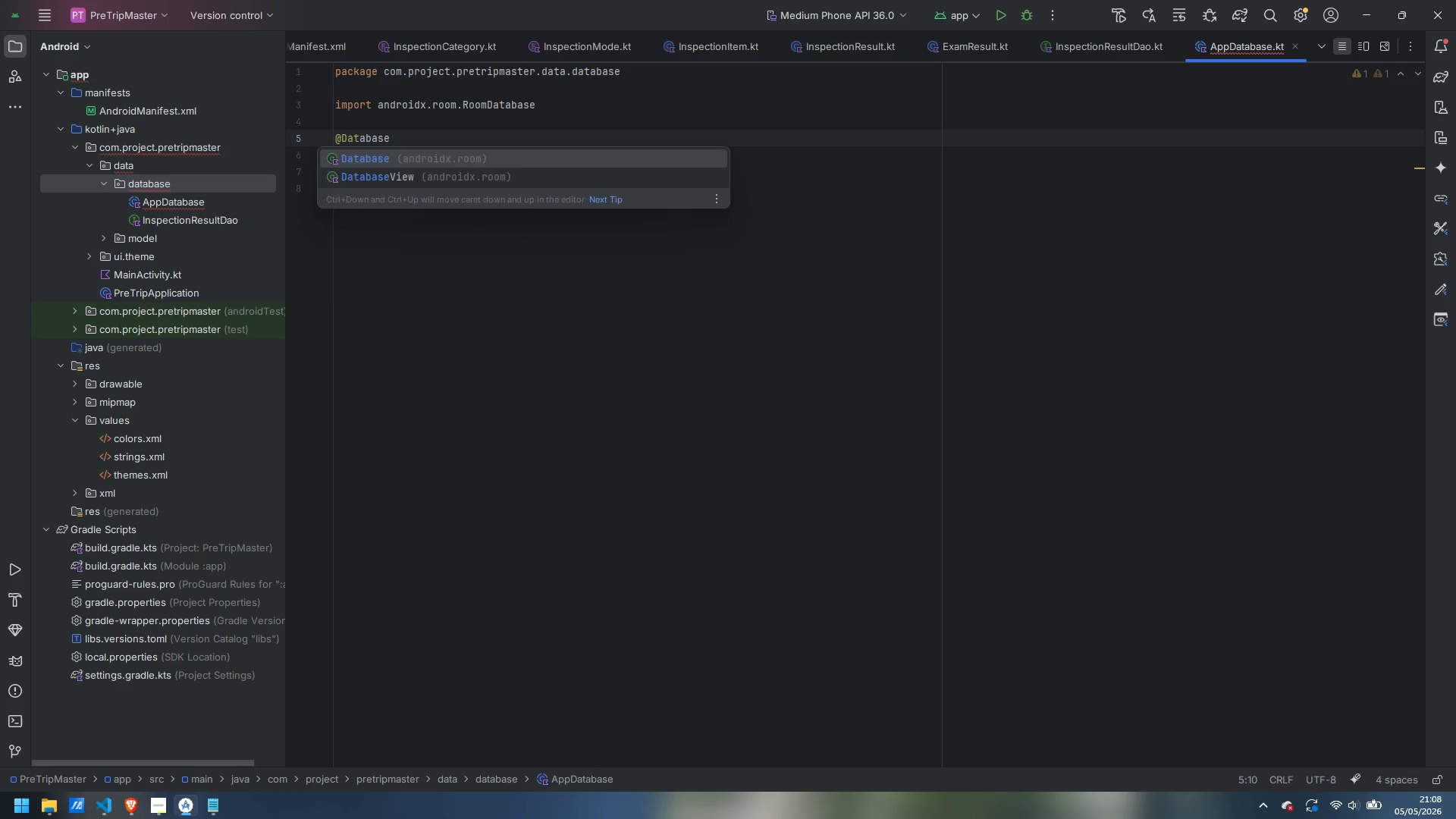 
key(Enter)
 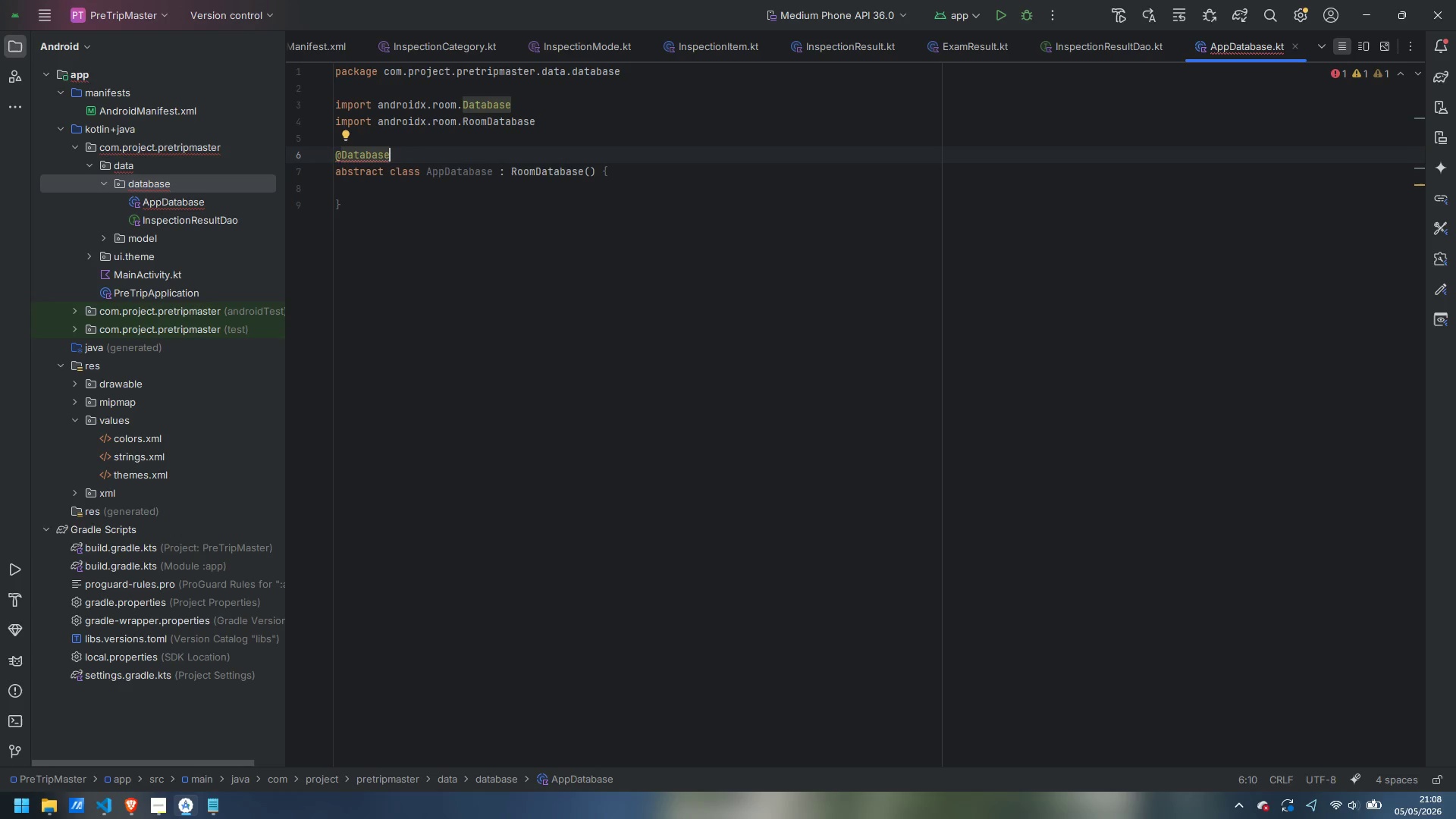 
key(Shift+9)
 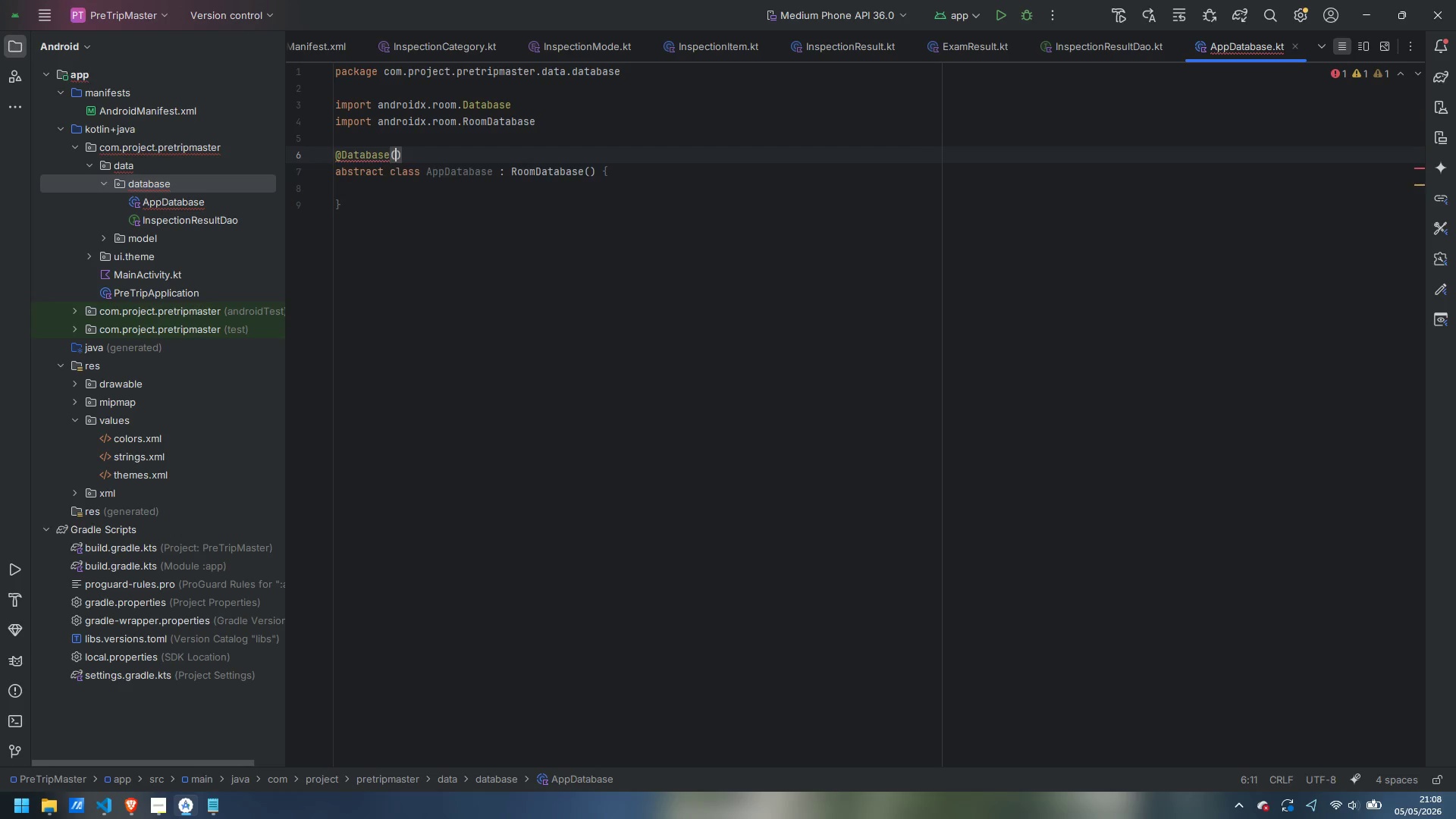 
key(Enter)
 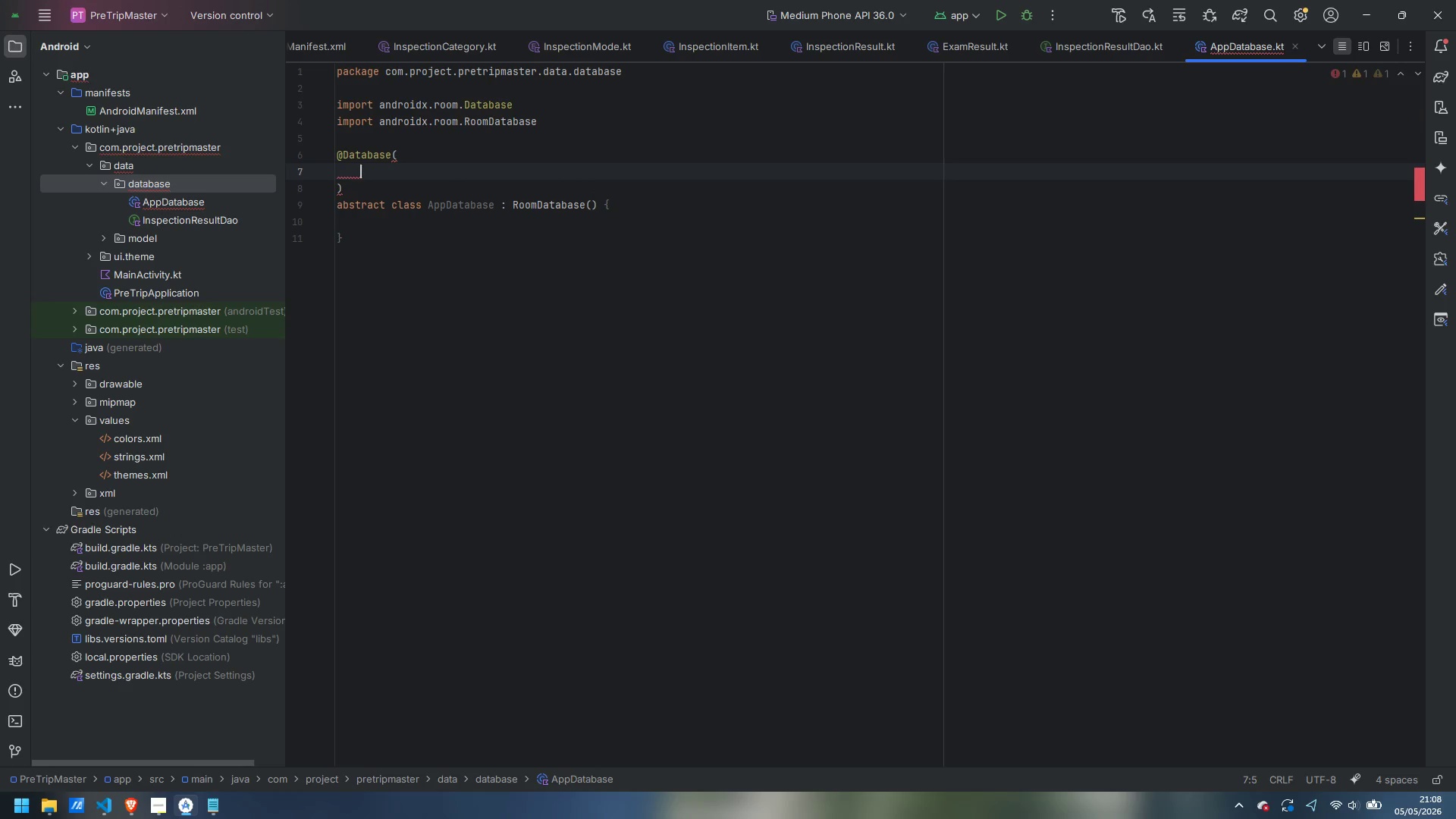 
type(entities = [InspectionREsult)
 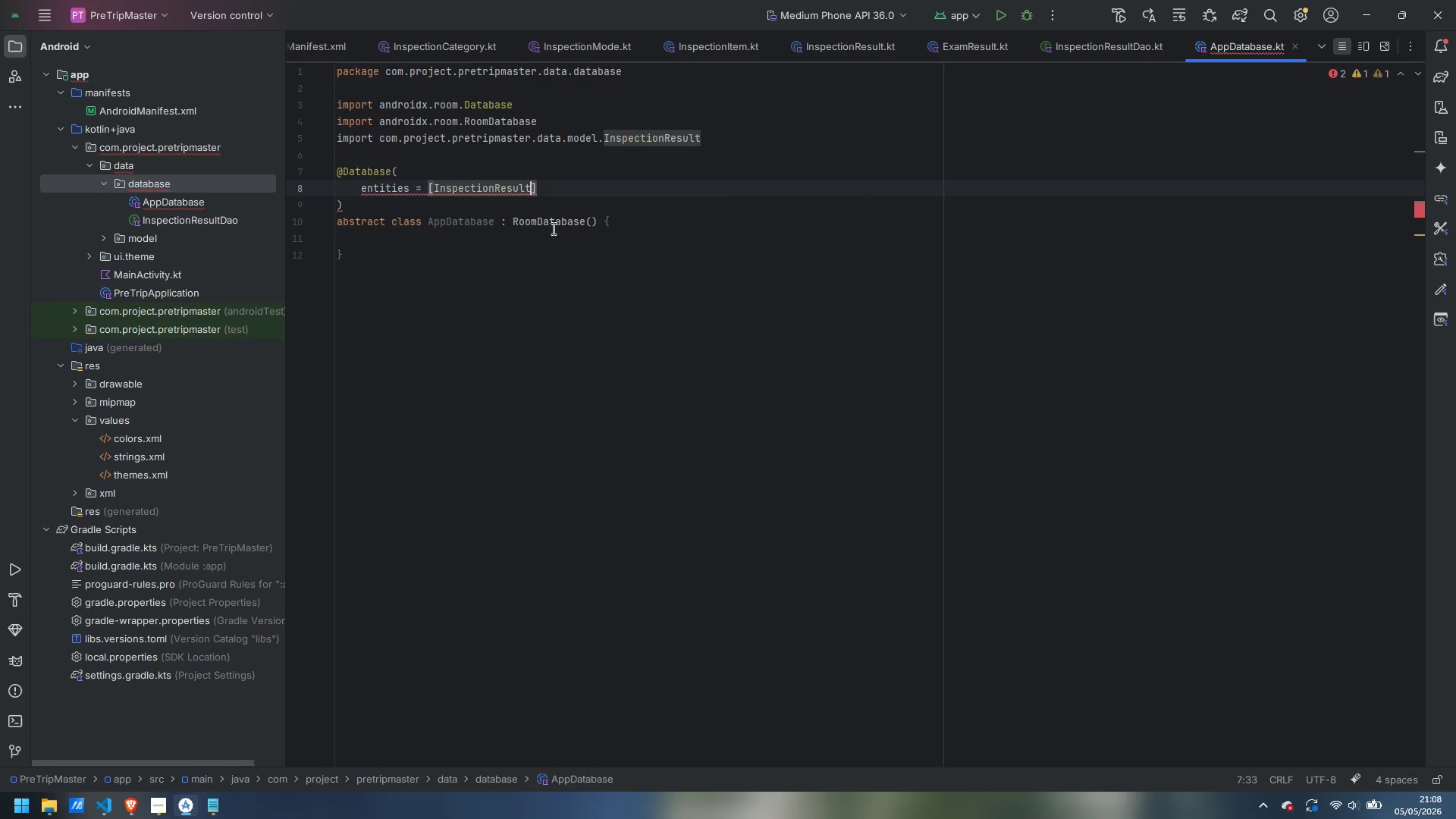 
 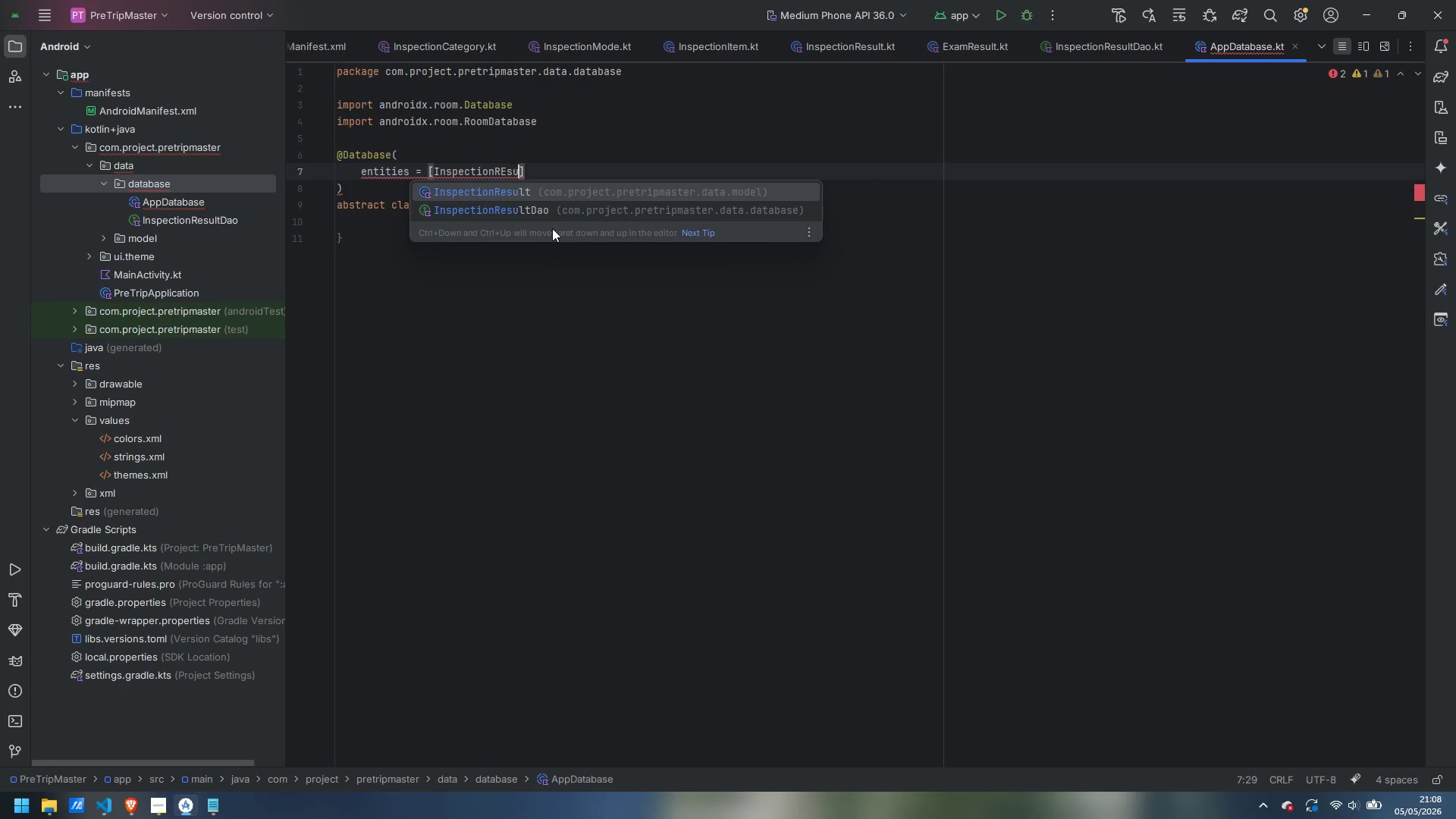 
key(Enter)
 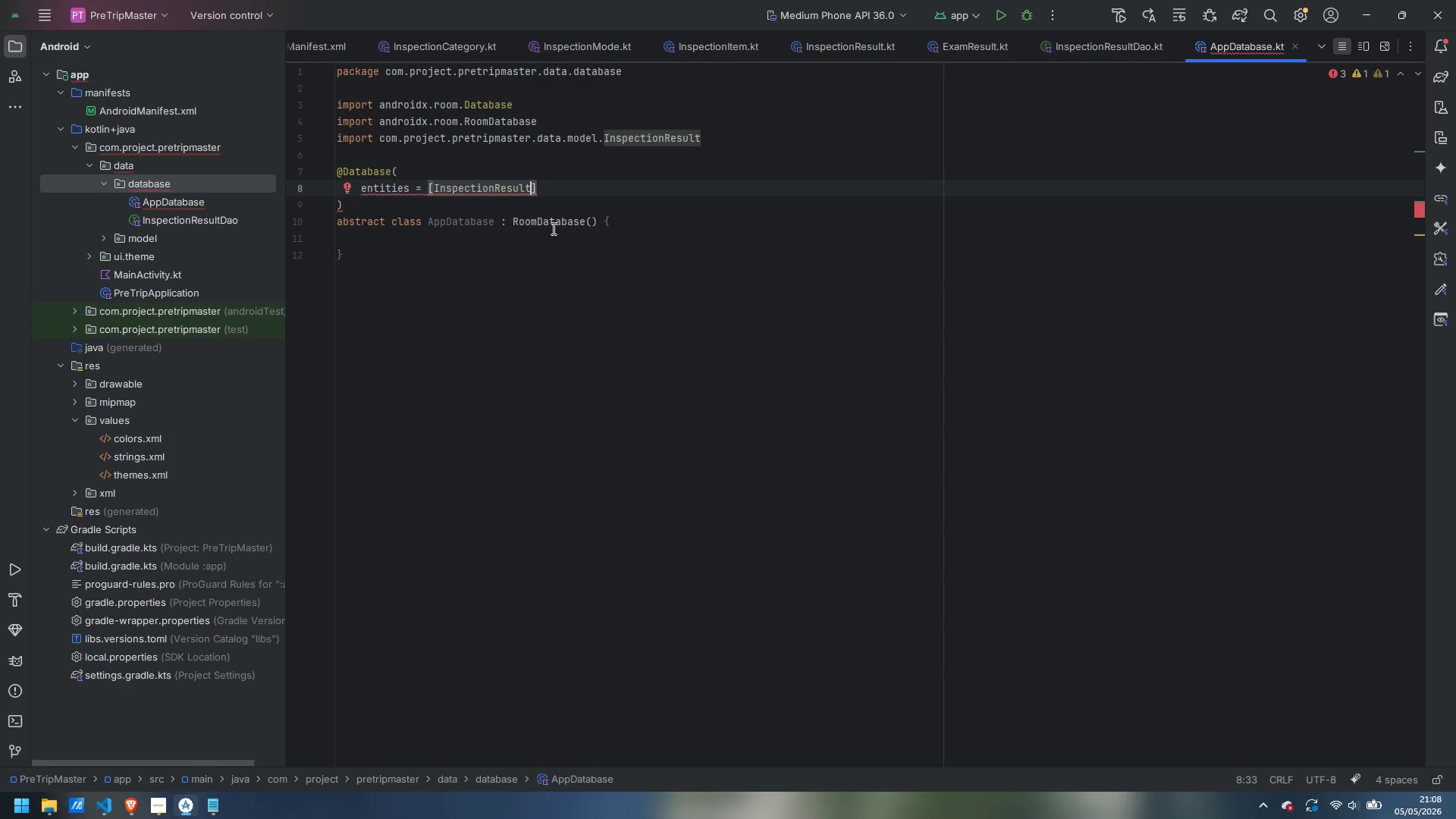 
type(::class)
 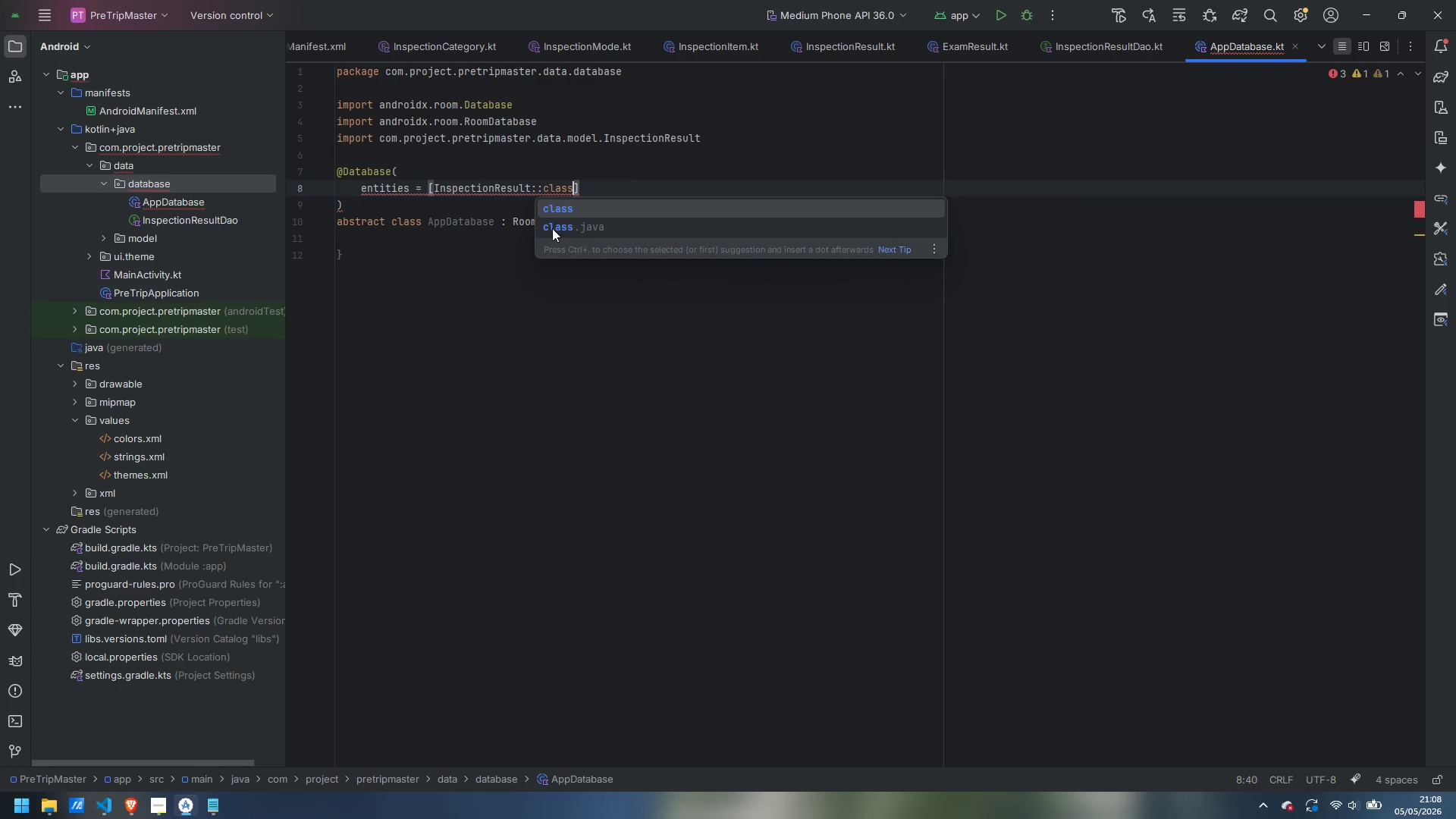 
key(Enter)
 